 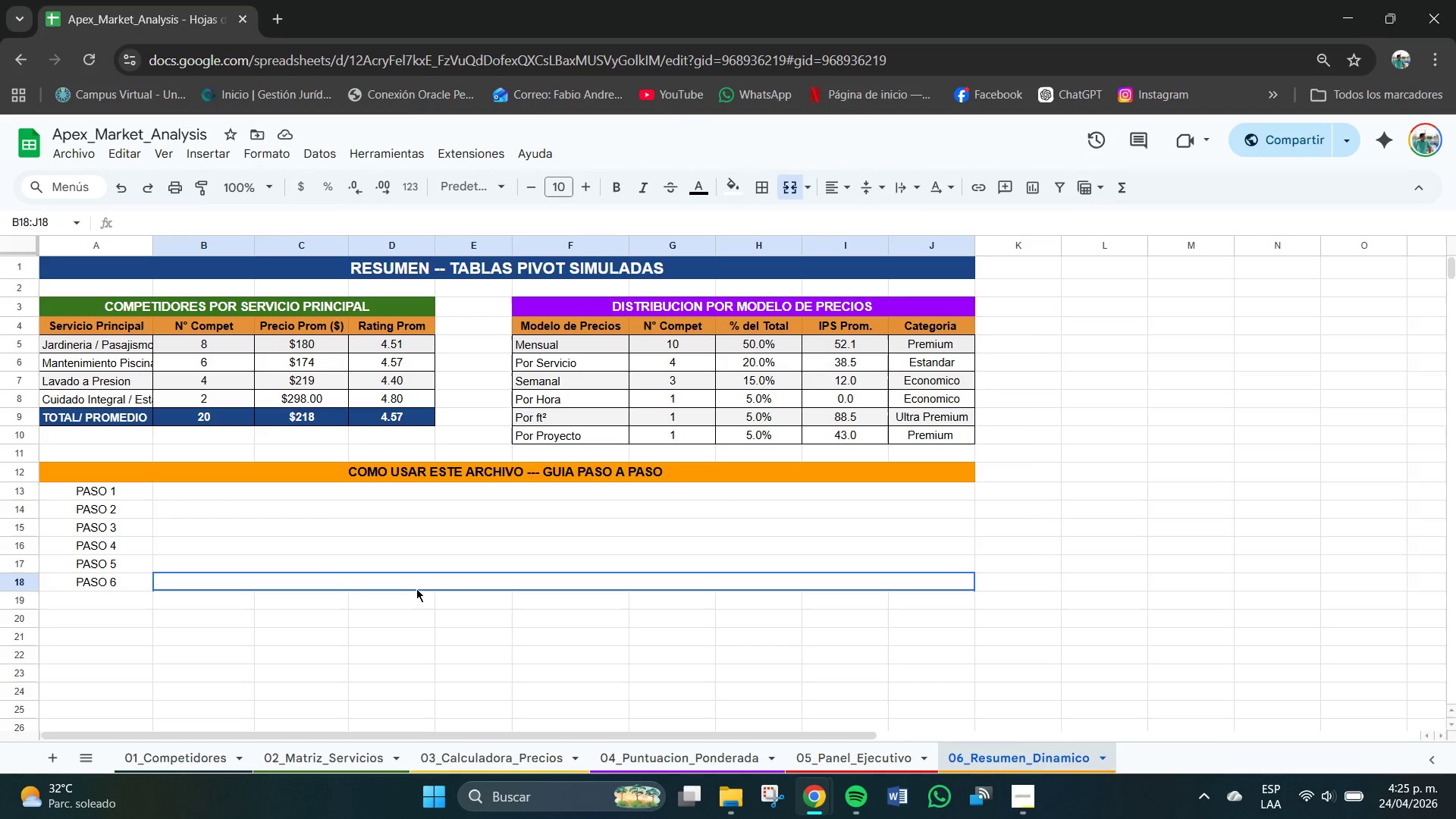 
double_click([202, 490])
 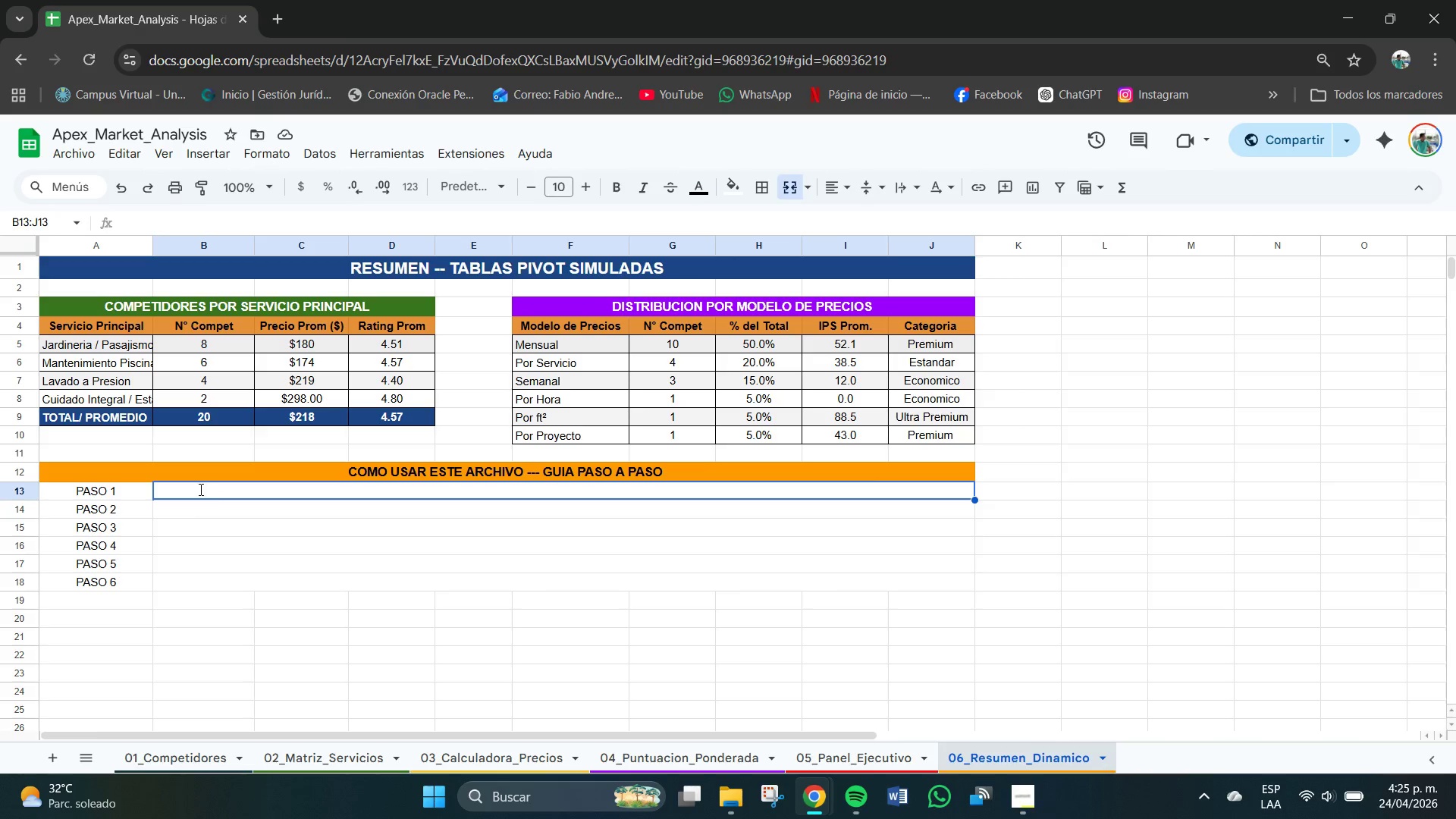 
triple_click([201, 490])
 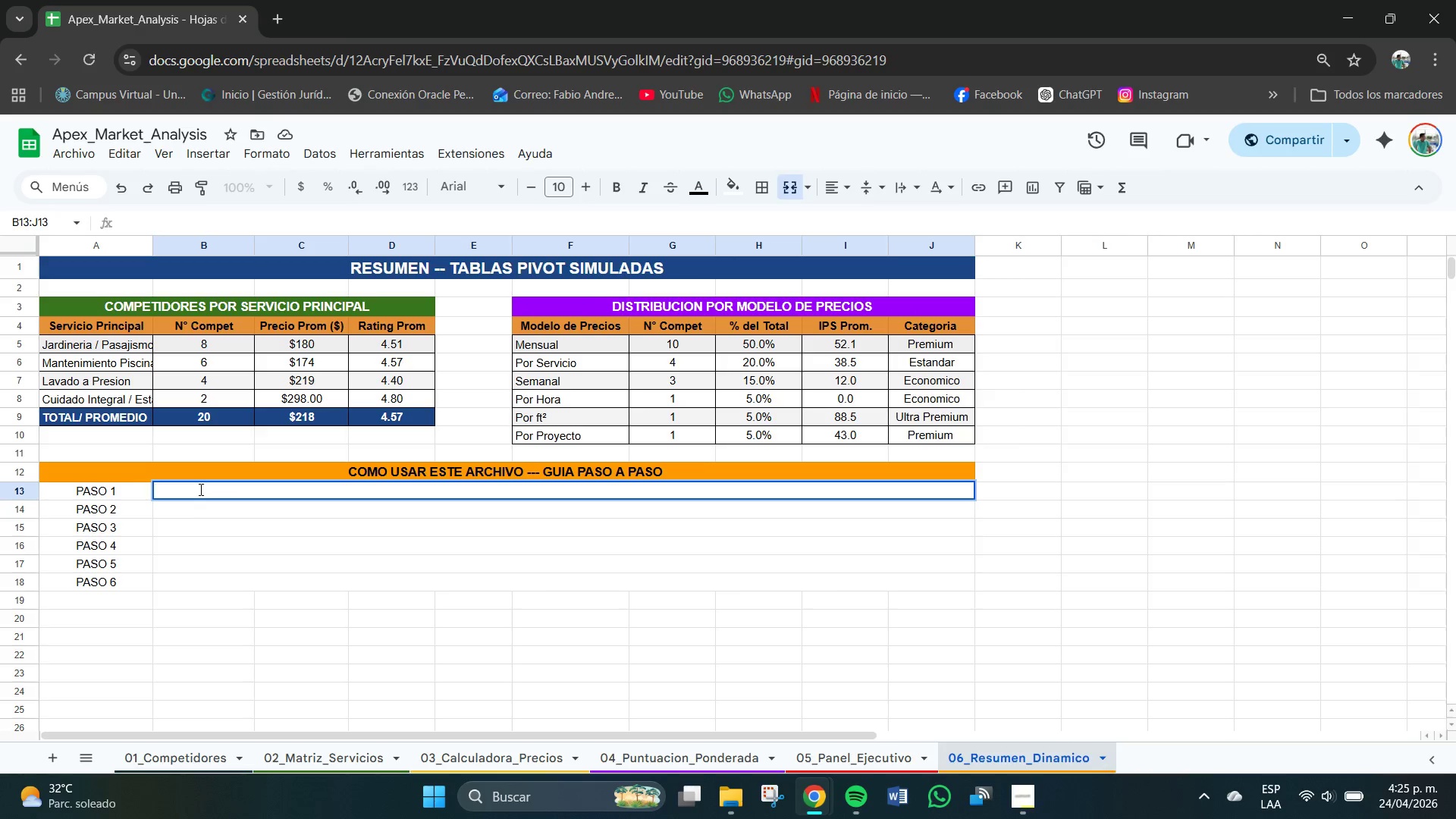 
key(Meta+V)
 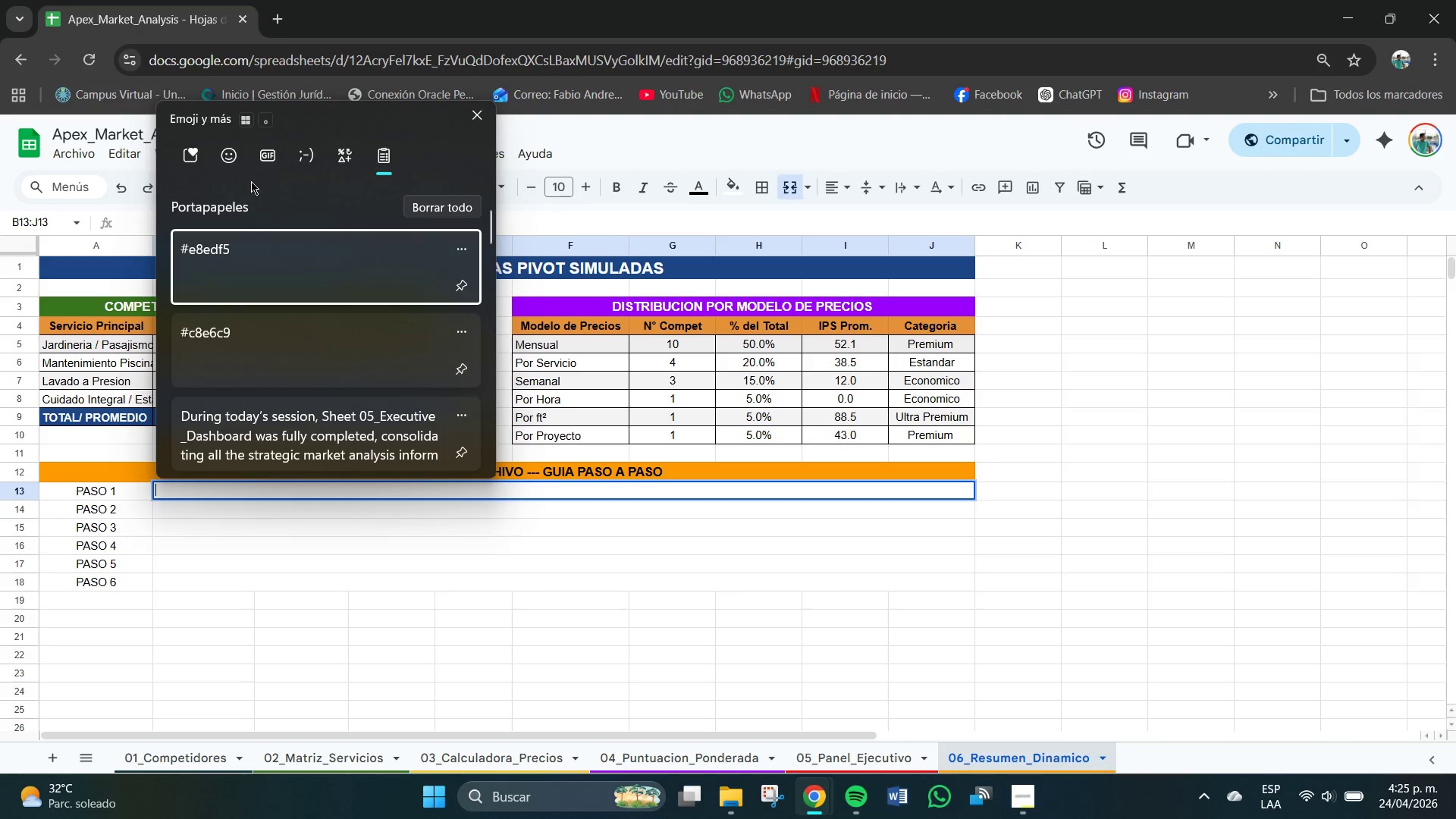 
left_click([234, 158])
 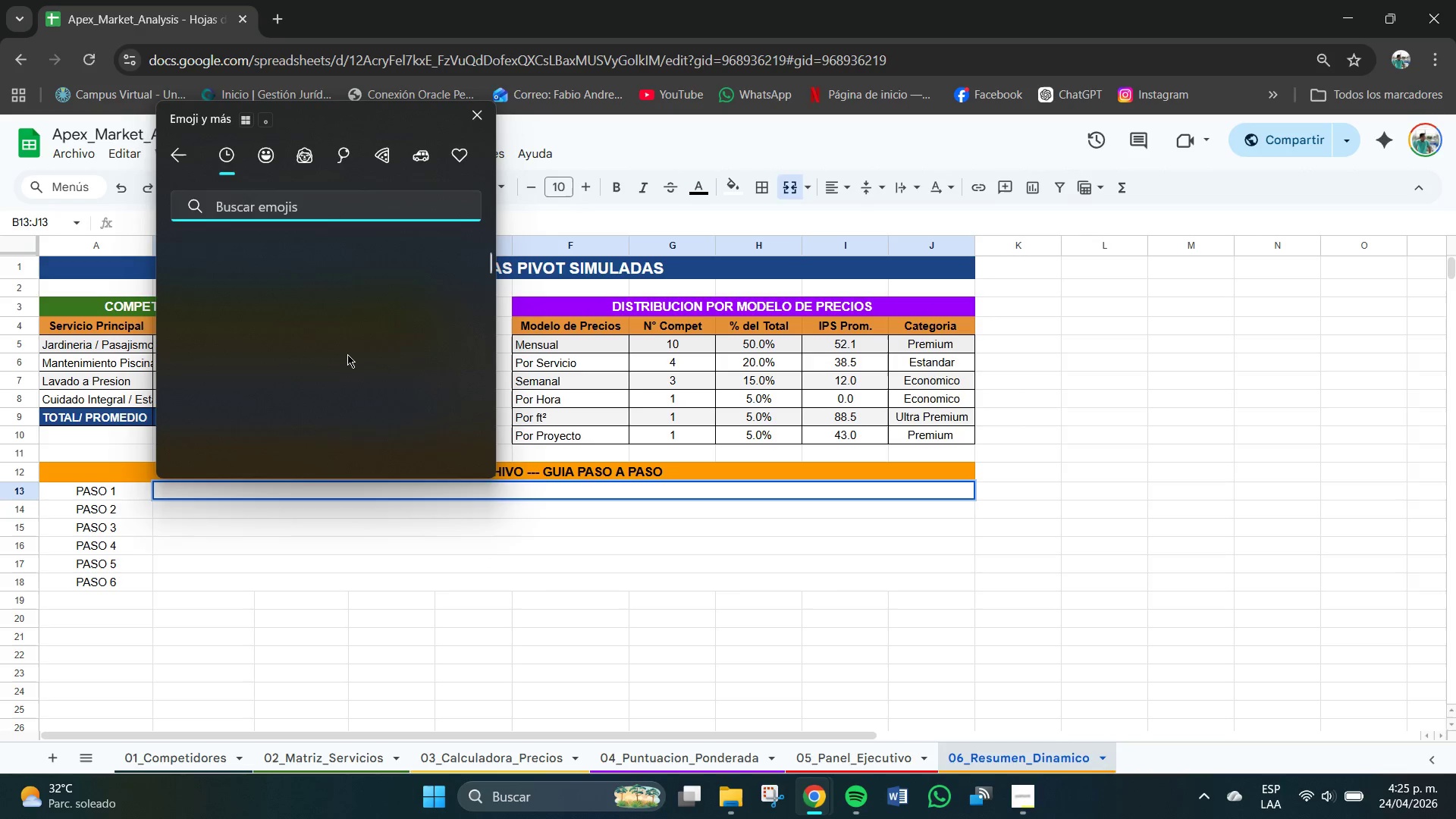 
scroll: coordinate [345, 350], scroll_direction: down, amount: 2.0
 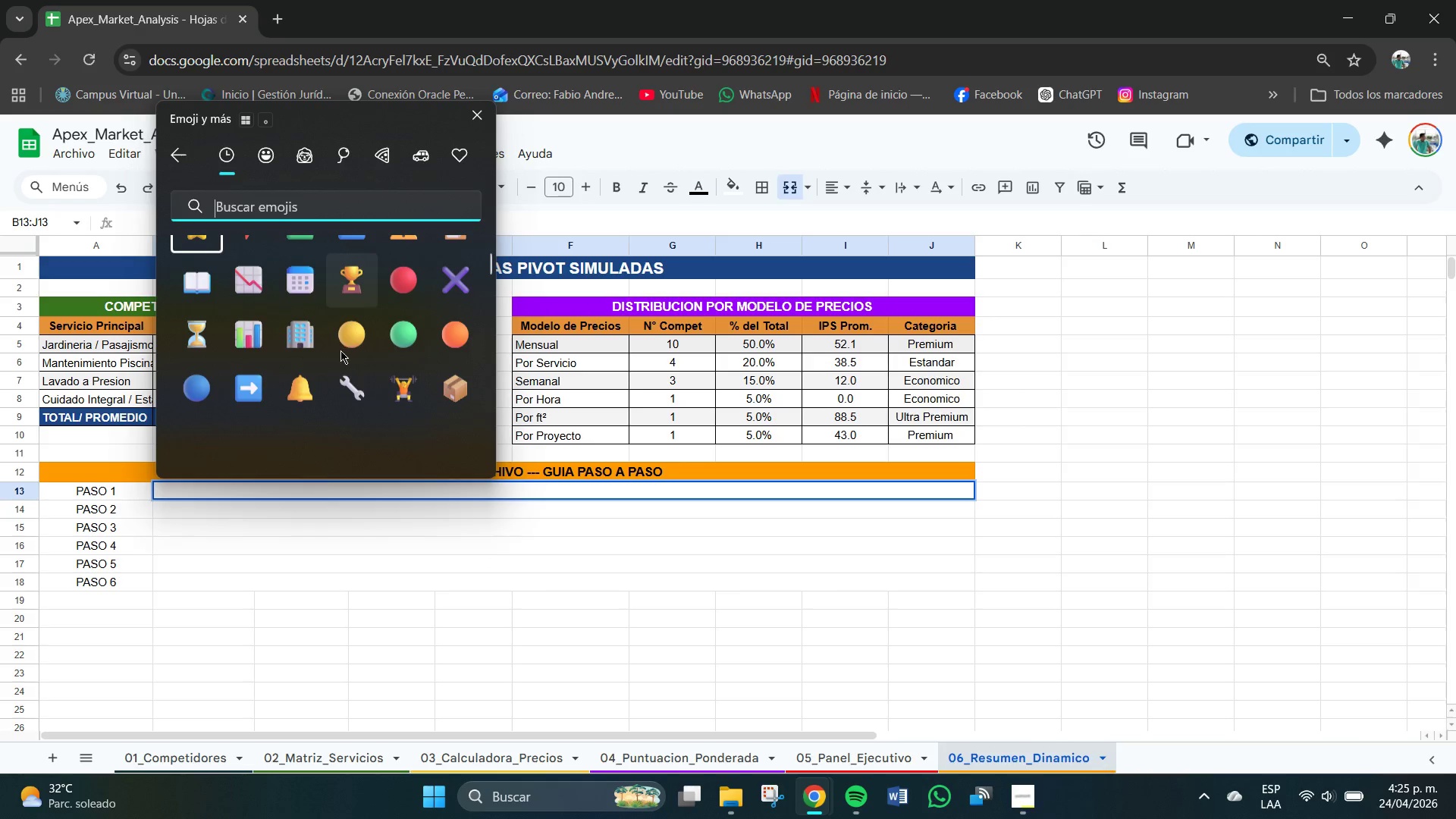 
scroll: coordinate [337, 350], scroll_direction: up, amount: 1.0
 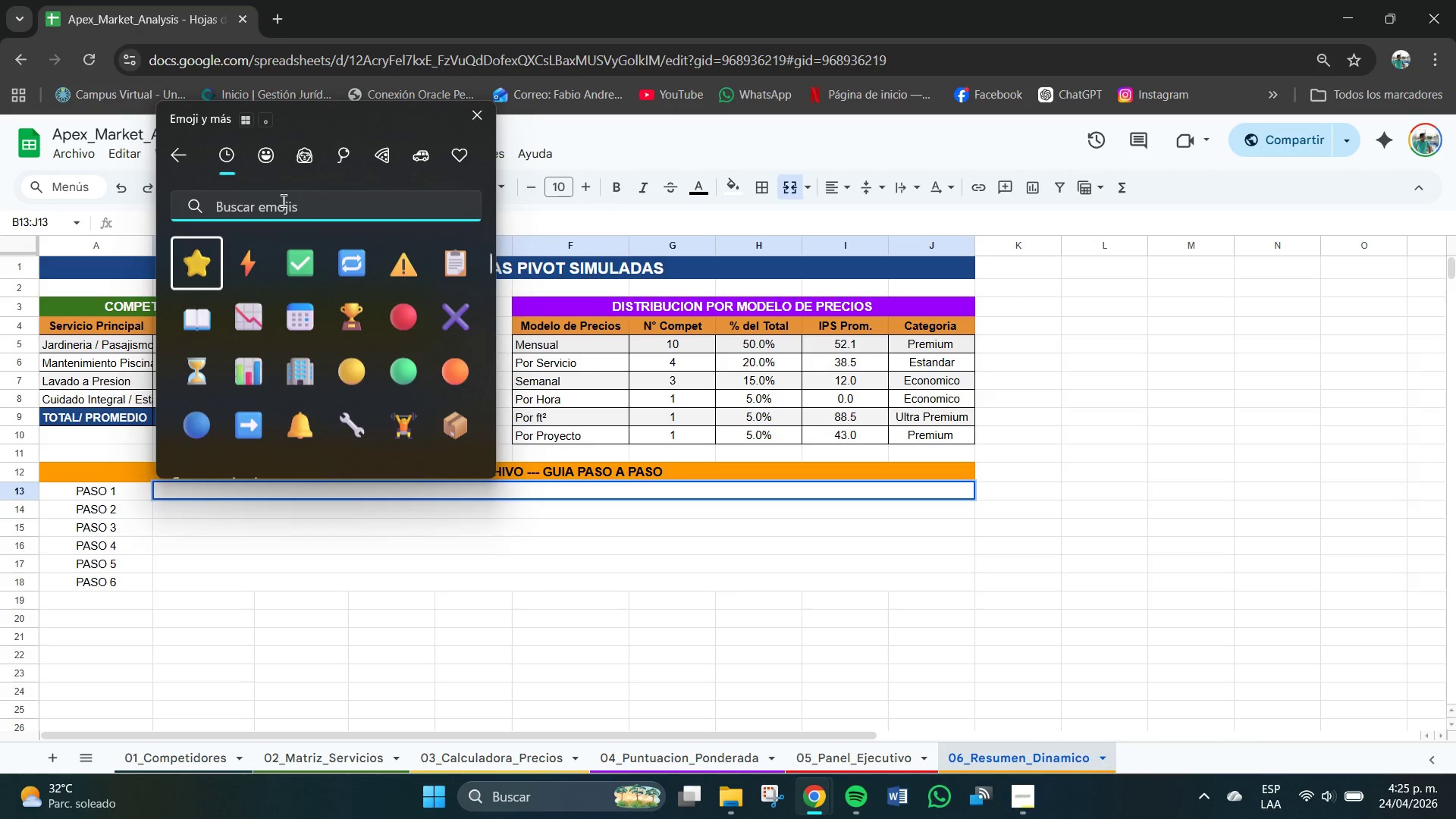 
left_click([284, 204])
 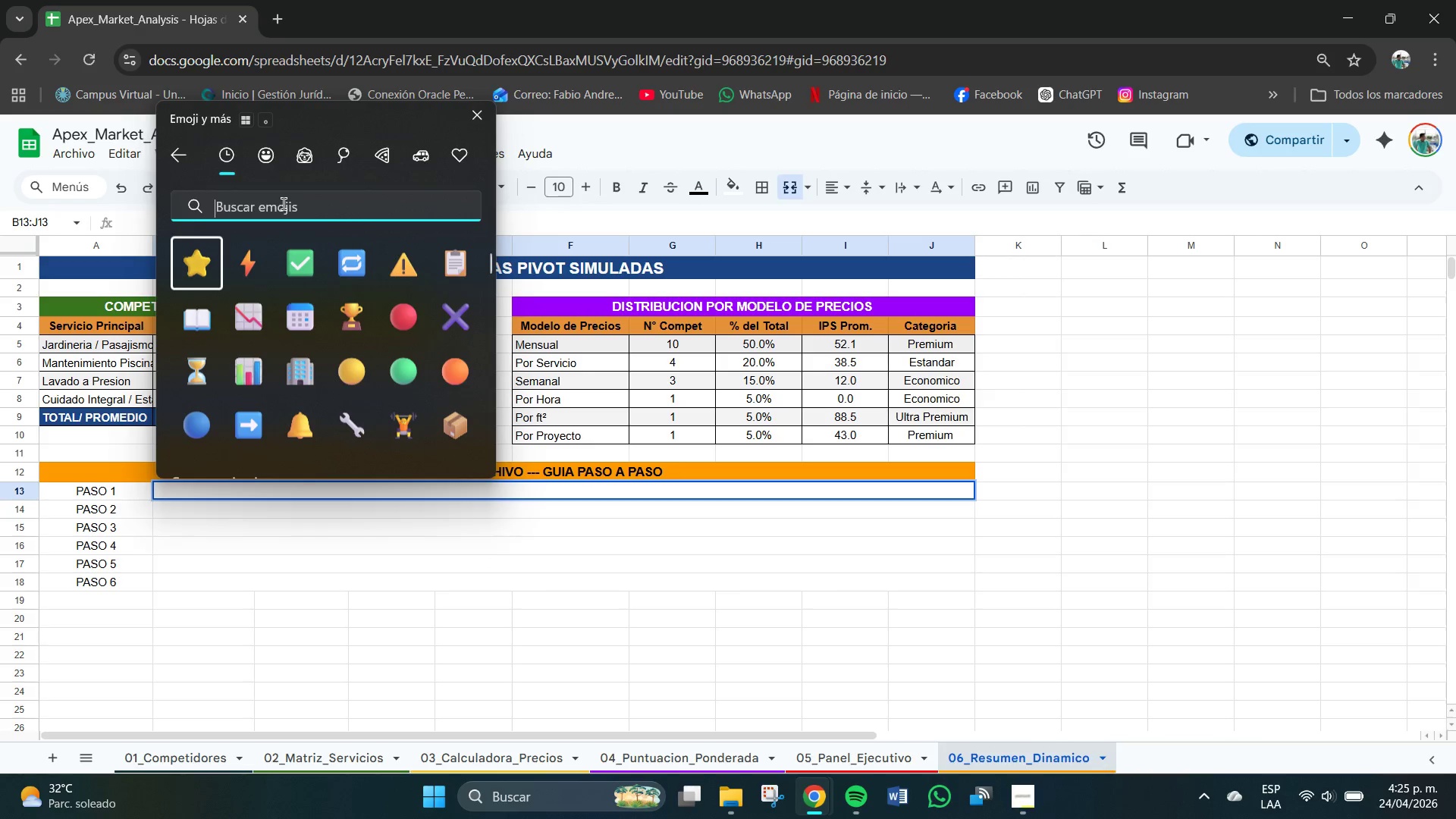 
type(fel)
key(Backspace)
key(Backspace)
type(lec)
 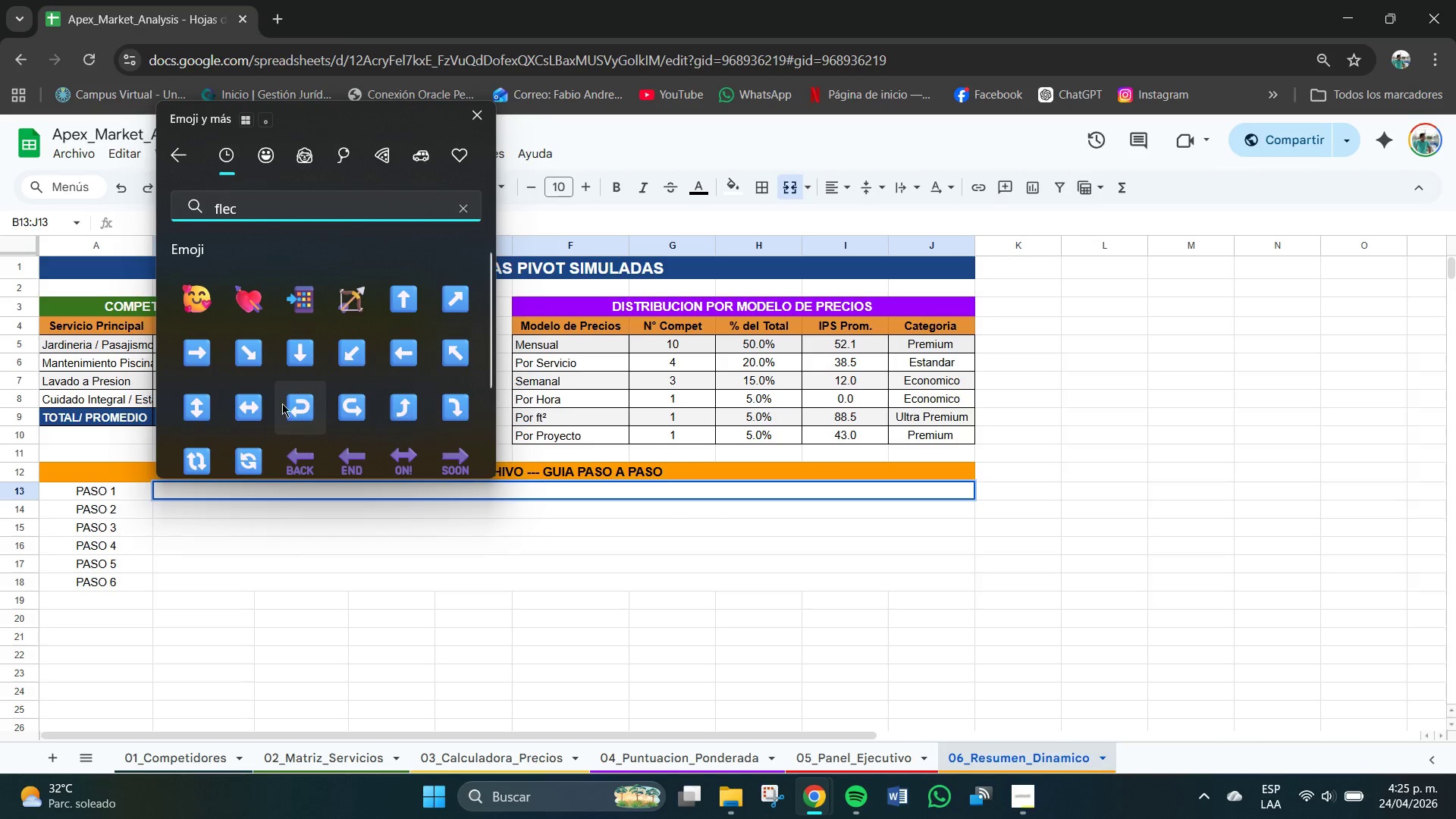 
scroll: coordinate [325, 359], scroll_direction: down, amount: 1.0
 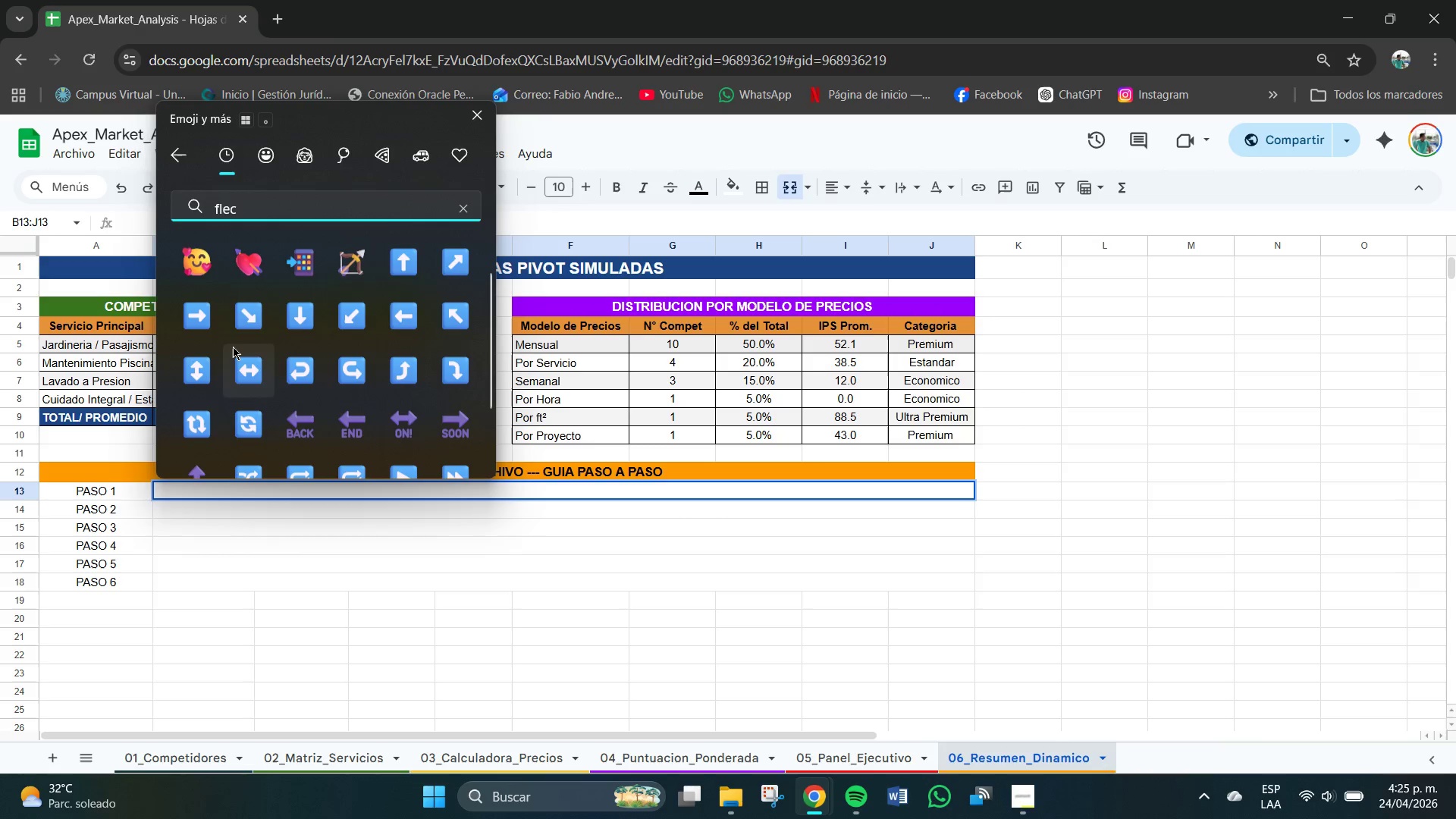 
left_click([201, 323])
 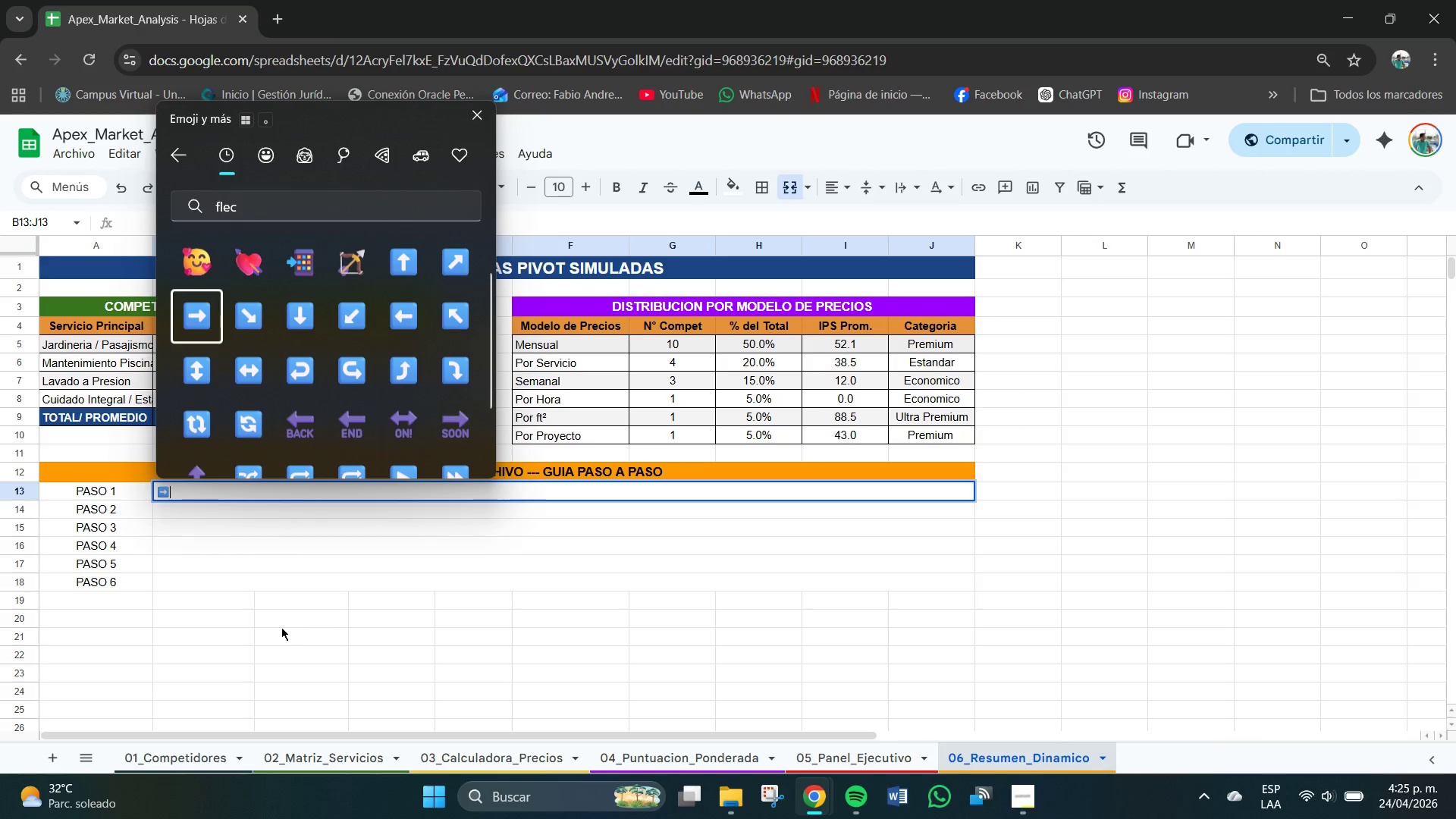 
left_click([262, 612])
 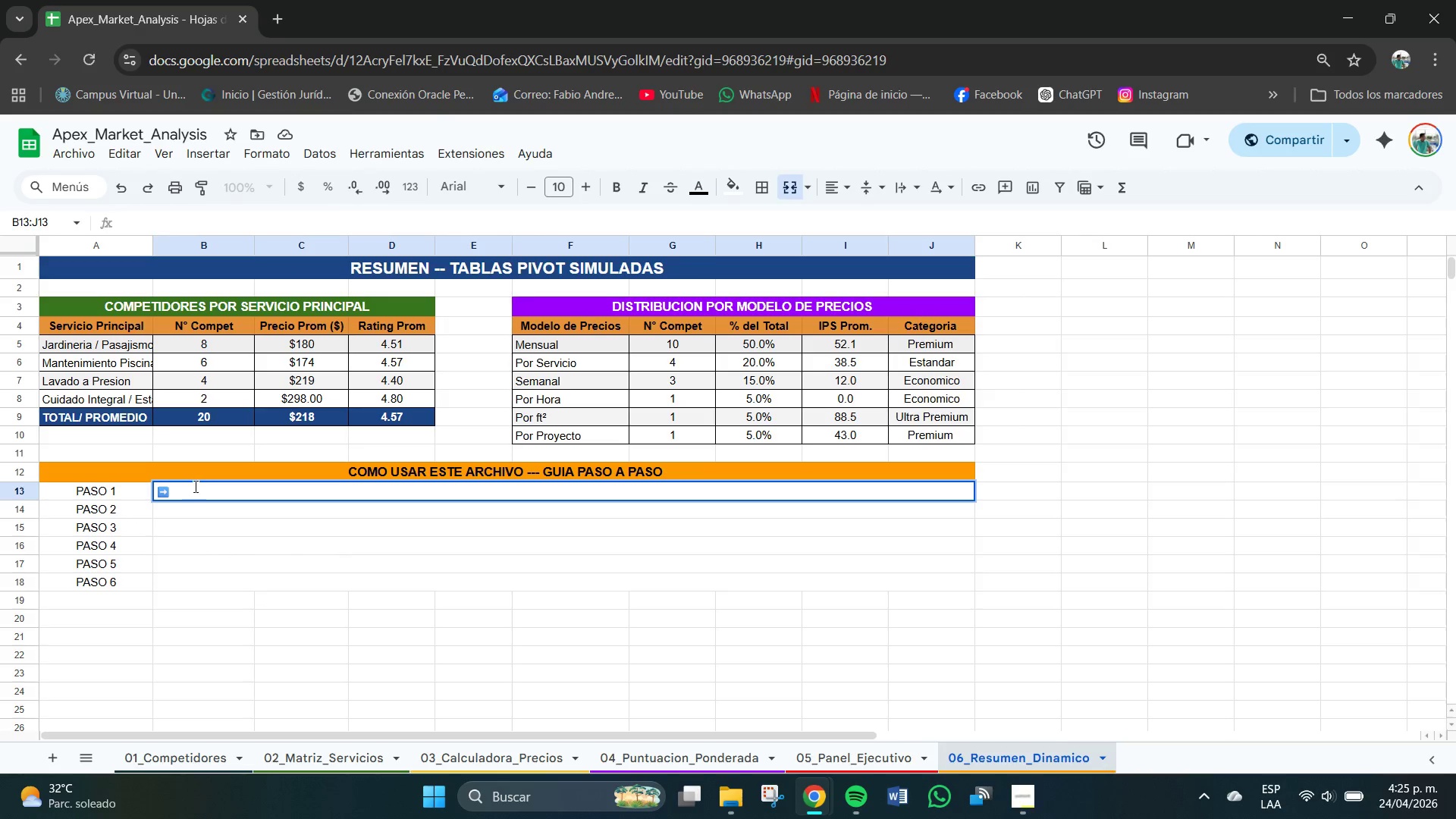 
left_click([195, 489])
 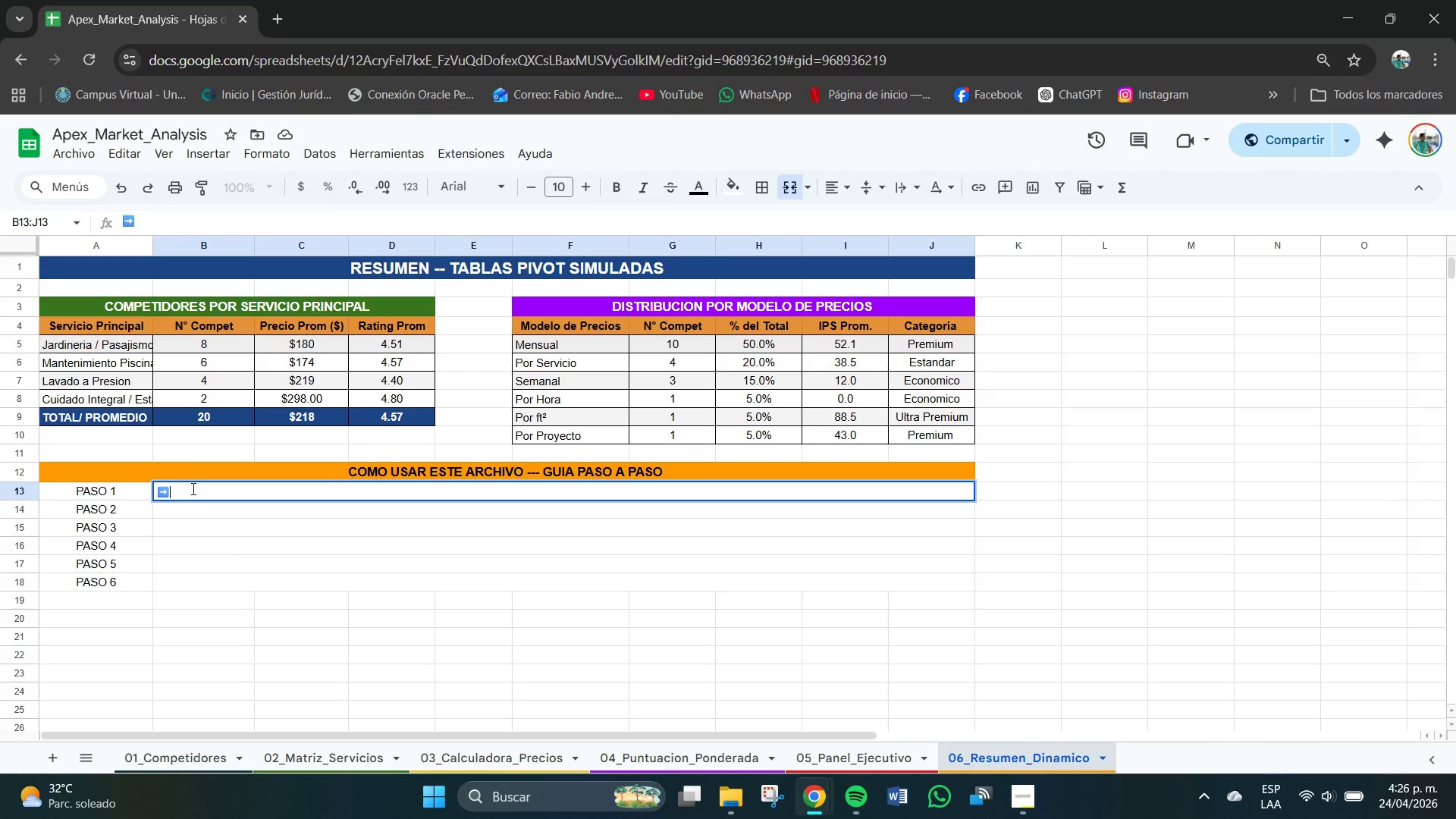 
left_click_drag(start_coordinate=[192, 489], to_coordinate=[155, 491])
 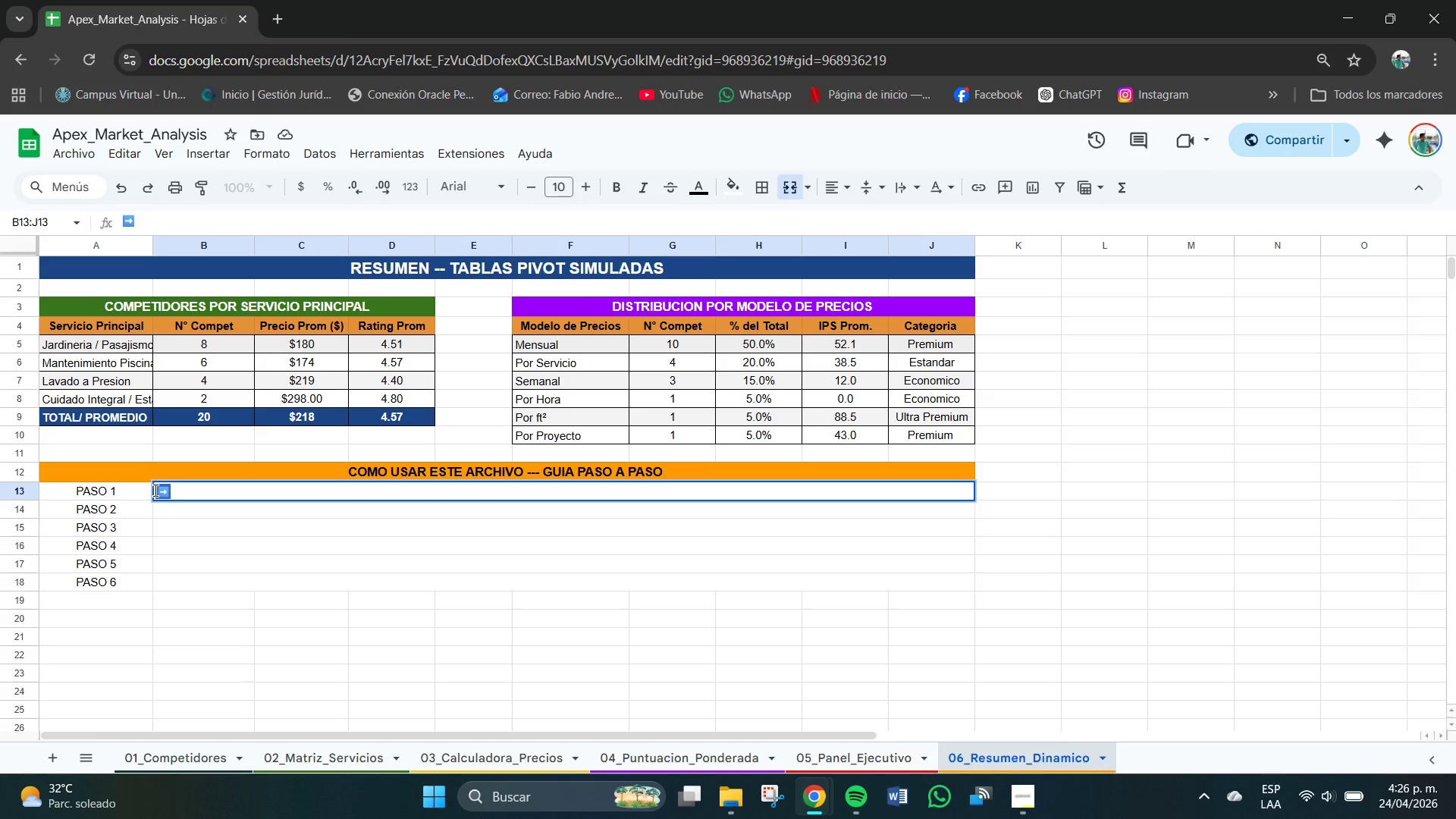 
key(Control+C)
 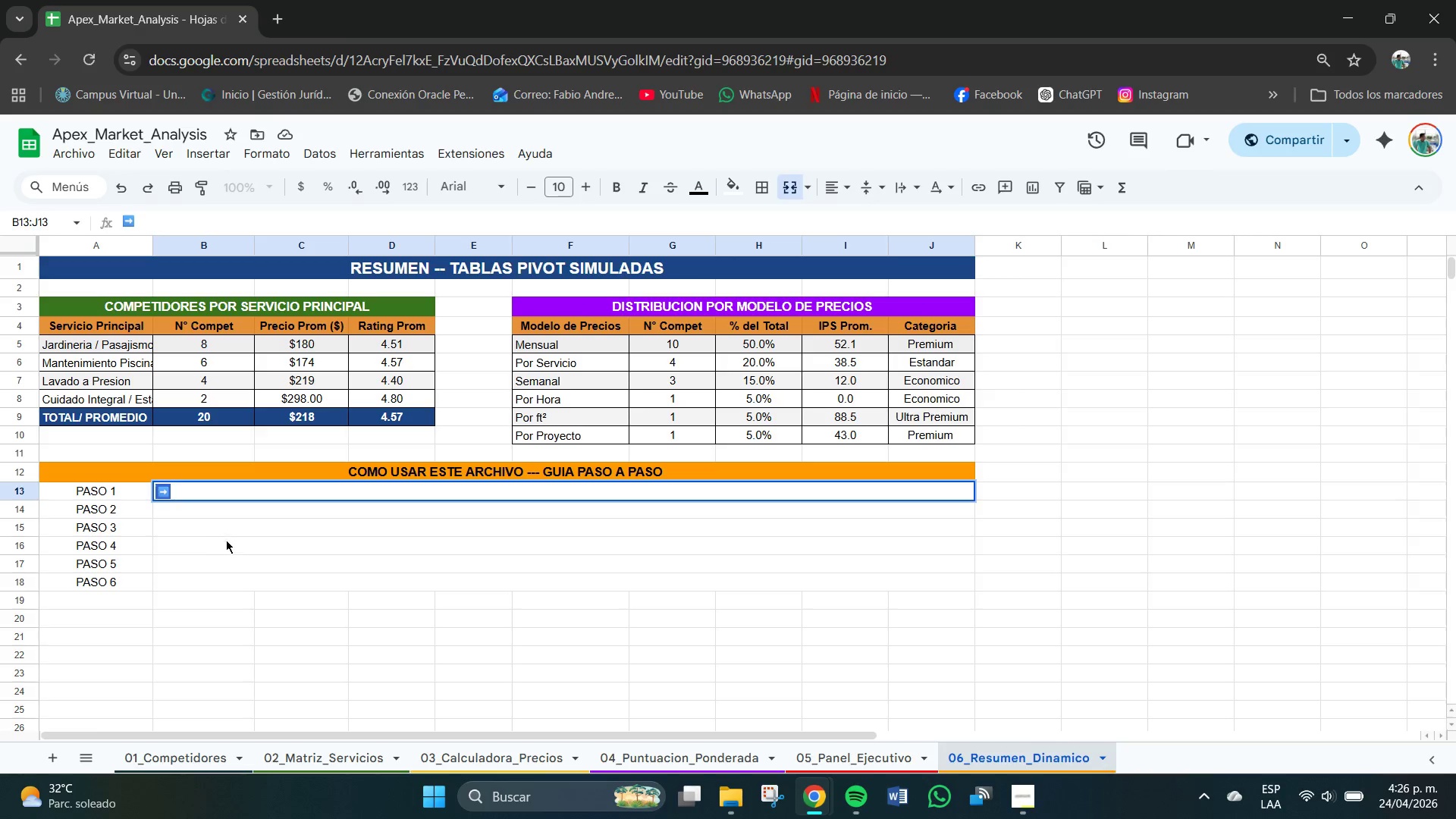 
left_click([226, 540])
 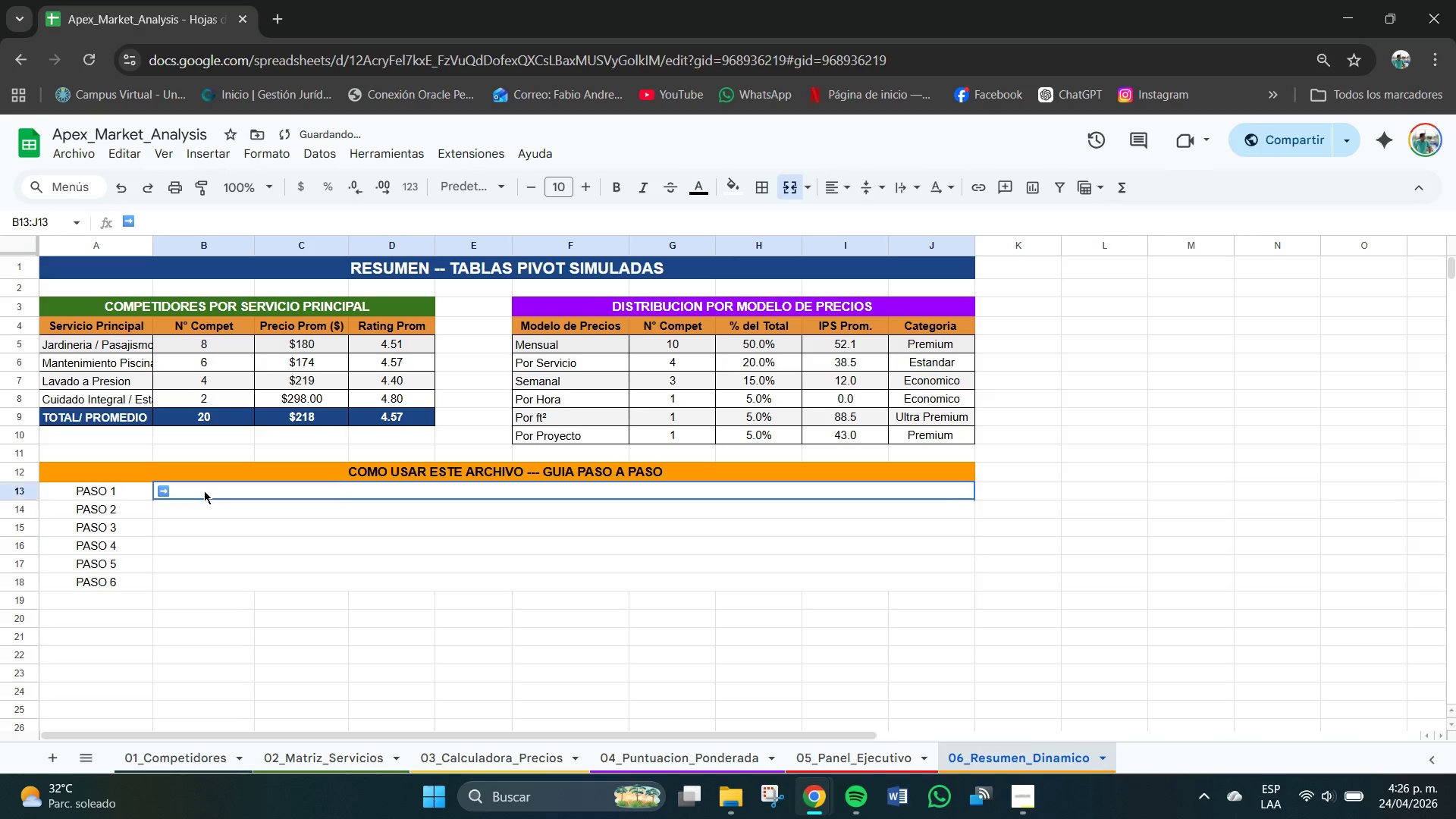 
double_click([204, 491])
 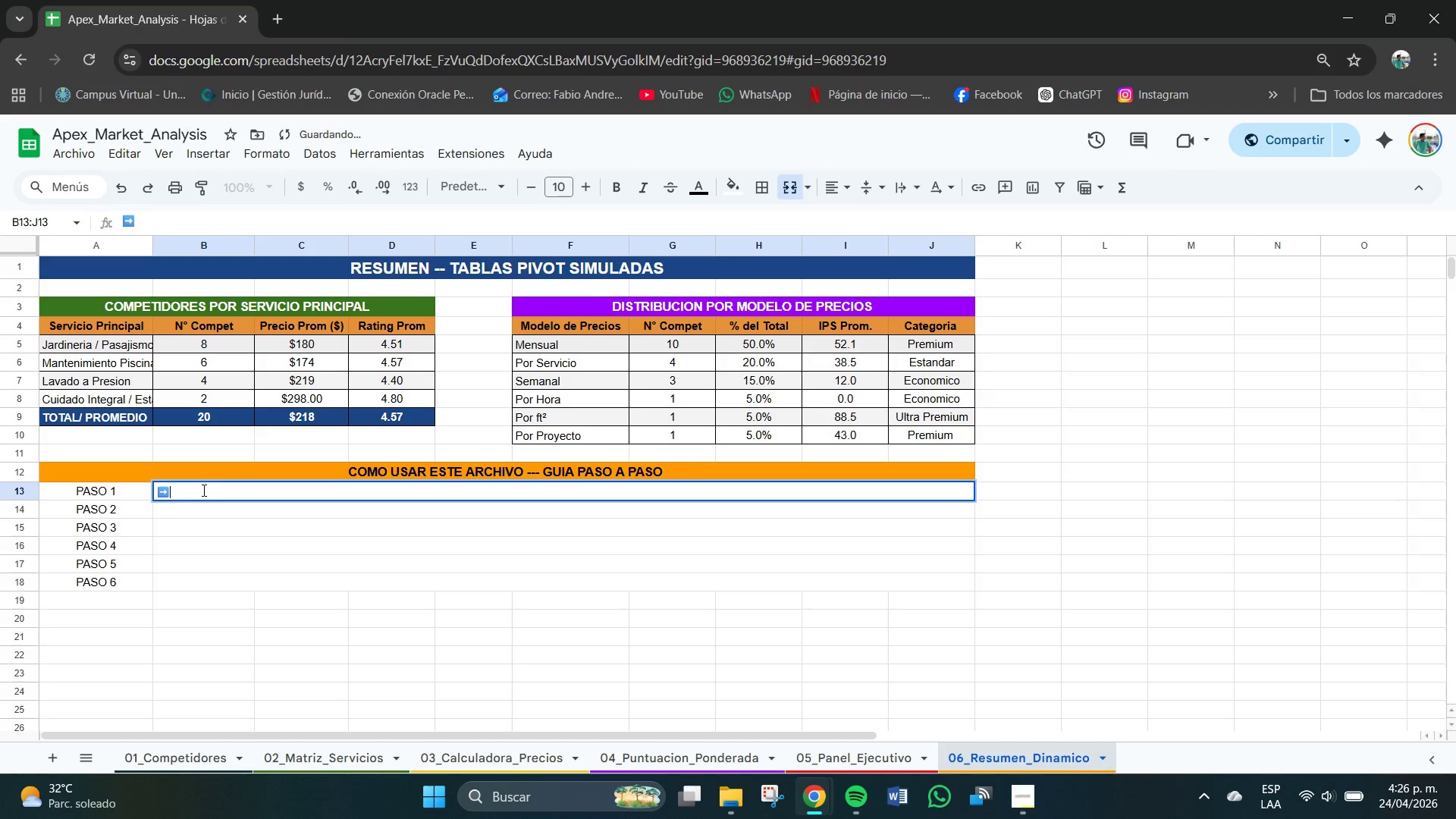 
type( Ve a lka )
key(Backspace)
key(Backspace)
 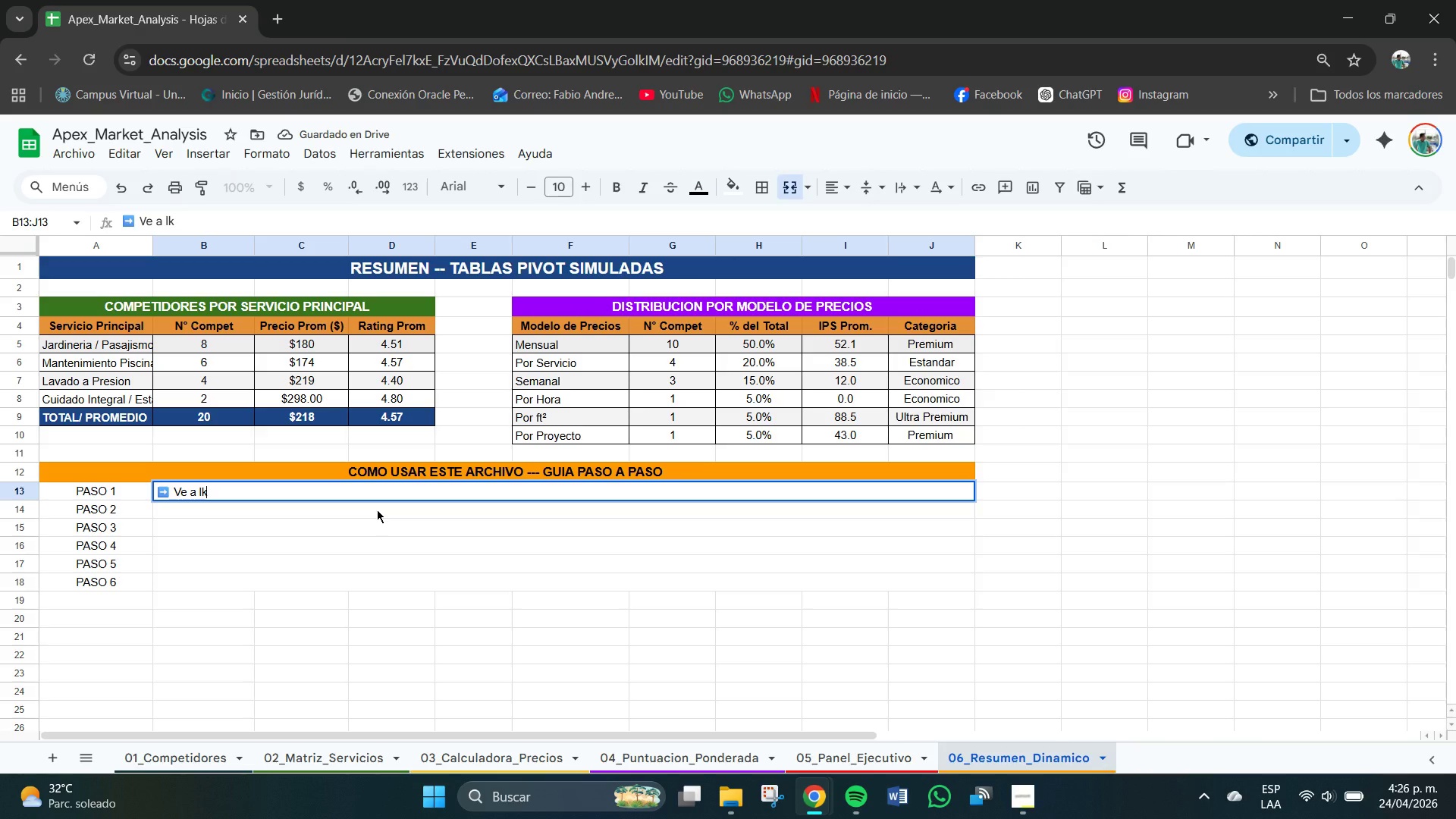 
key(Backspace)
type(a oa)
key(Backspace)
key(Backspace)
type(pantalla 01_Competidores[)
 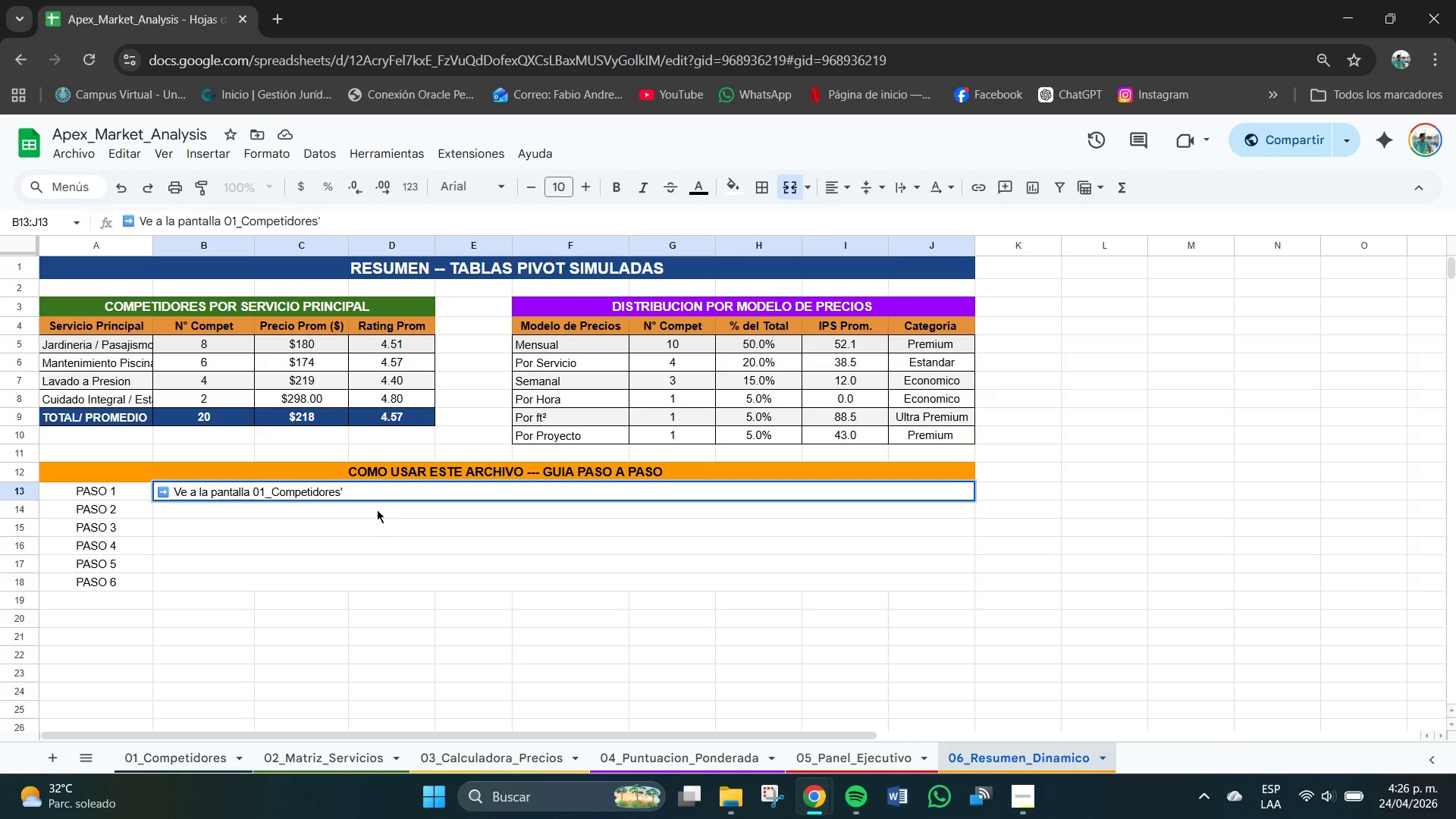 
left_click([254, 494])
 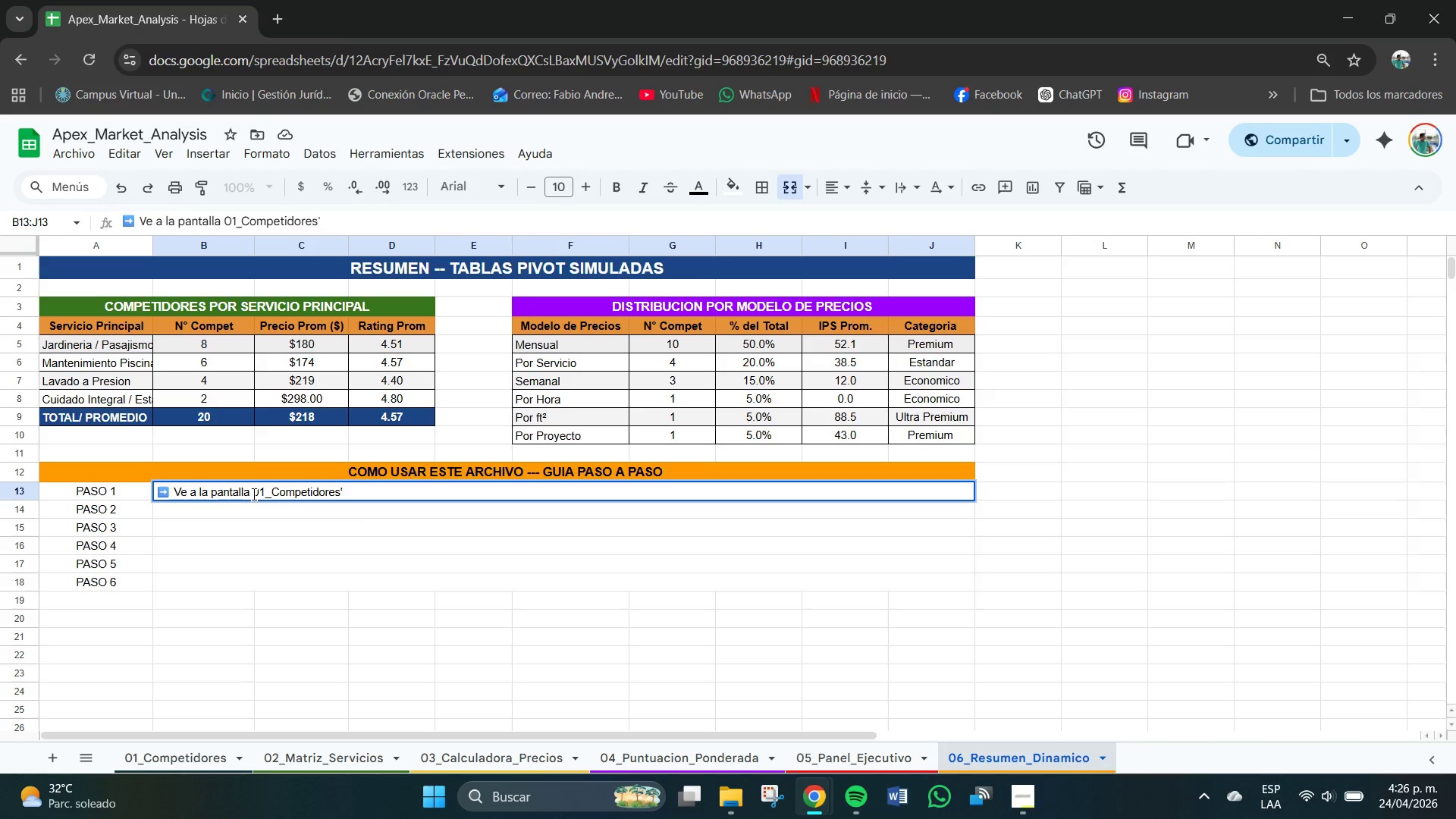 
key(BracketLeft)
 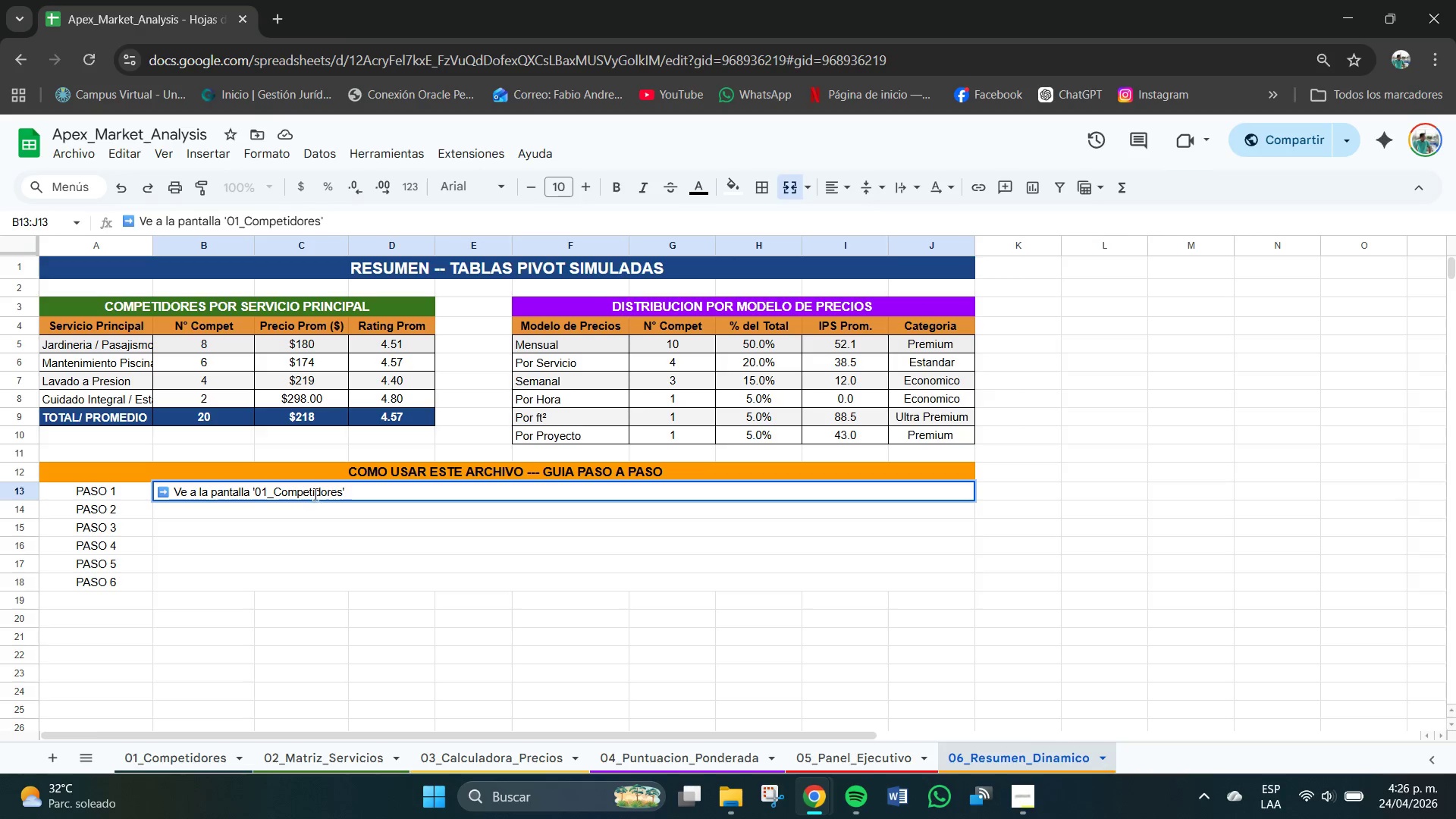 
left_click([353, 494])
 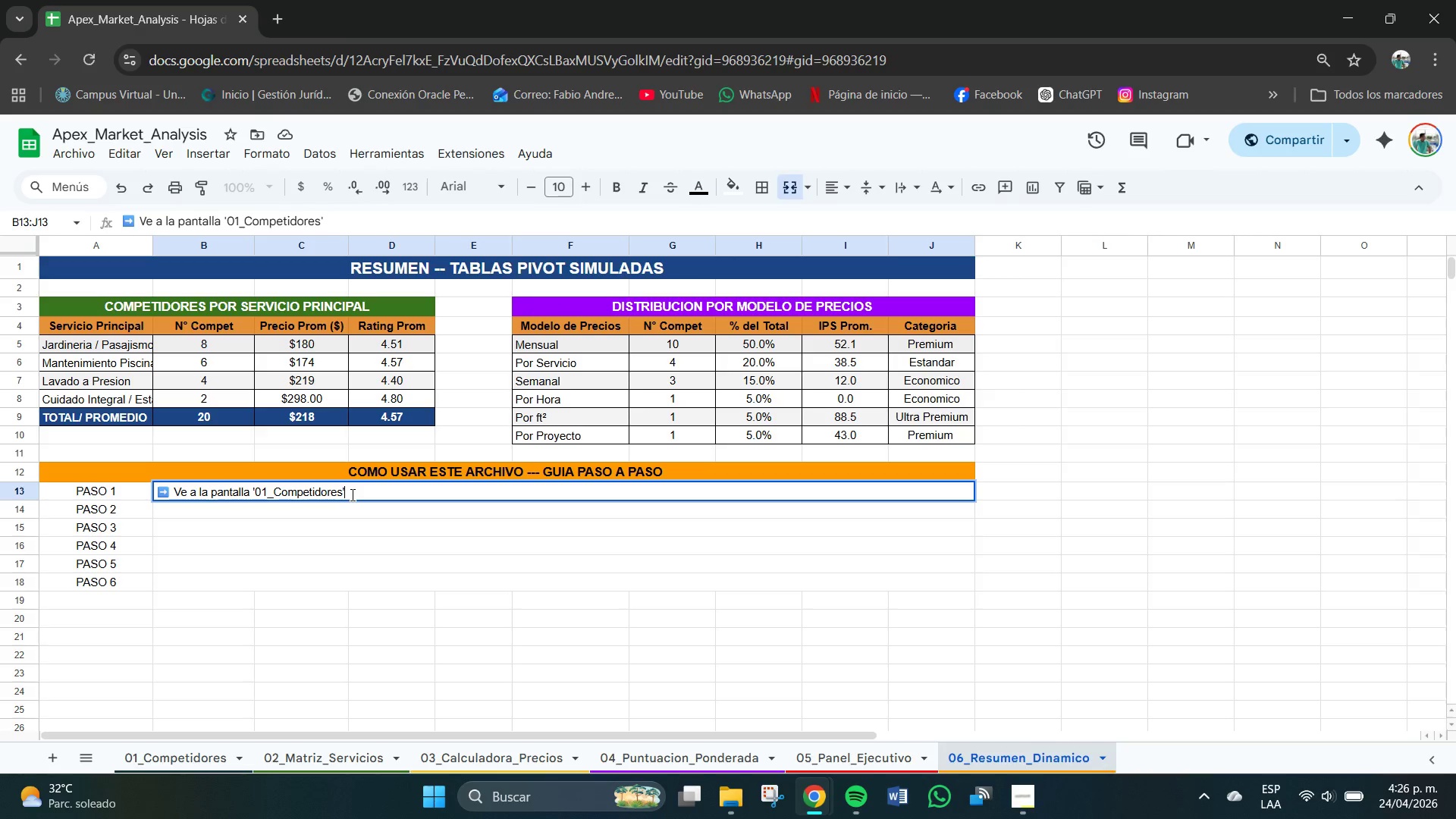 
type( y actualiza cualquier dato de los 29)
key(Backspace)
type(0 come)
key(Backspace)
type(petidores *nombre,clasificacion, ect)
key(Backspace)
key(Backspace)
type(tc.(,)
key(Backspace)
type(.)
 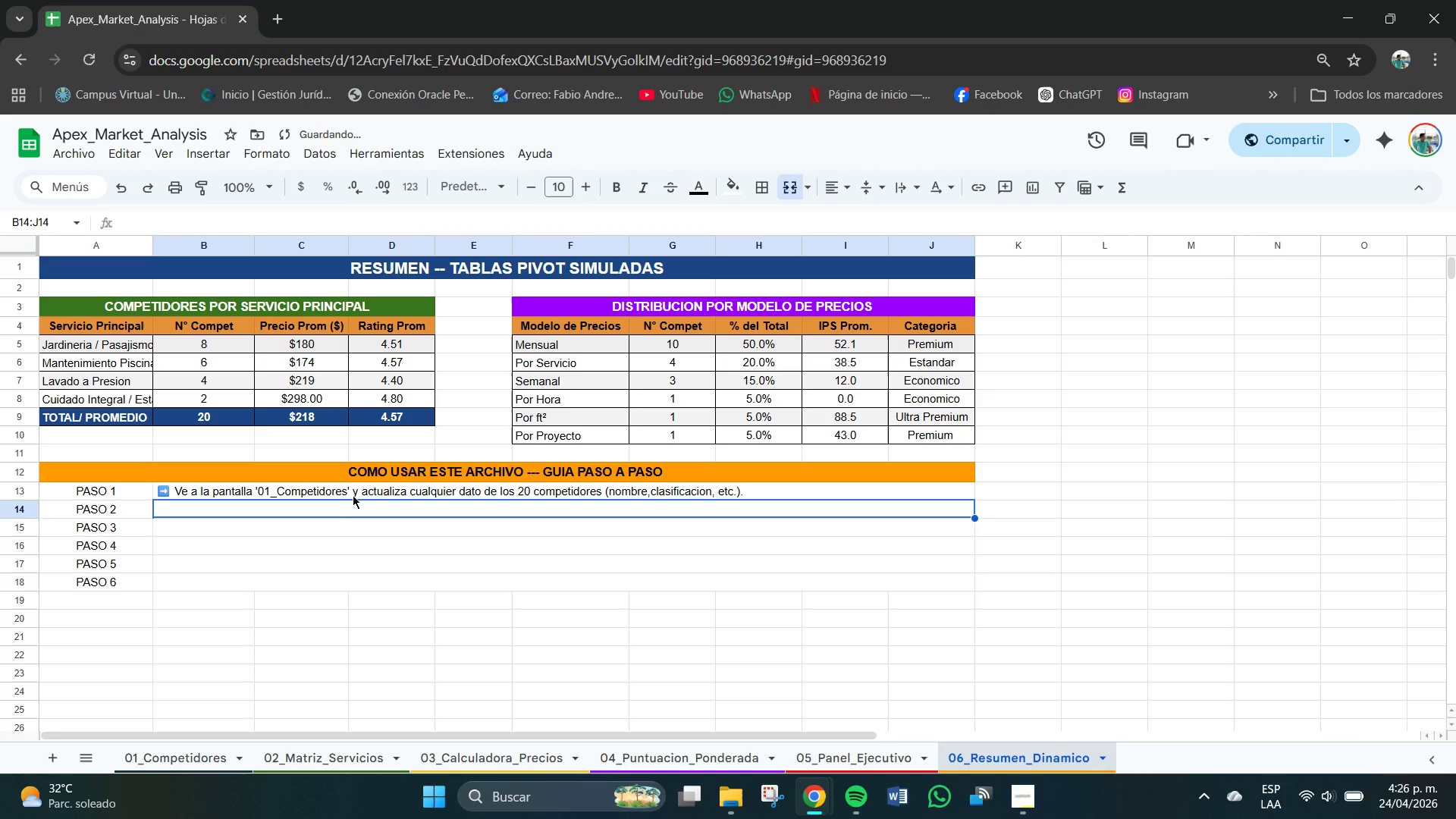 
 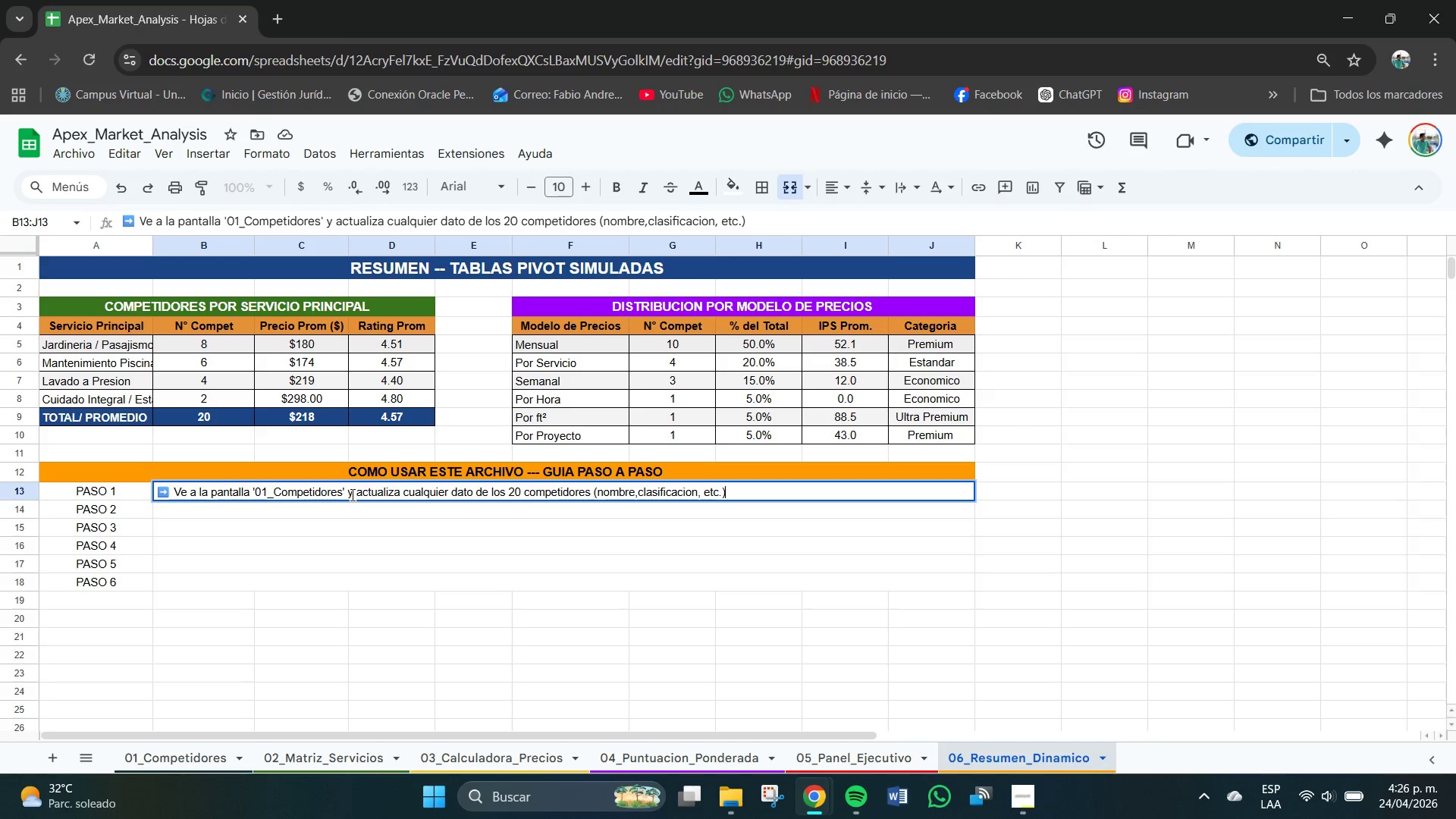 
key(Enter)
 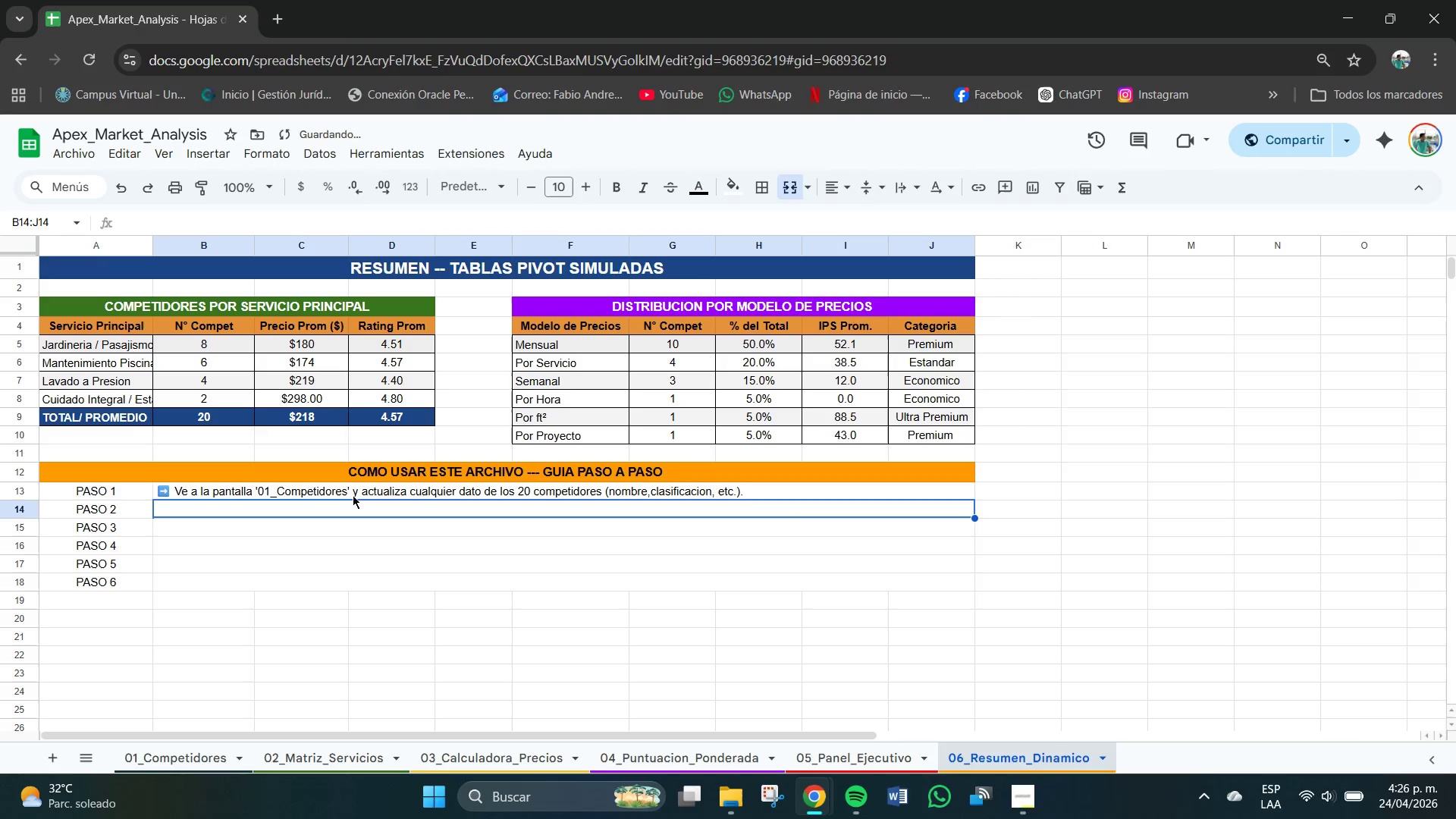 
key(Control+V)
 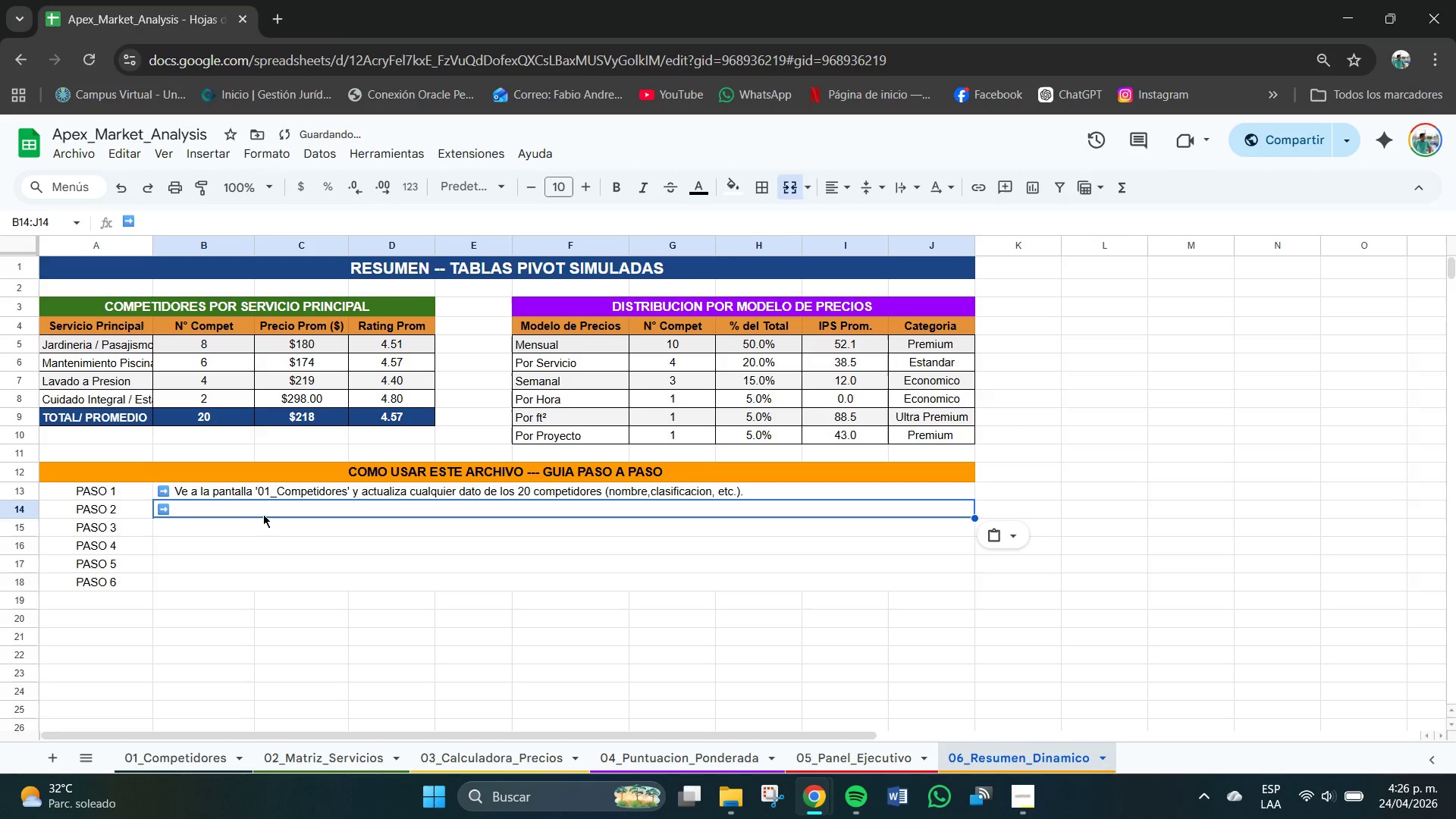 
double_click([253, 511])
 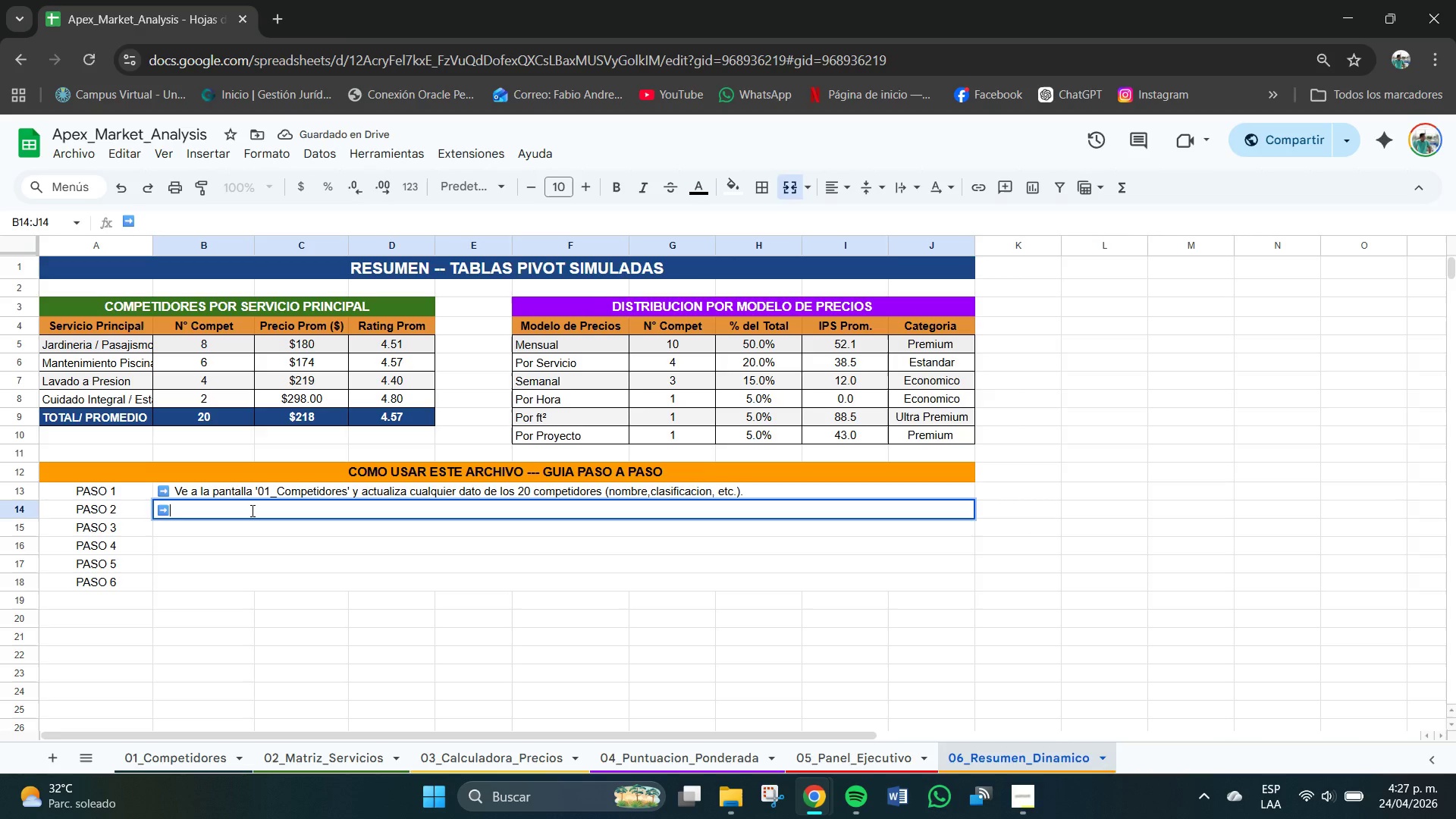 
type( Ve a la pantalla)
 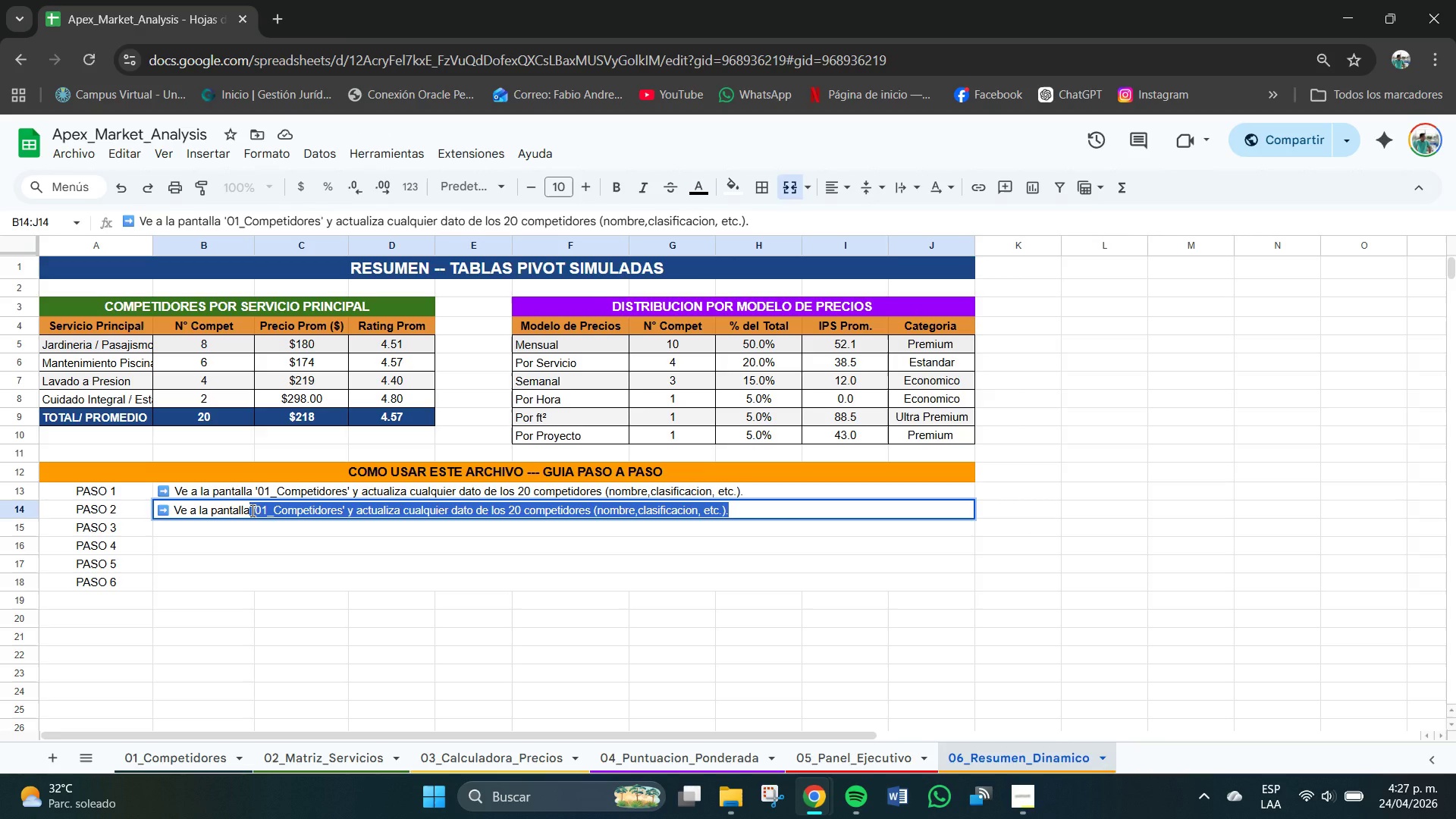 
hold_key(key=Backspace, duration=0.7)
 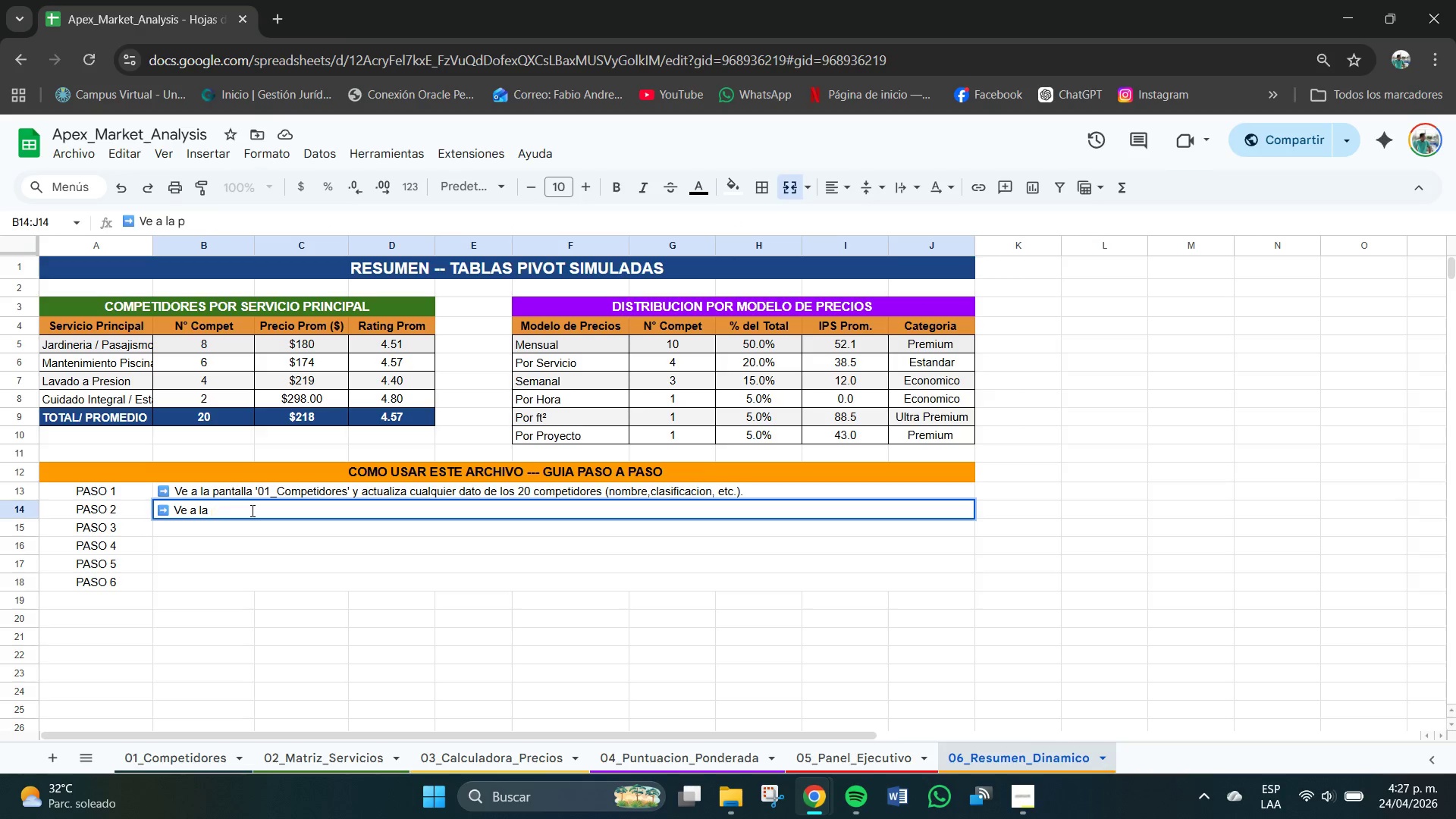 
key(Backspace)
key(Backspace)
key(Backspace)
key(Backspace)
type([02_Matriz_Servicio[ y cambio )
 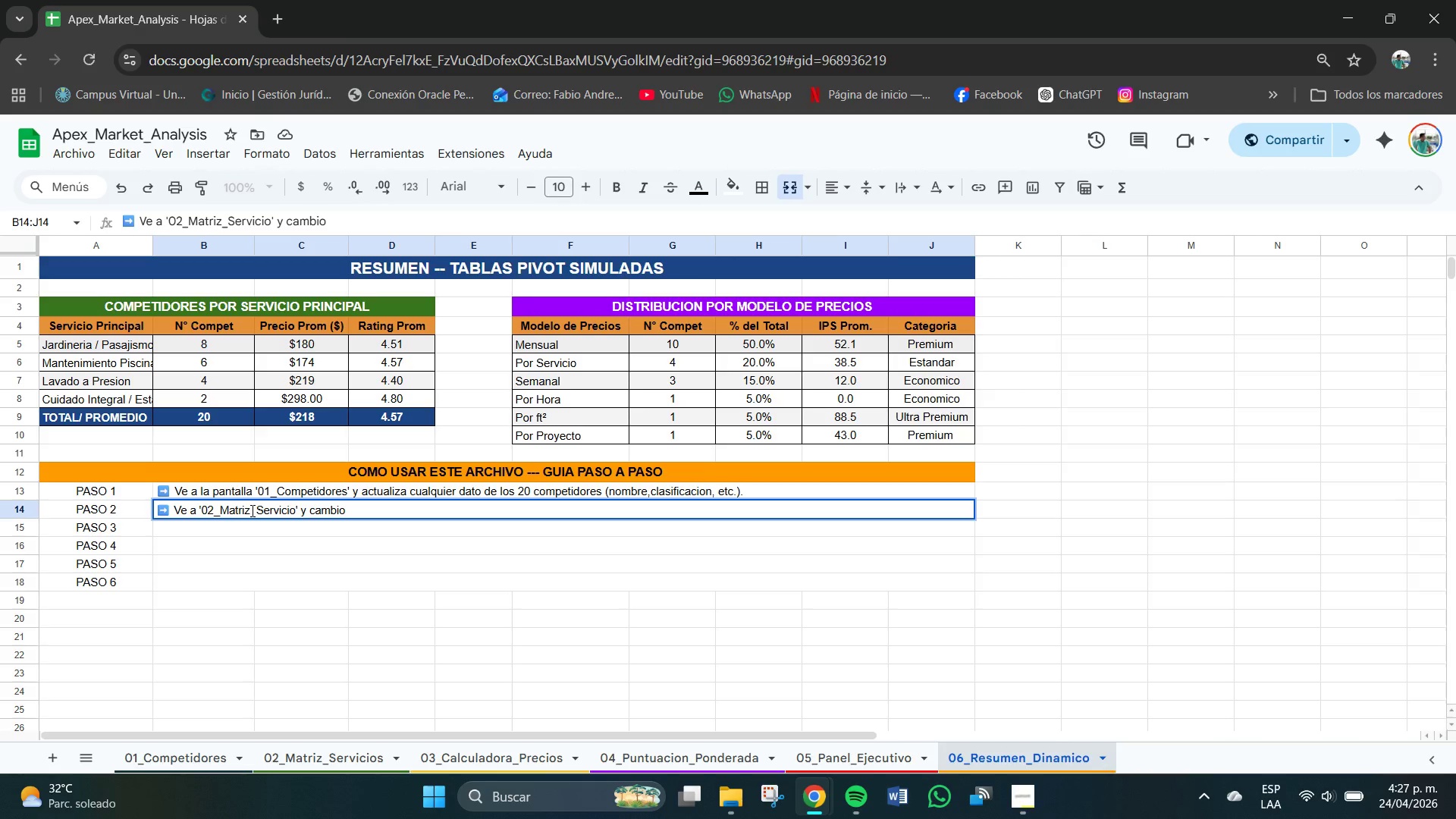 
key(Meta+V)
 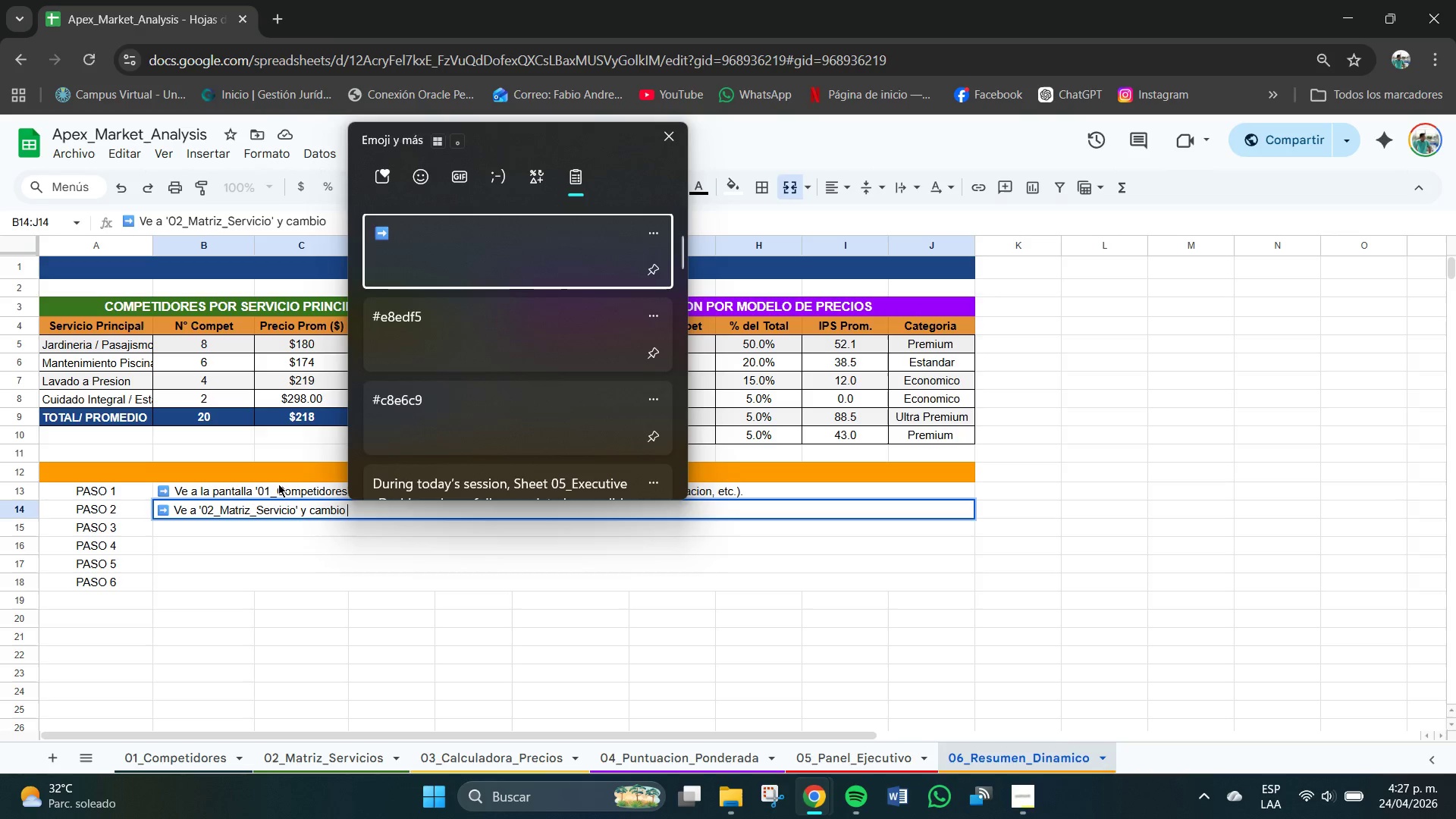 
scroll: coordinate [522, 411], scroll_direction: down, amount: 51.0
 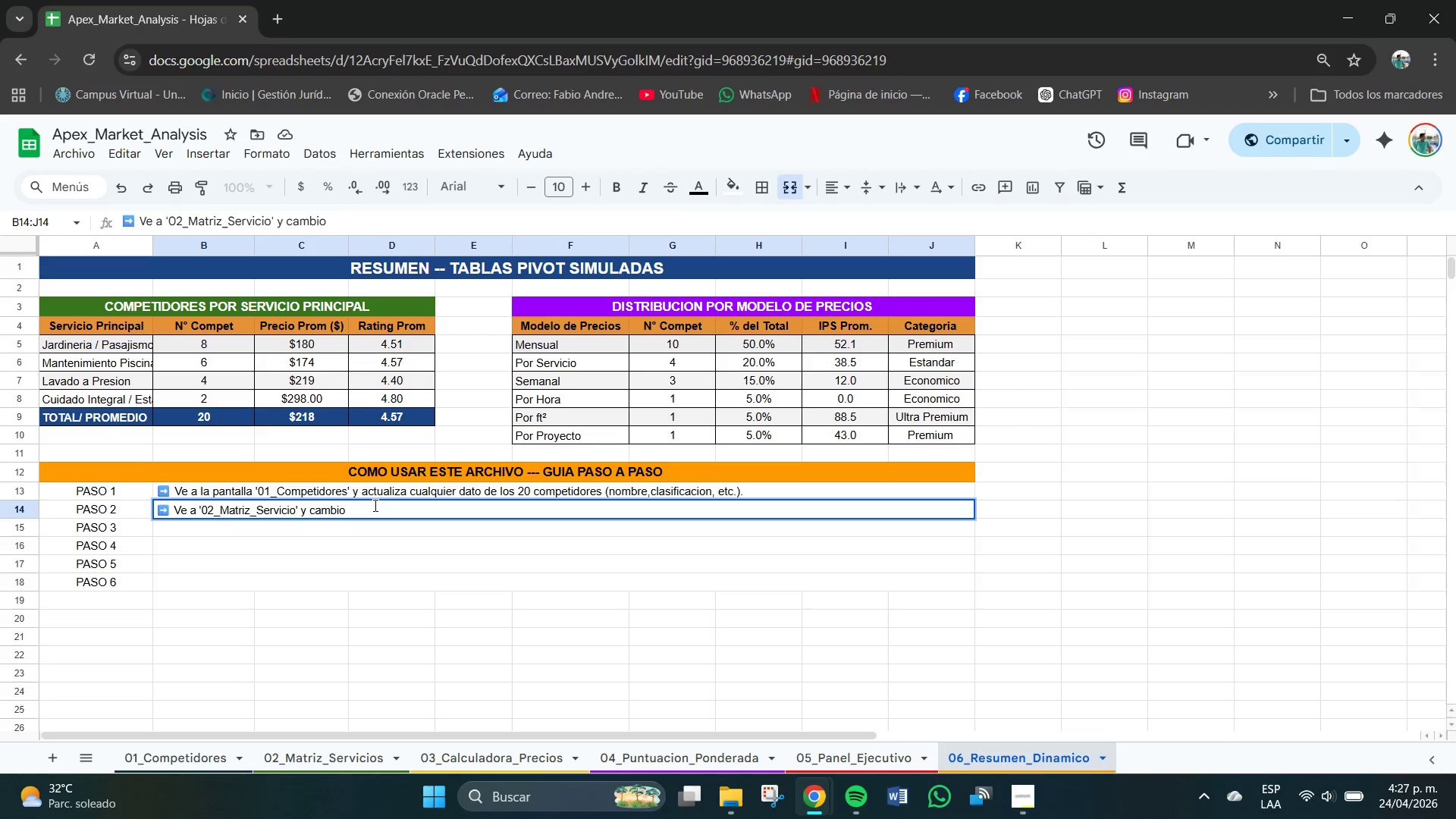 
left_click([370, 509])
 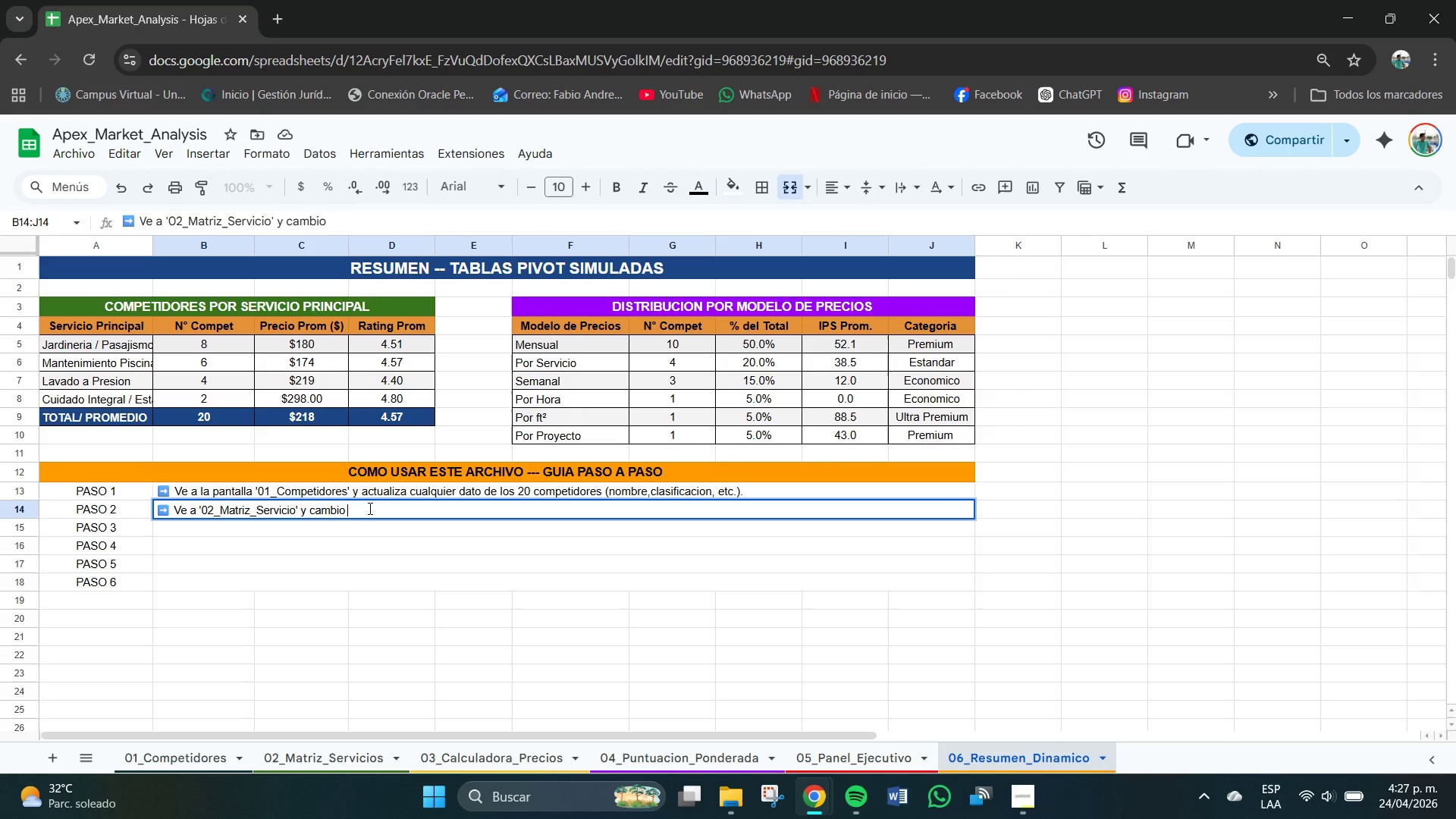 
key(Meta+V)
 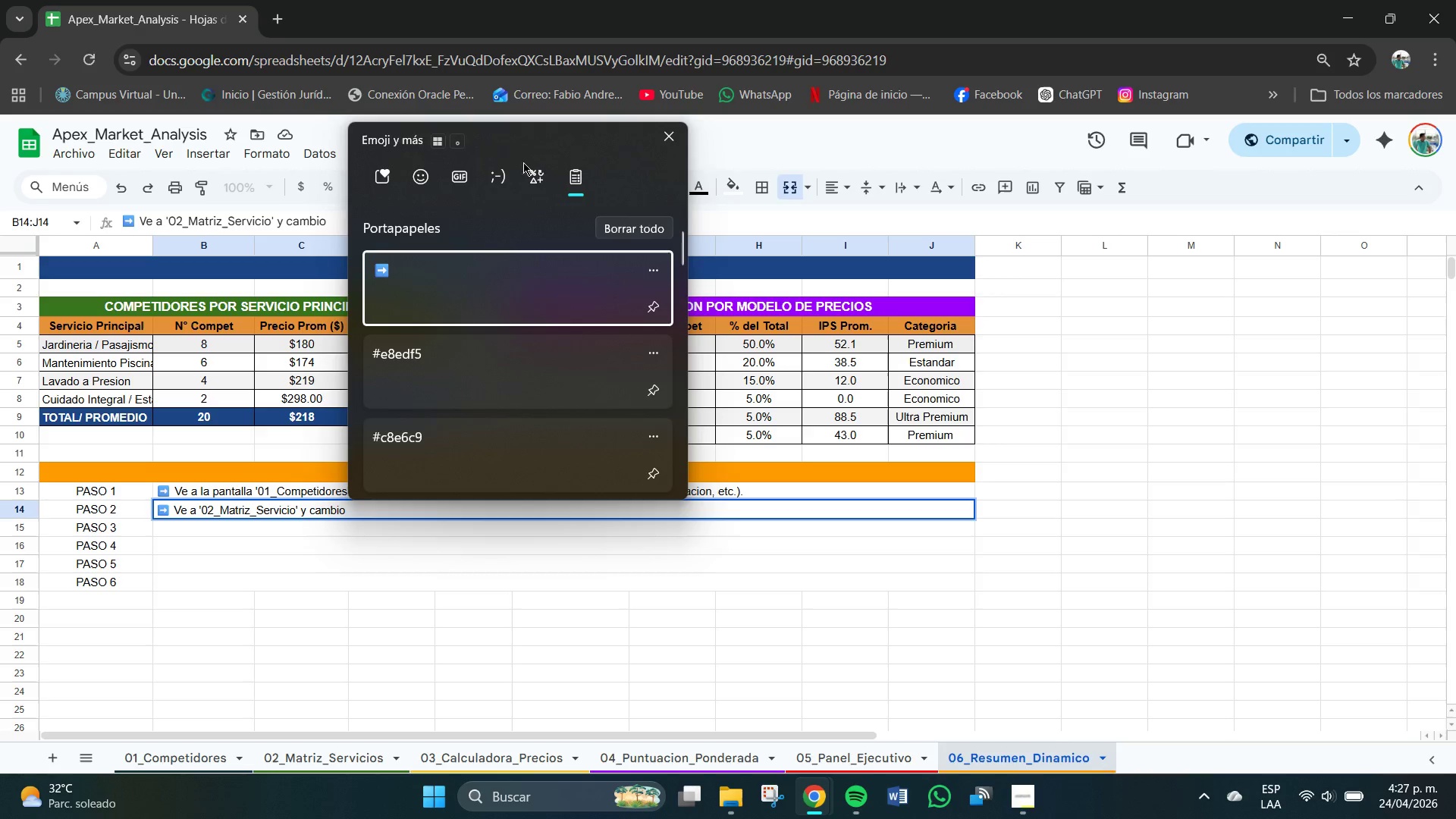 
left_click([536, 178])
 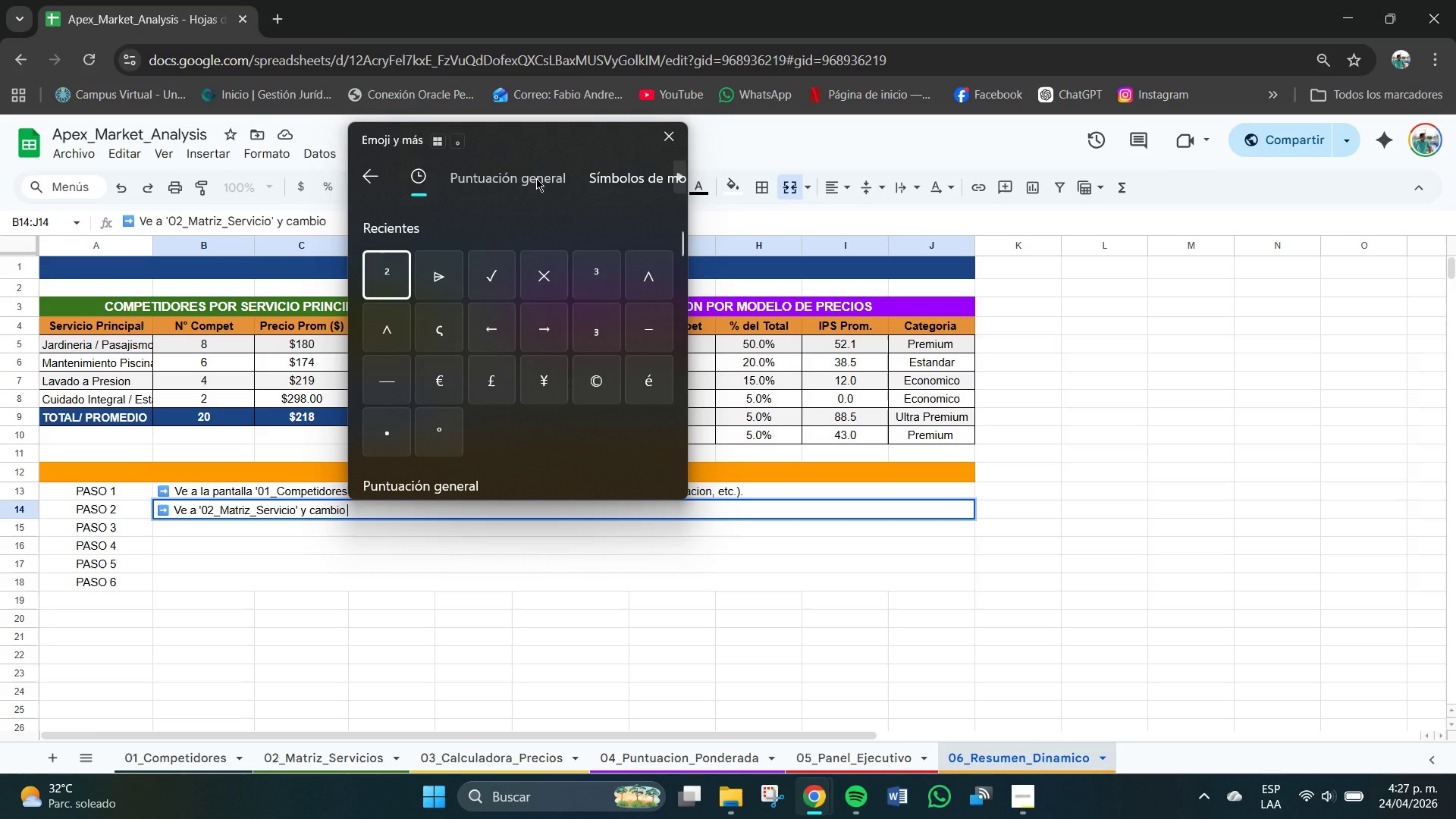 
left_click([494, 276])
 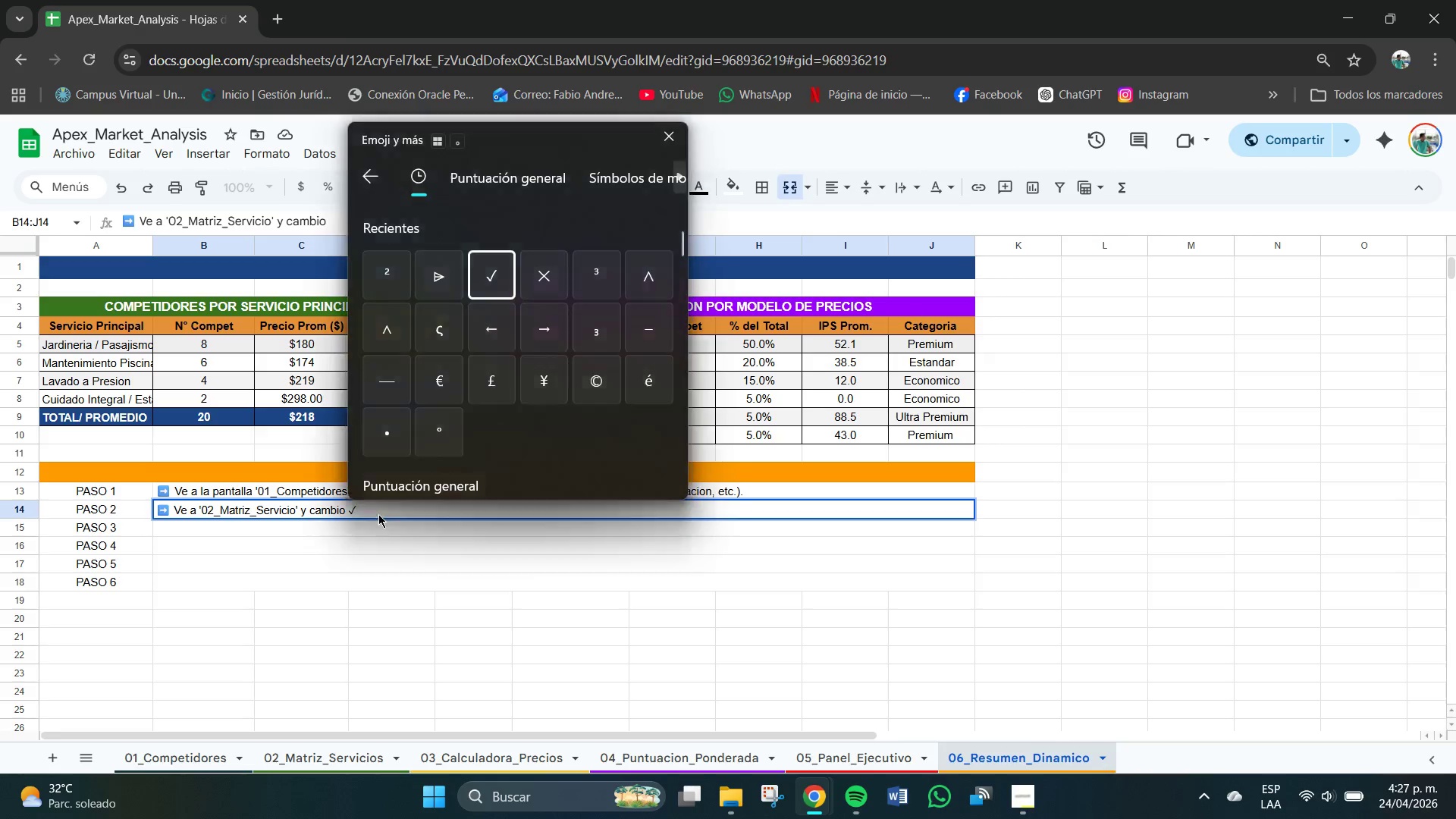 
double_click([370, 504])
 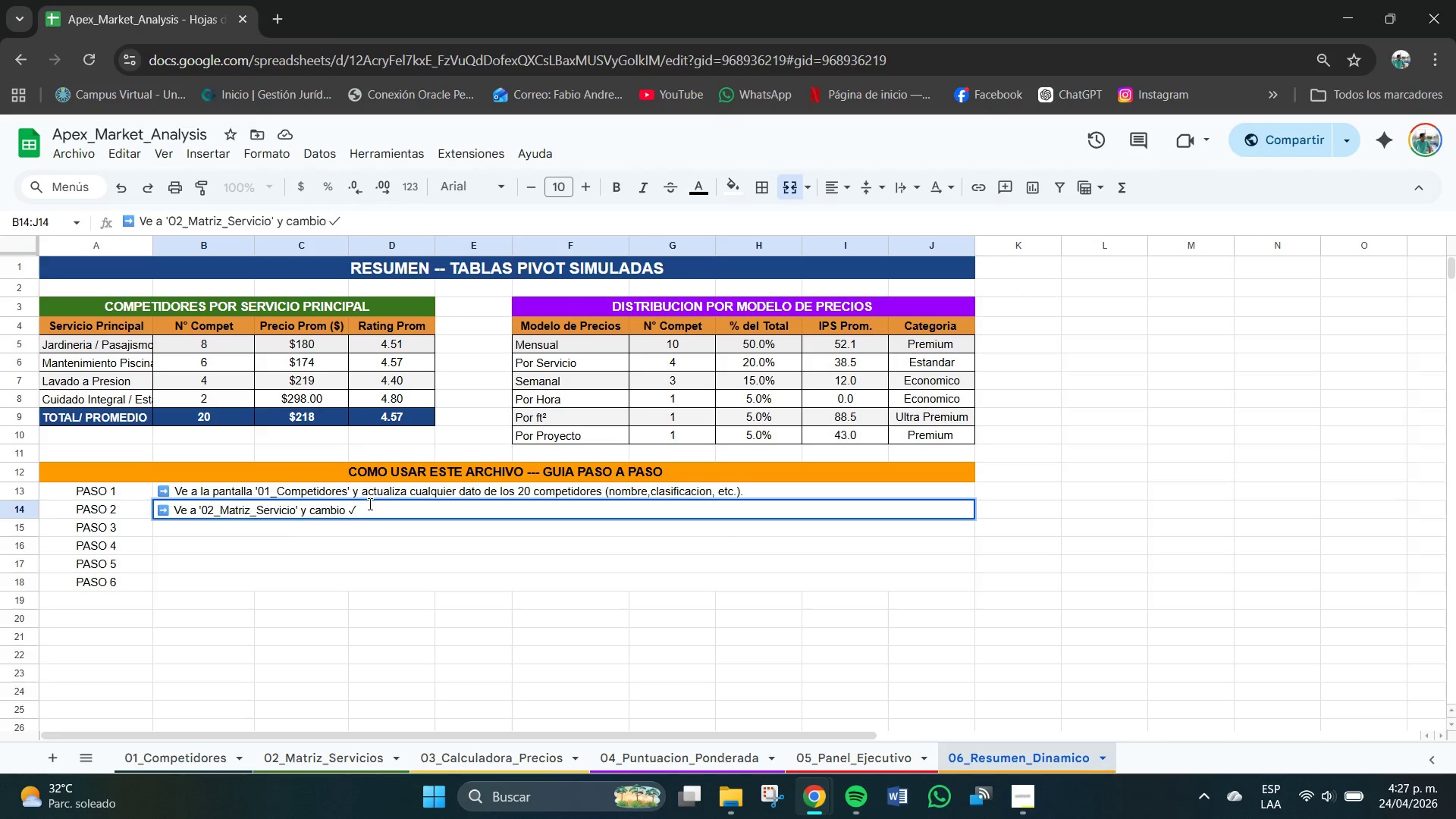 
type( por )
 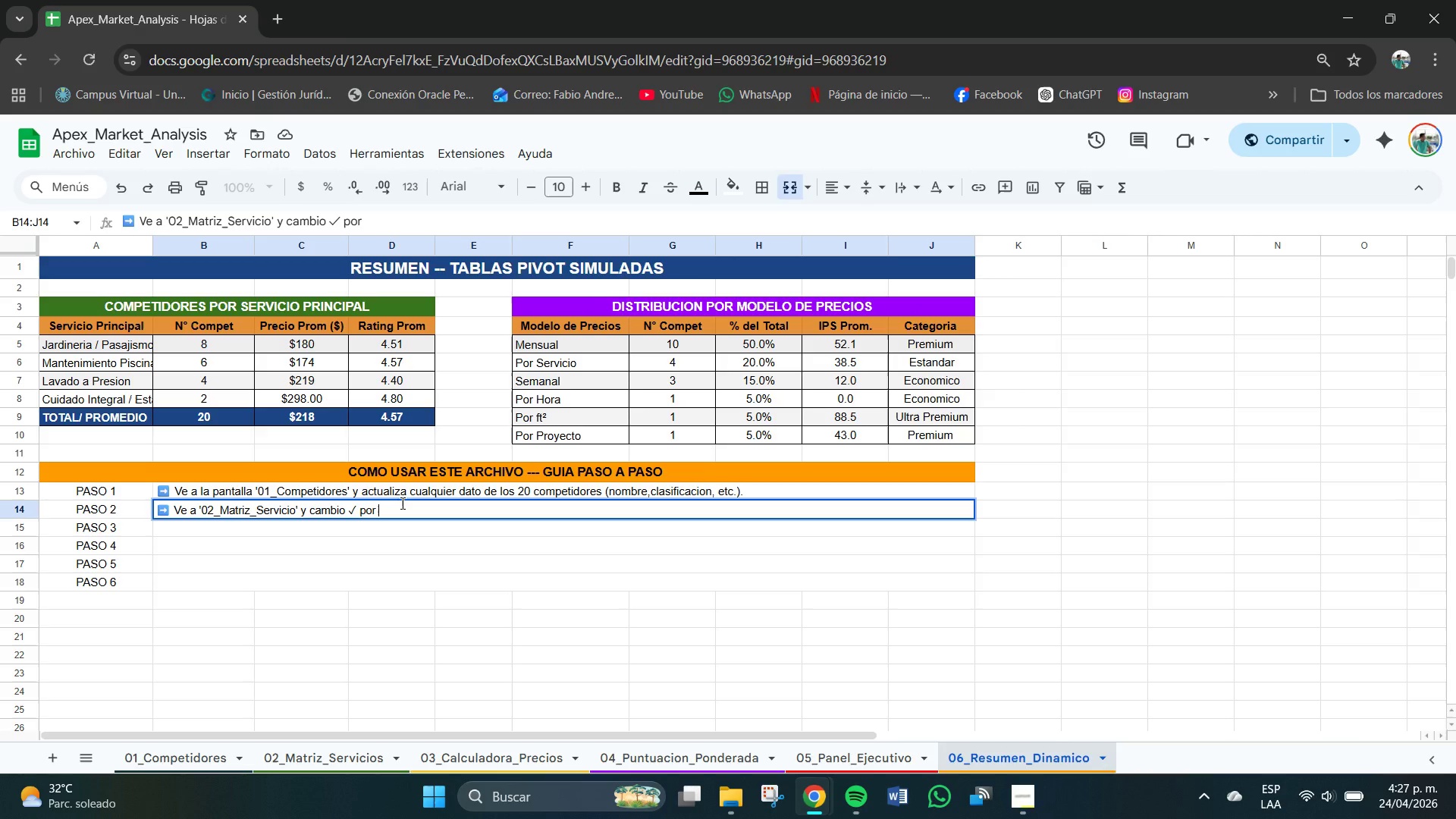 
wait(7.22)
 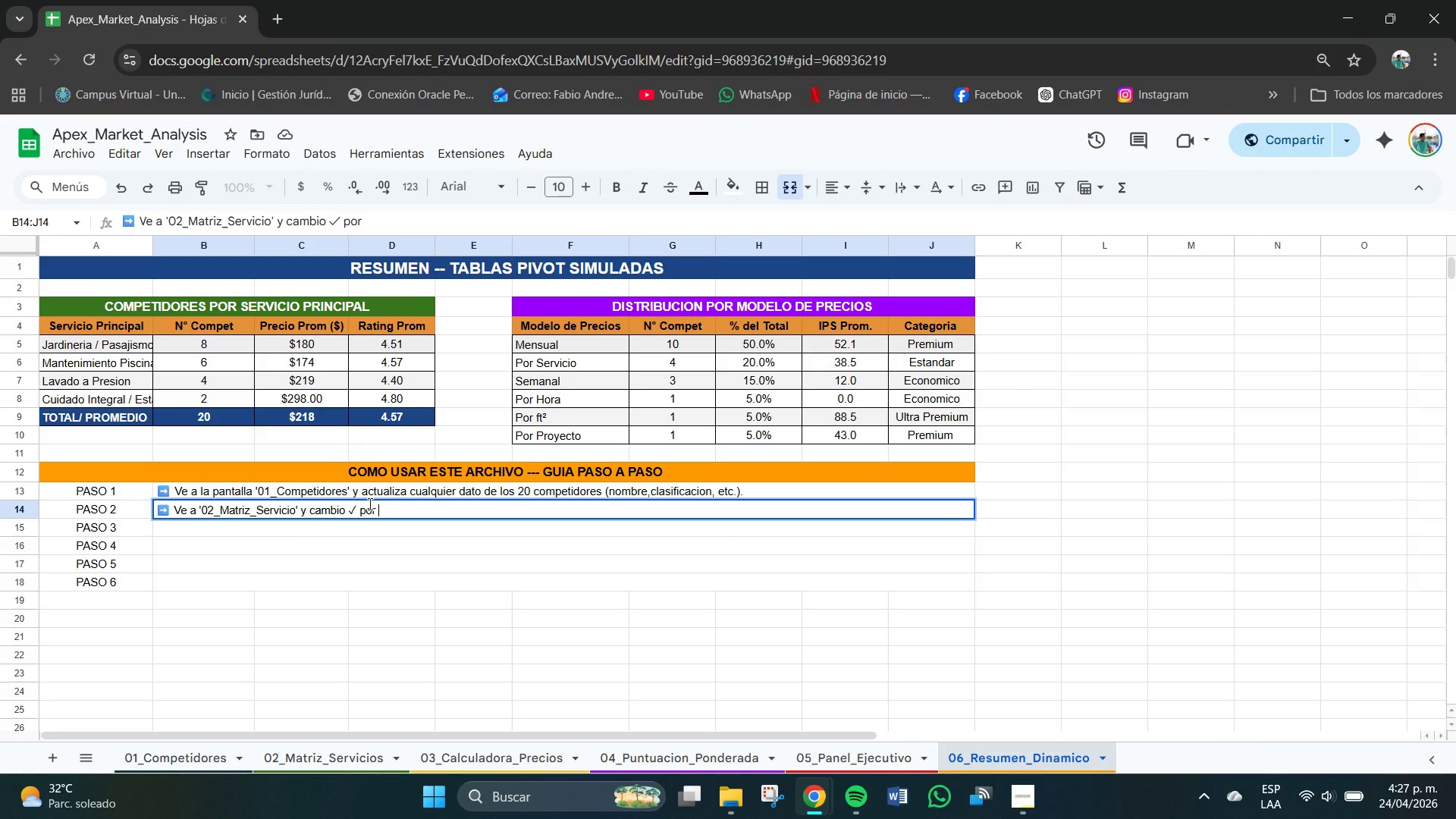 
type(x )
key(Backspace)
key(Backspace)
type(X *o c)
key(Backspace)
type(viv)
key(Backspace)
type(ceversa)
 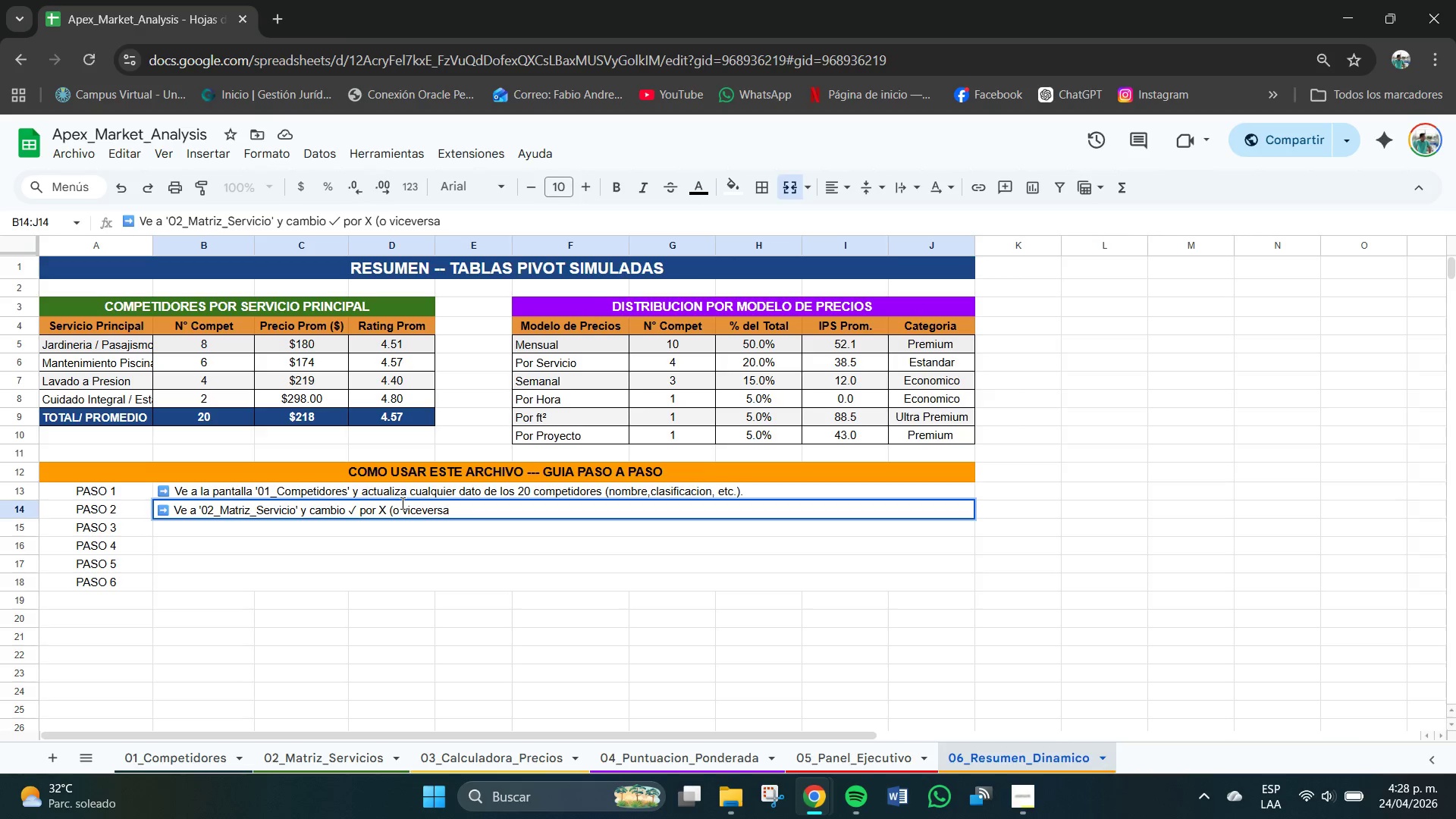 
type(( segun los )
 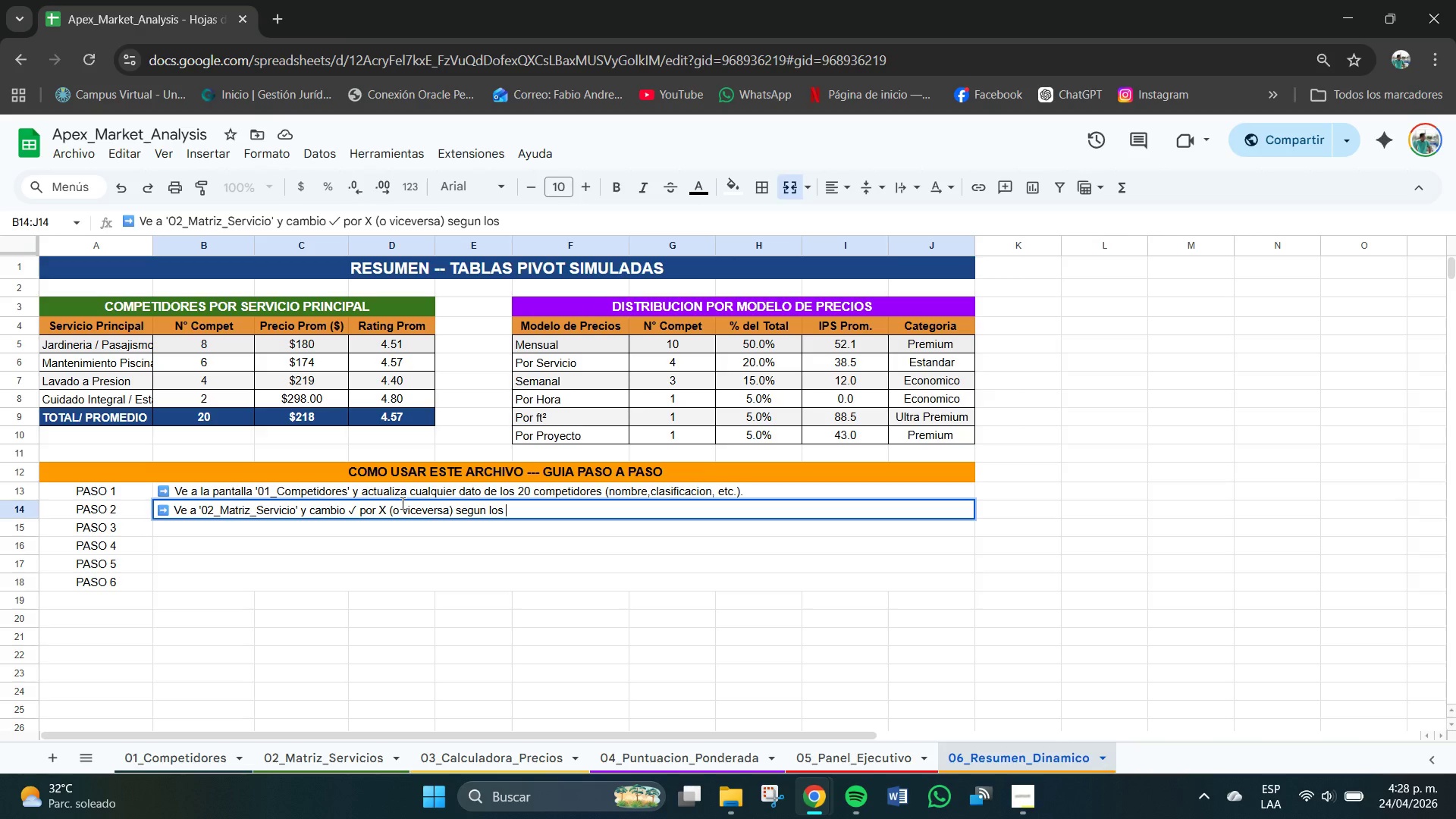 
wait(9.11)
 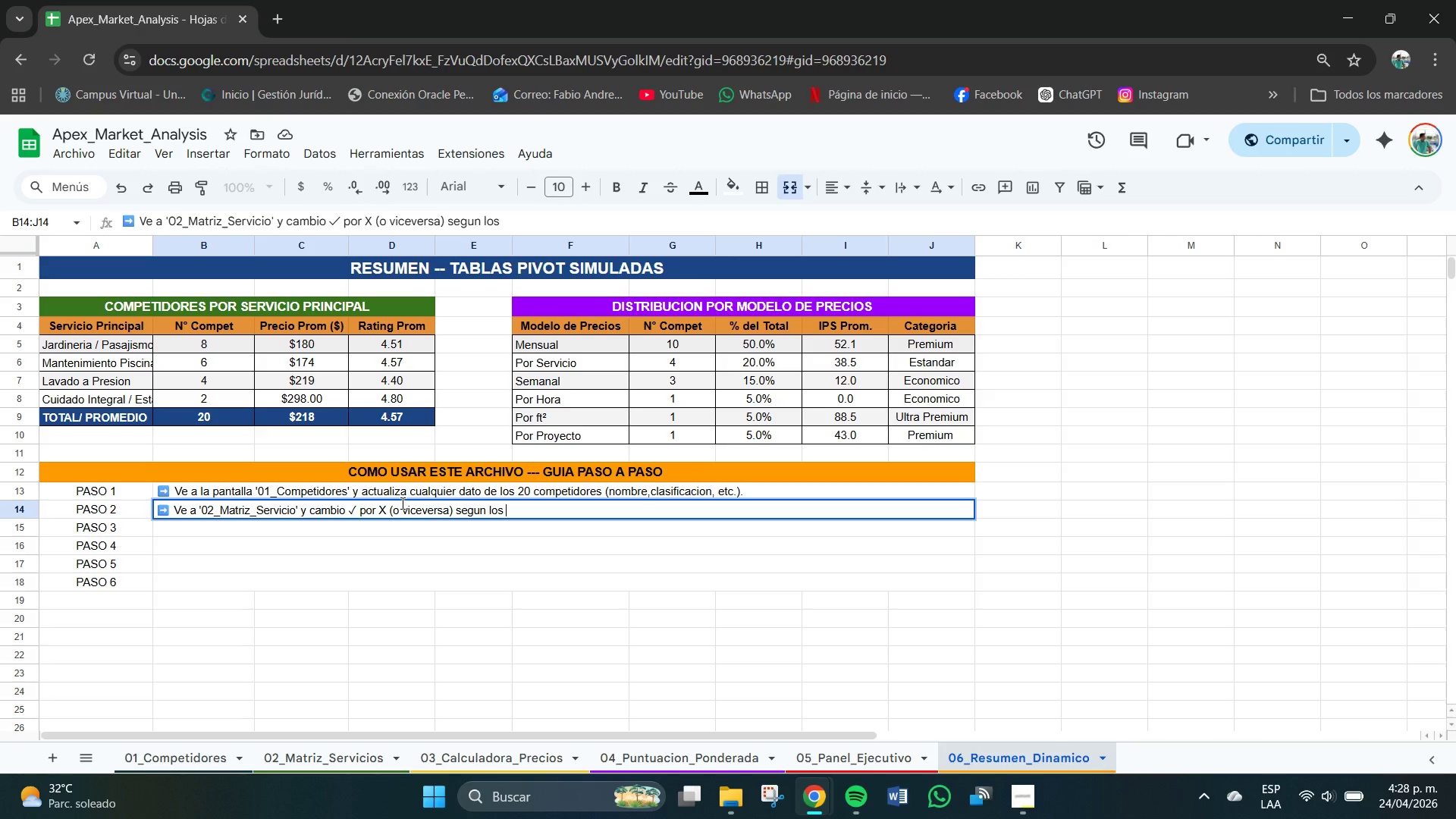 
type(servicios reales e)
key(Backspace)
type(de cada competidro)
key(Backspace)
key(Backspace)
type(or)
key(Backspace)
type(r.)
 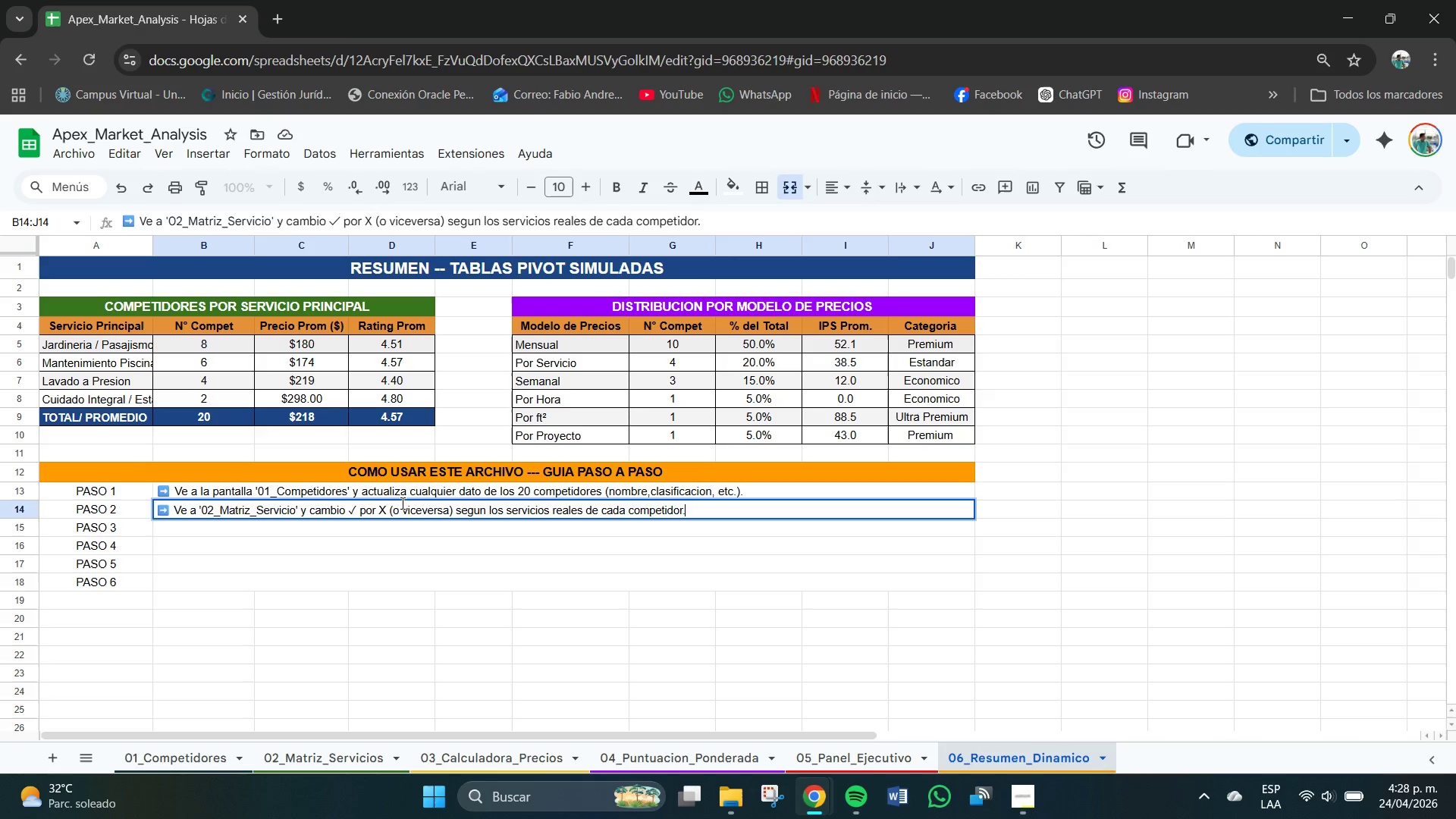 
key(Enter)
 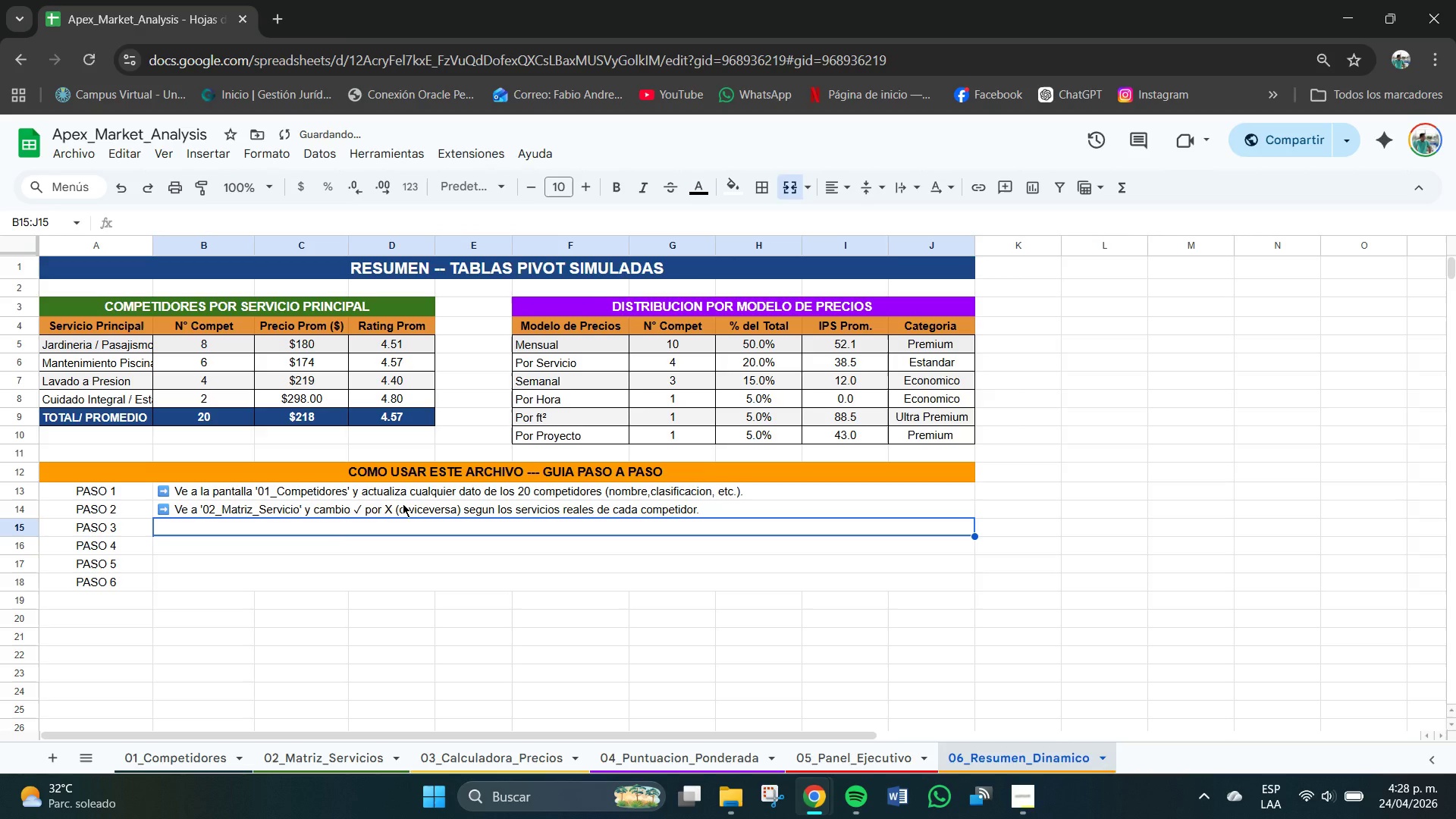 
key(V)
 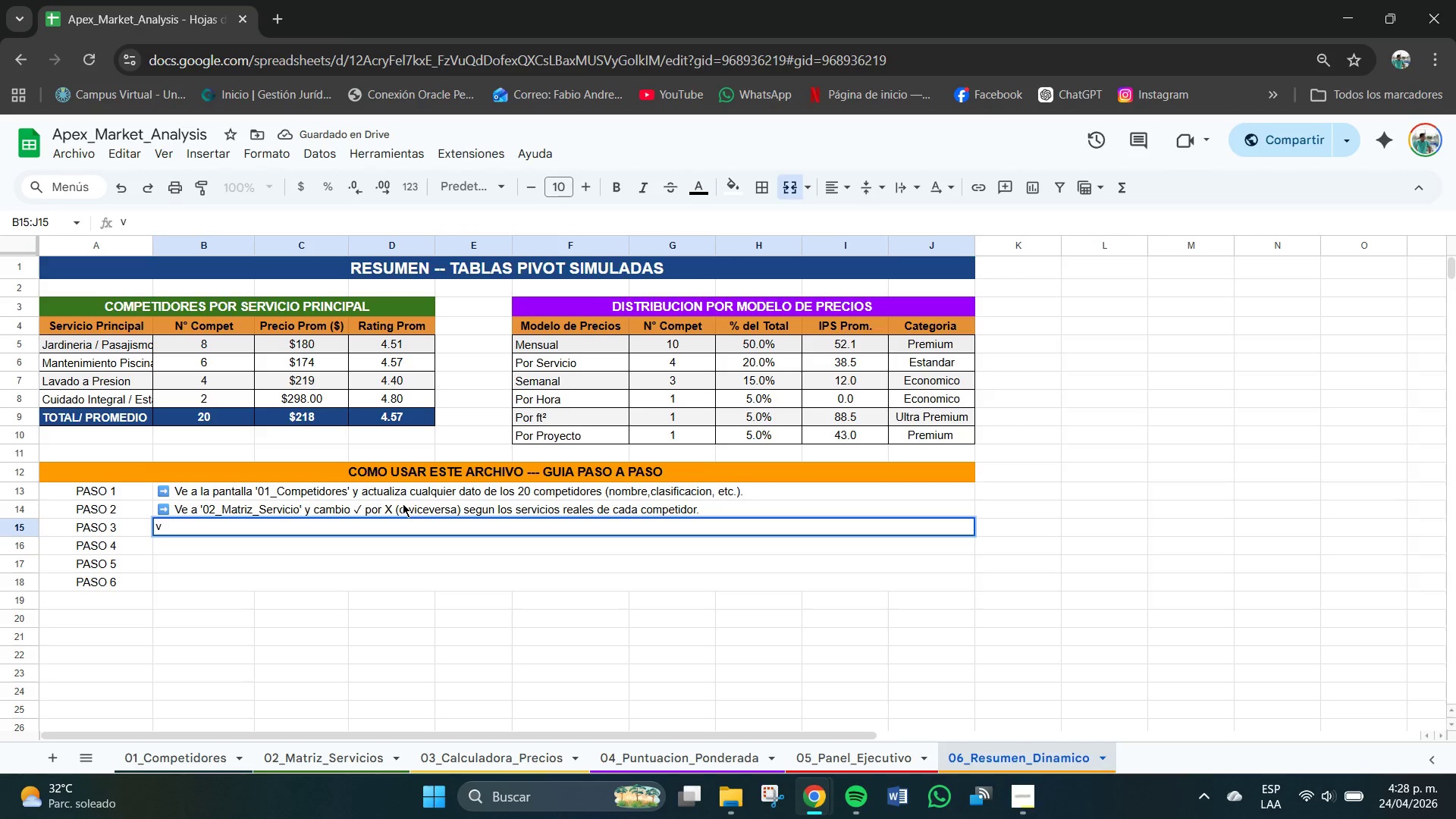 
key(Backspace)
 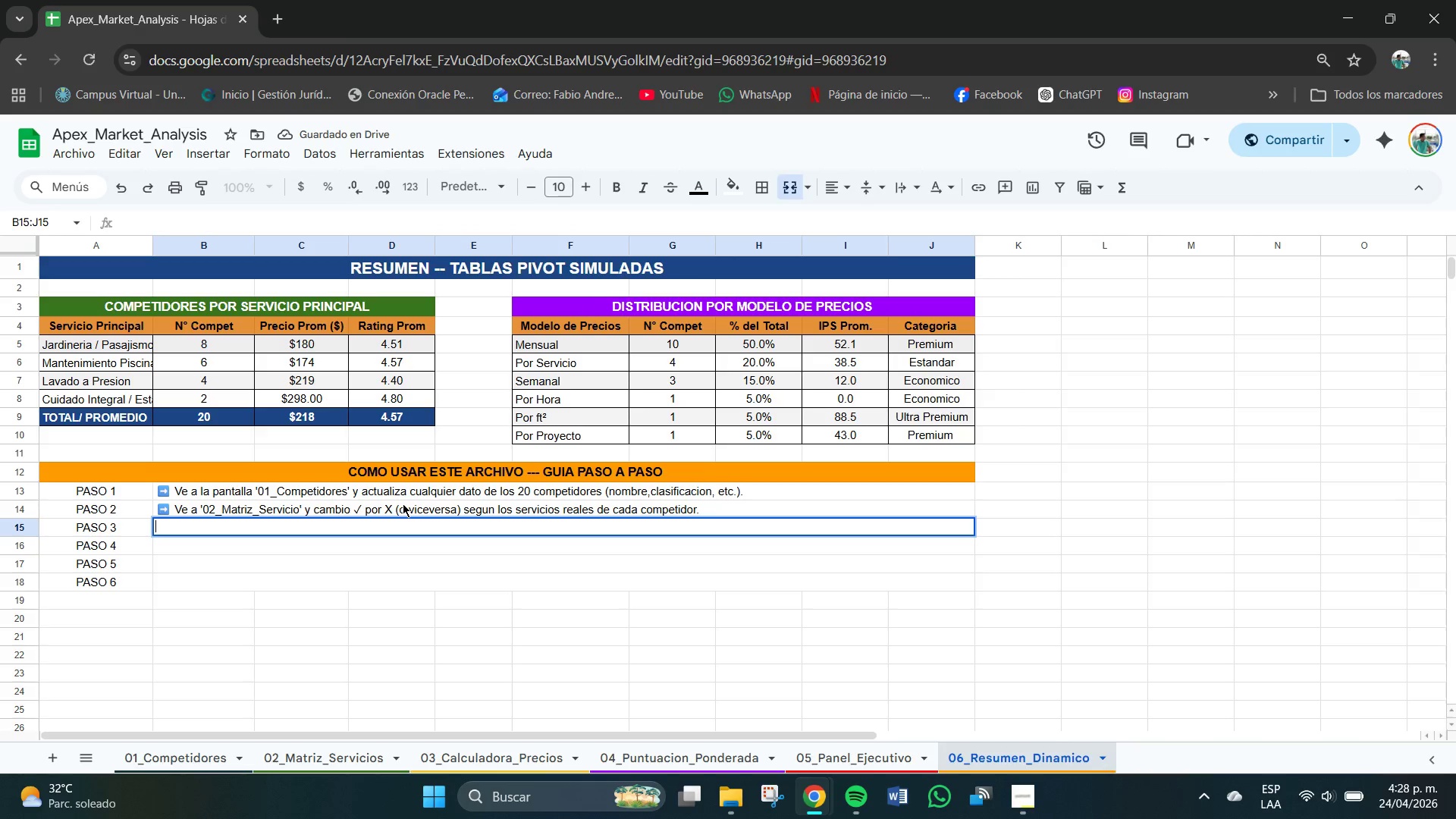 
key(Control+V)
 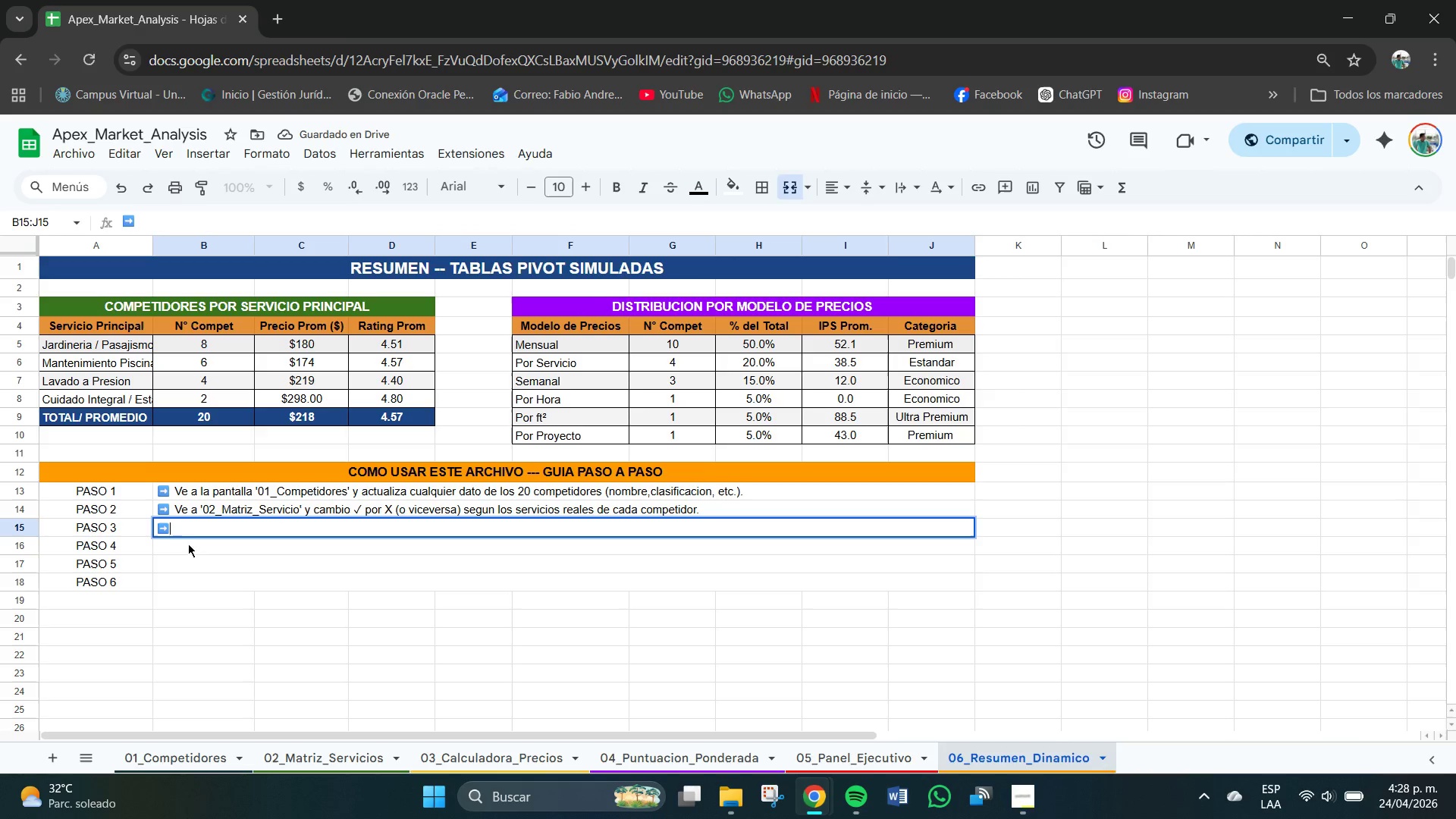 
double_click([192, 532])
 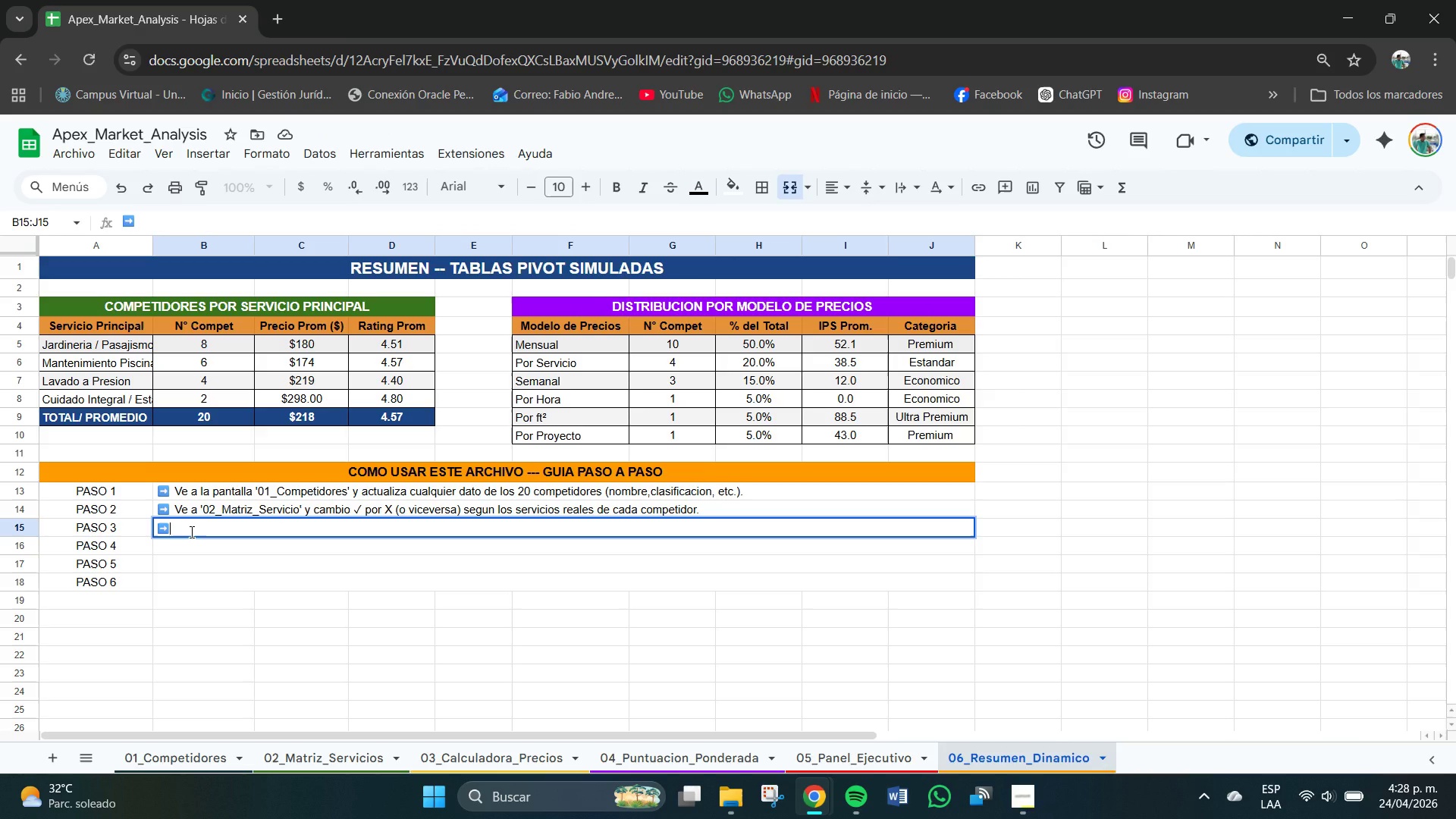 
type(en 0)
key(Backspace)
key(Backspace)
key(Backspace)
key(Backspace)
type(En [03_Calculadora_Precios[, actuial)
key(Backspace)
key(Backspace)
key(Backspace)
key(Backspace)
type(uazliza)
key(Backspace)
key(Backspace)
type(za)
 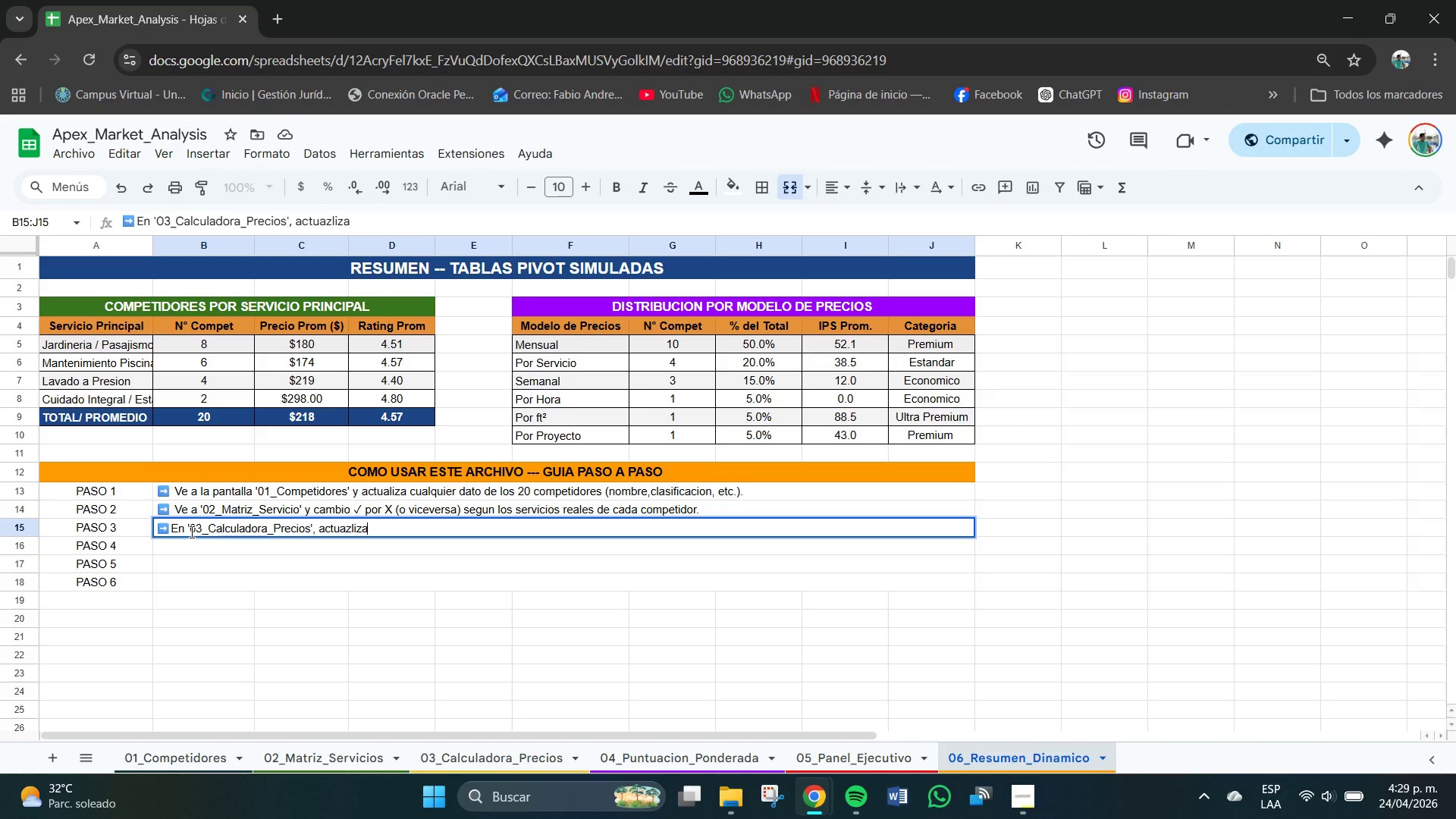 
key(Backspace)
key(Backspace)
key(Backspace)
key(Backspace)
key(Backspace)
type(liza los precios en la columna D y ek mod)
key(Backspace)
key(Backspace)
key(Backspace)
key(Backspace)
key(Backspace)
type(l od)
key(Backspace)
key(Backspace)
type(modelo d)
key(Backspace)
type(en la columna E ---- las do)
key(Backspace)
key(Backspace)
type(formulas calculan todo at)
key(Backspace)
type(utomaticamnete)
key(Backspace)
key(Backspace)
key(Backspace)
key(Backspace)
type(ente )
 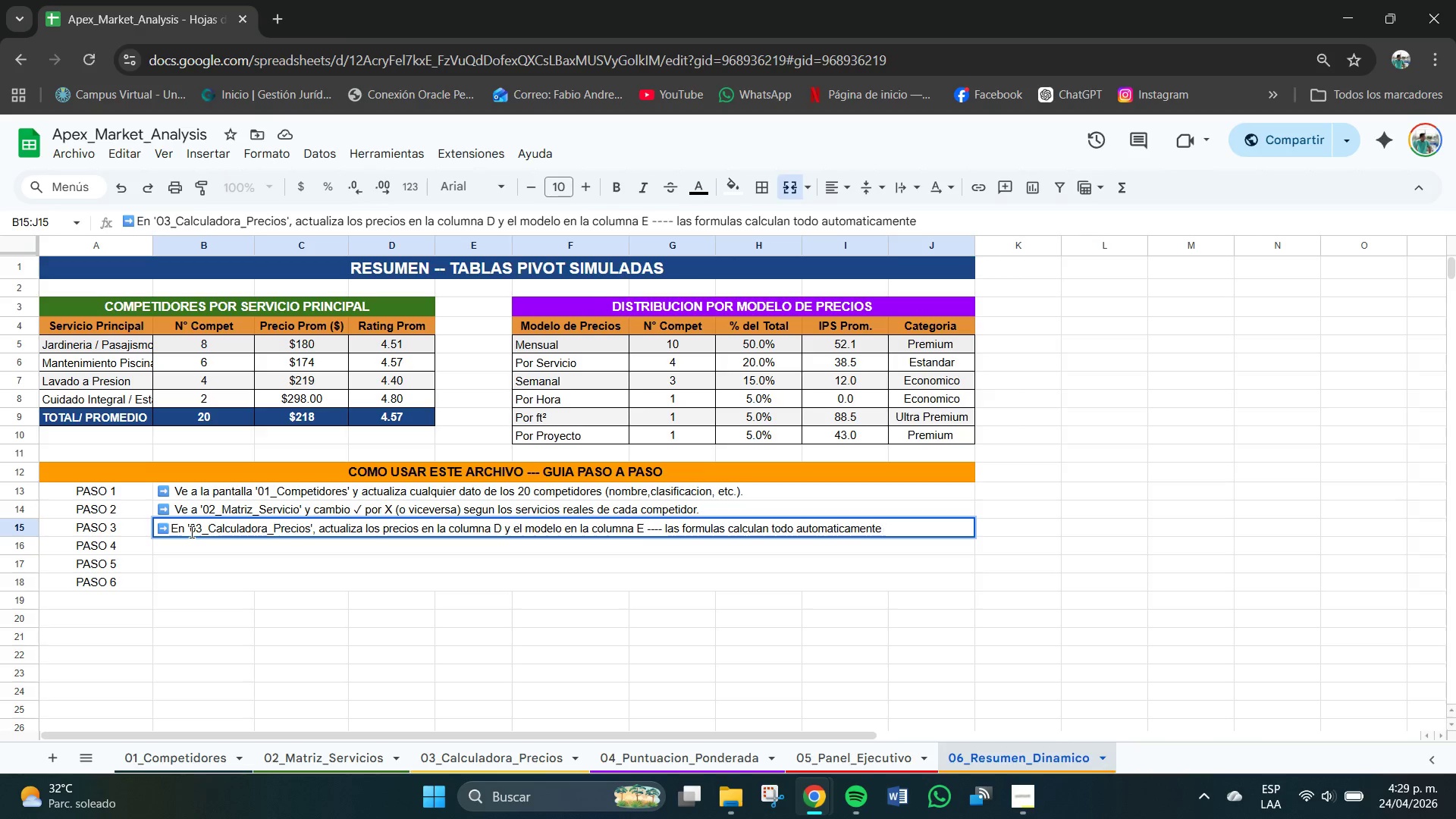 
key(Enter)
 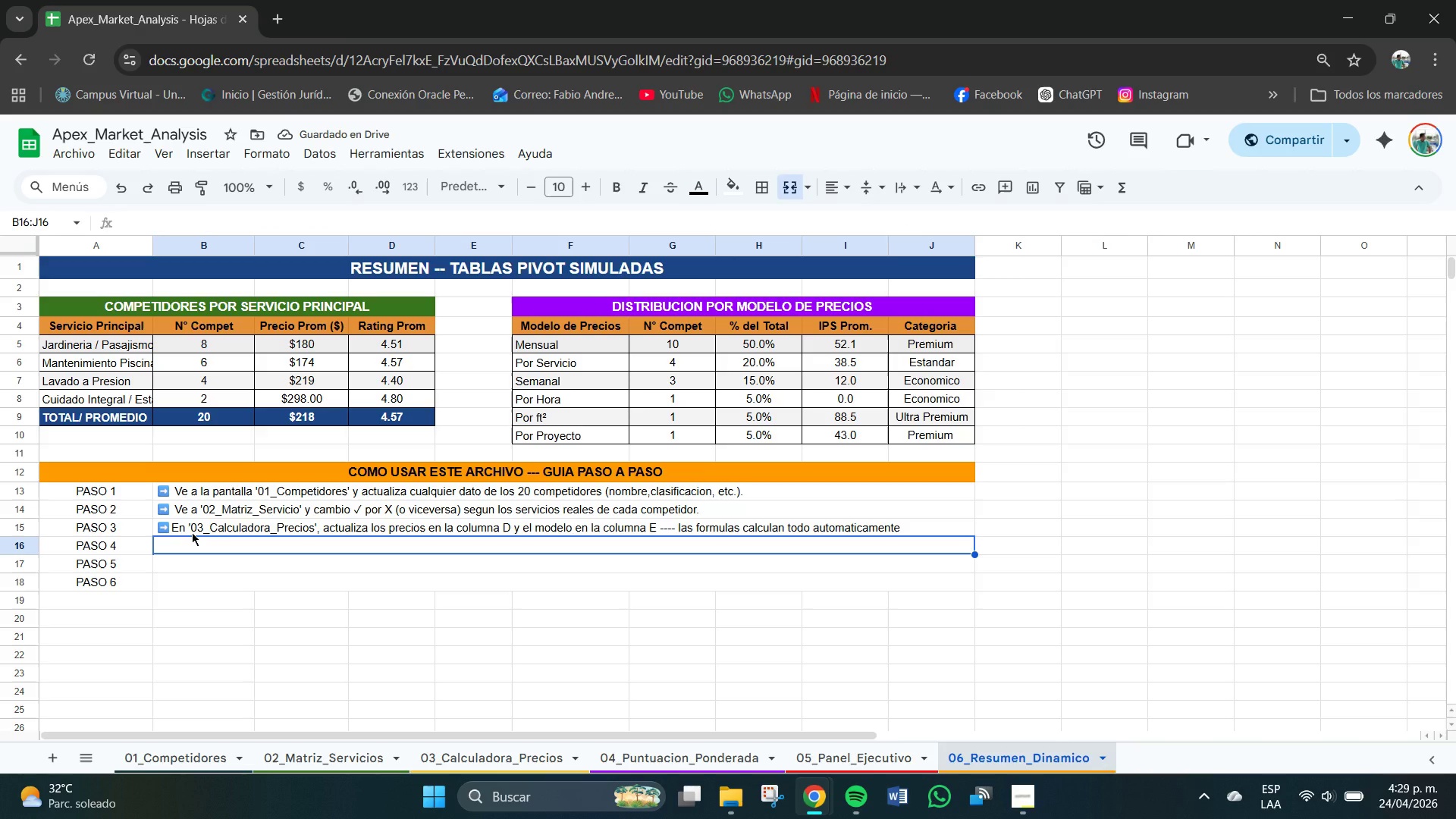 
hold_key(key=MetaLeft, duration=0.78)
 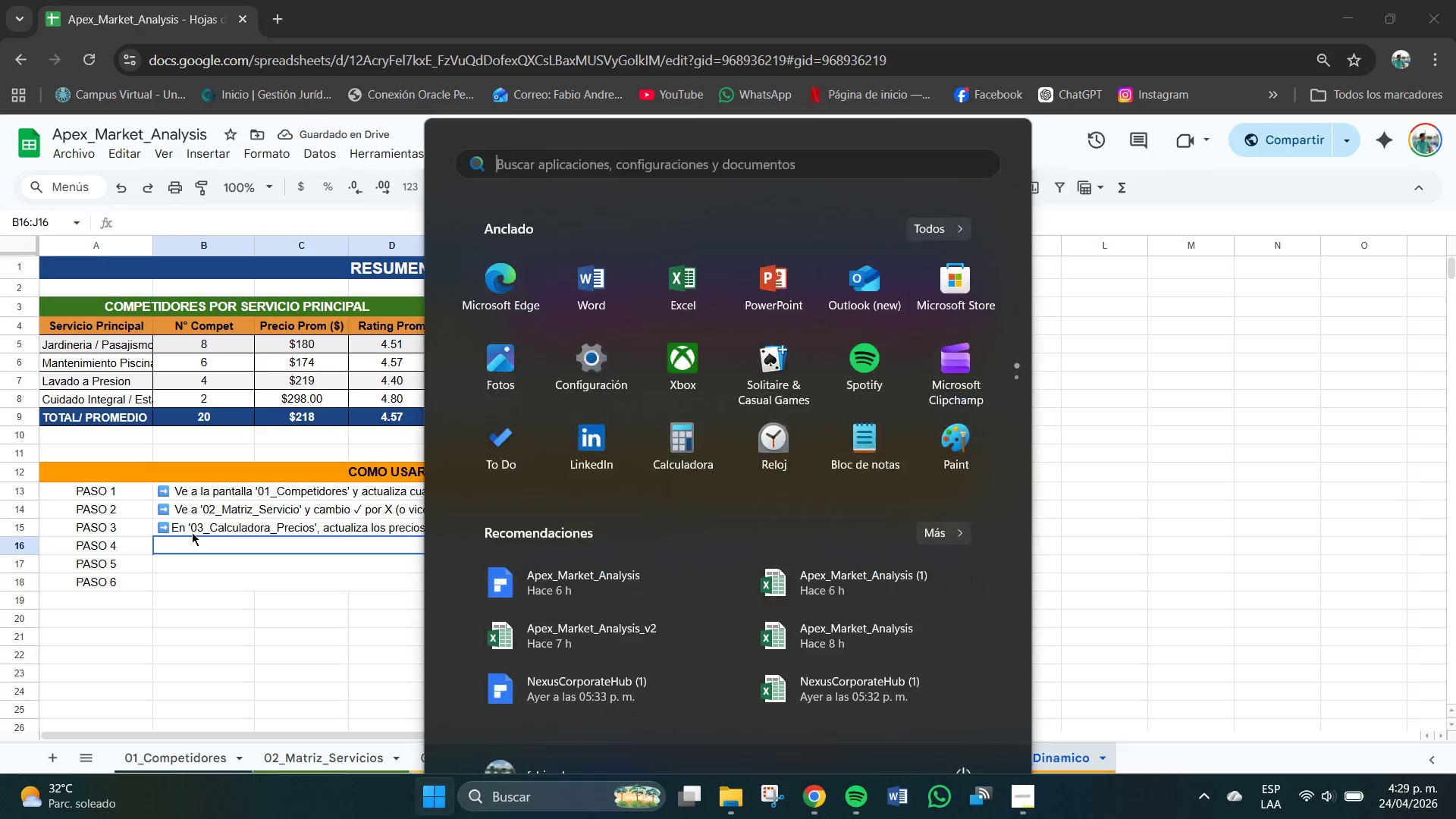 
key(Control+V)
 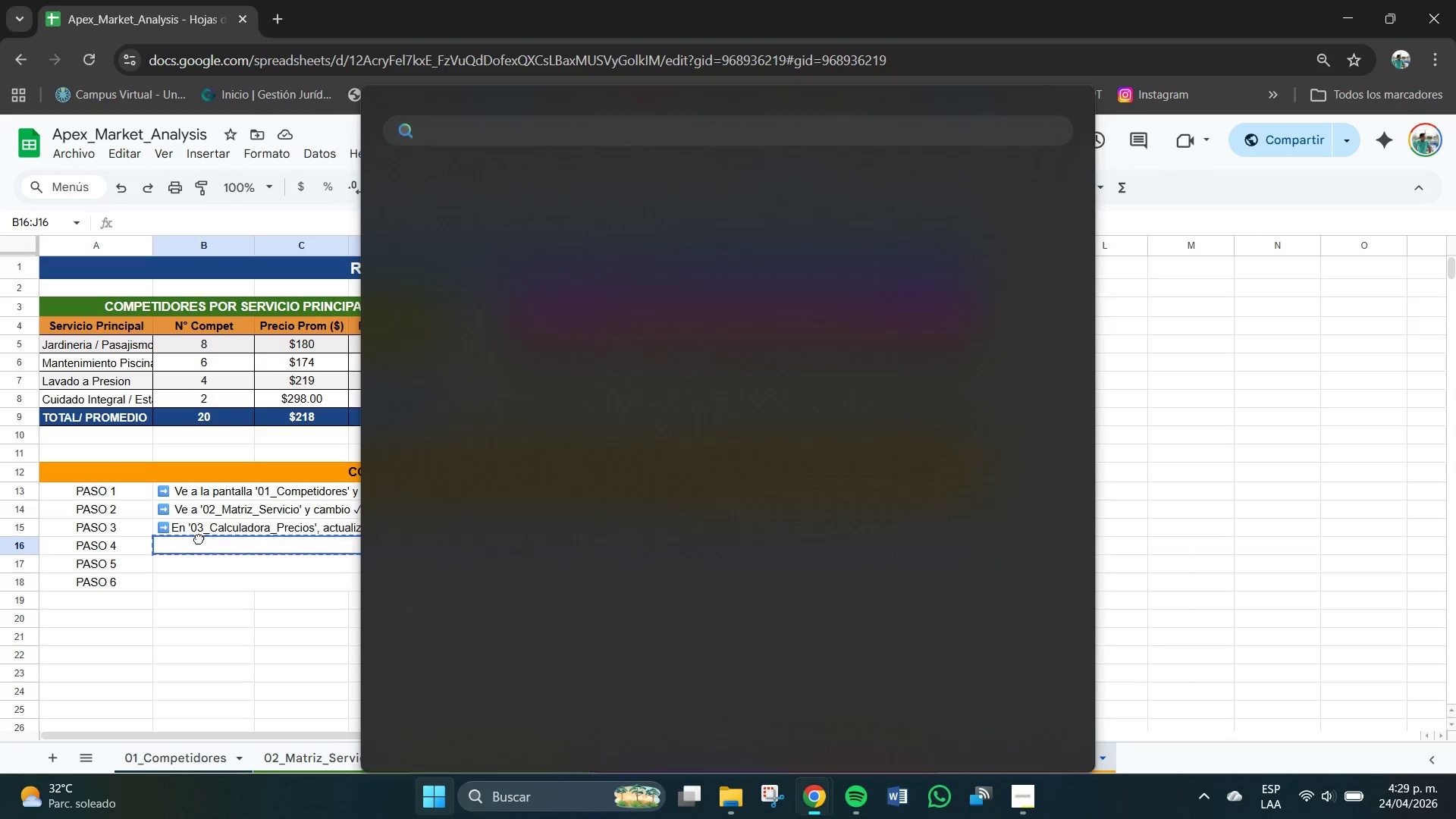 
left_click([202, 545])
 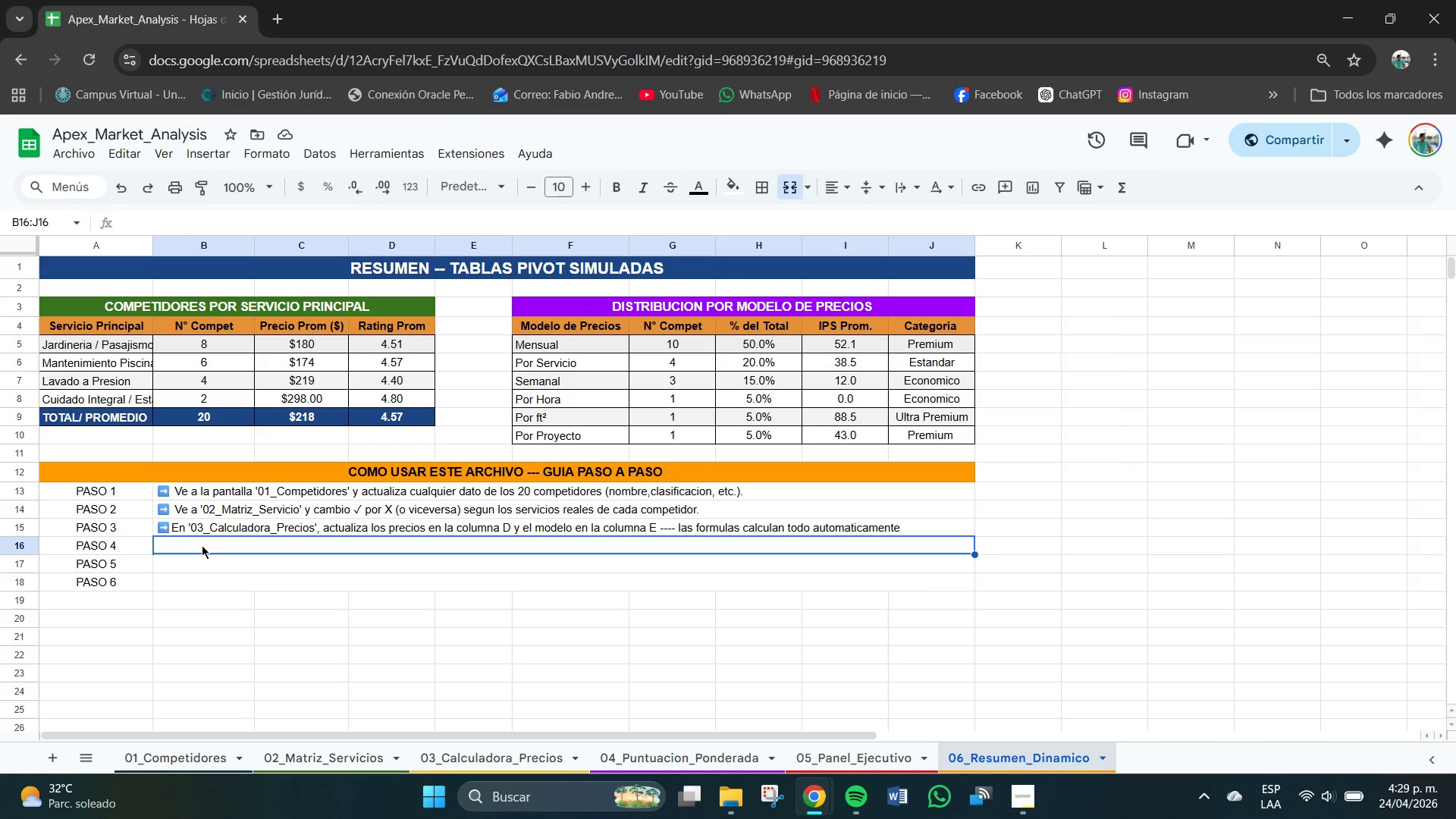 
key(Control+V)
 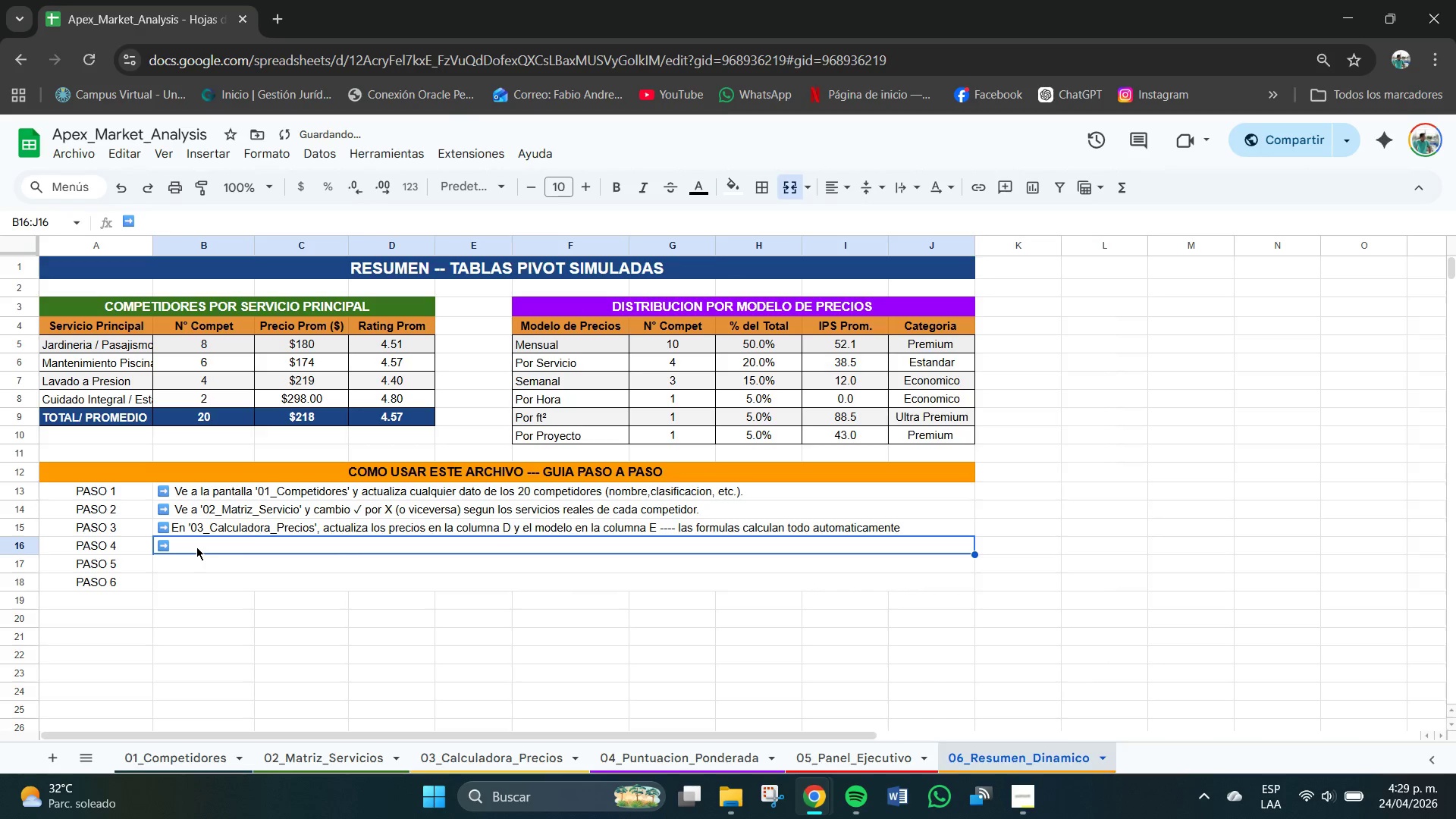 
double_click([196, 547])
 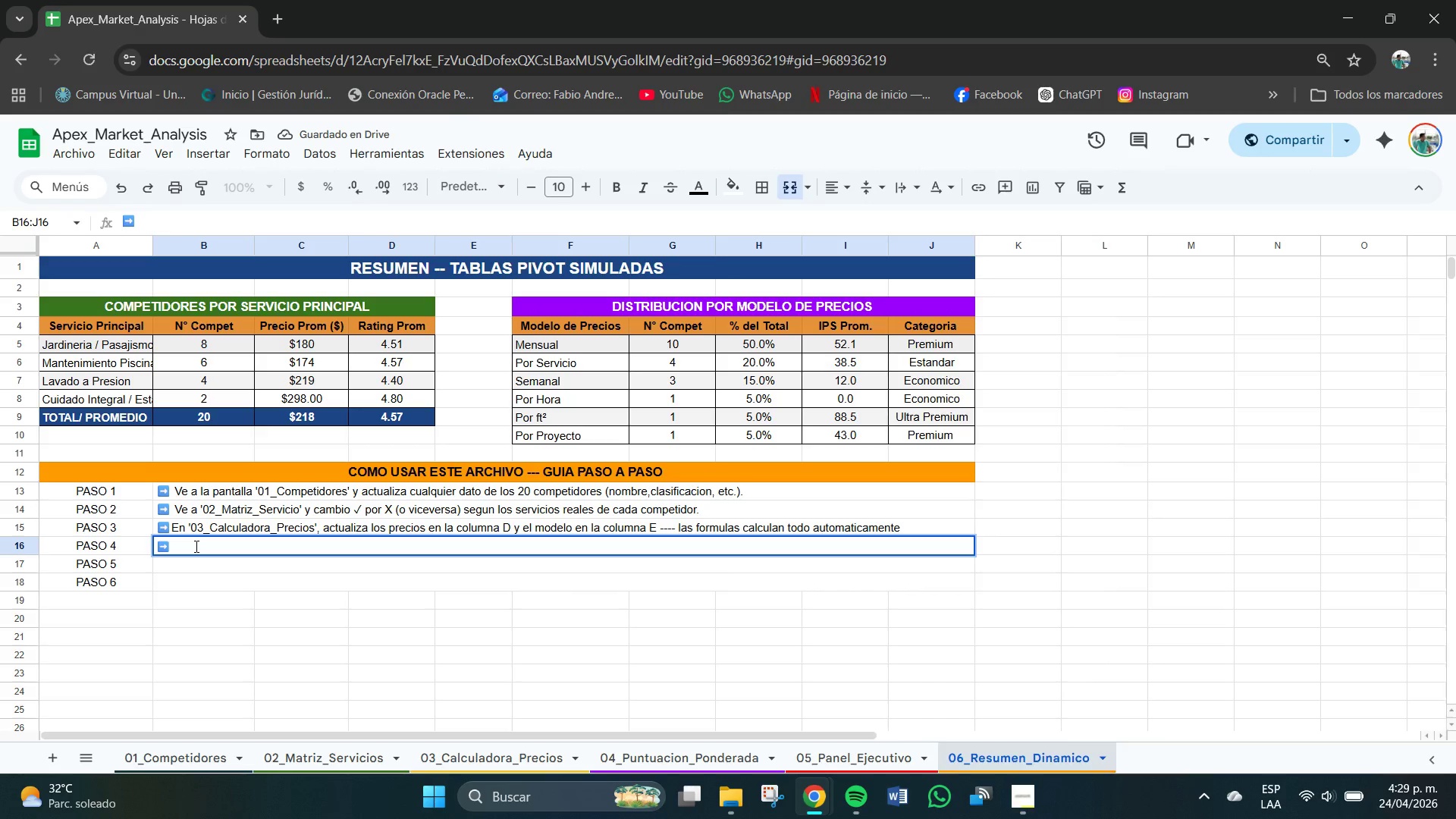 
type( en)
key(Backspace)
key(Backspace)
type(E )
key(Backspace)
type(n [04_Puntuacion_Poderada[, ajusta las calificaciones de Visibilidad *C( )
key(Backspace)
type(, Amplitud *D( )
key(Backspace)
type(, Percepcip)
key(Backspace)
type(on *E( y Precio-Valor *F()
 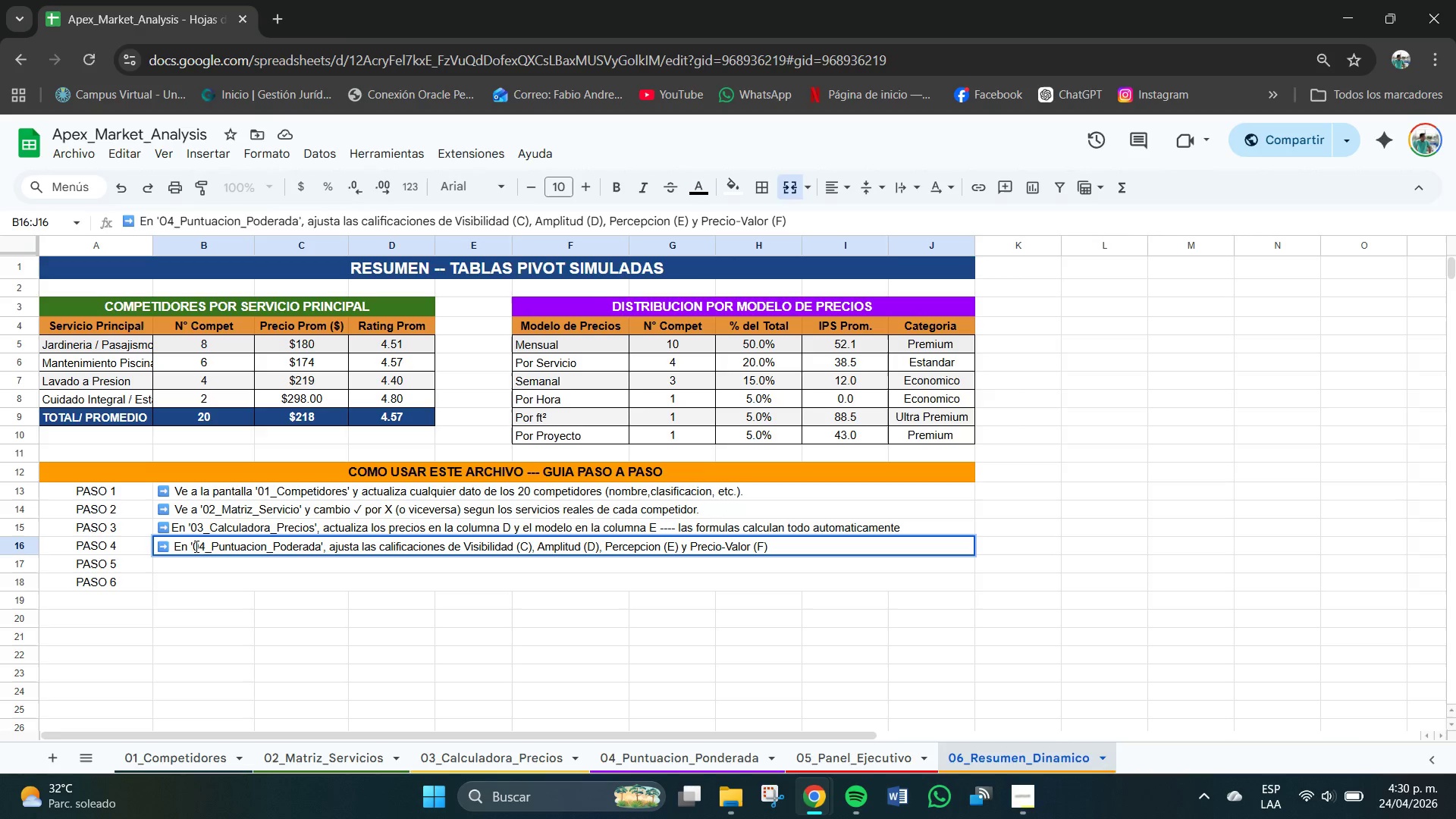 
key(Enter)
 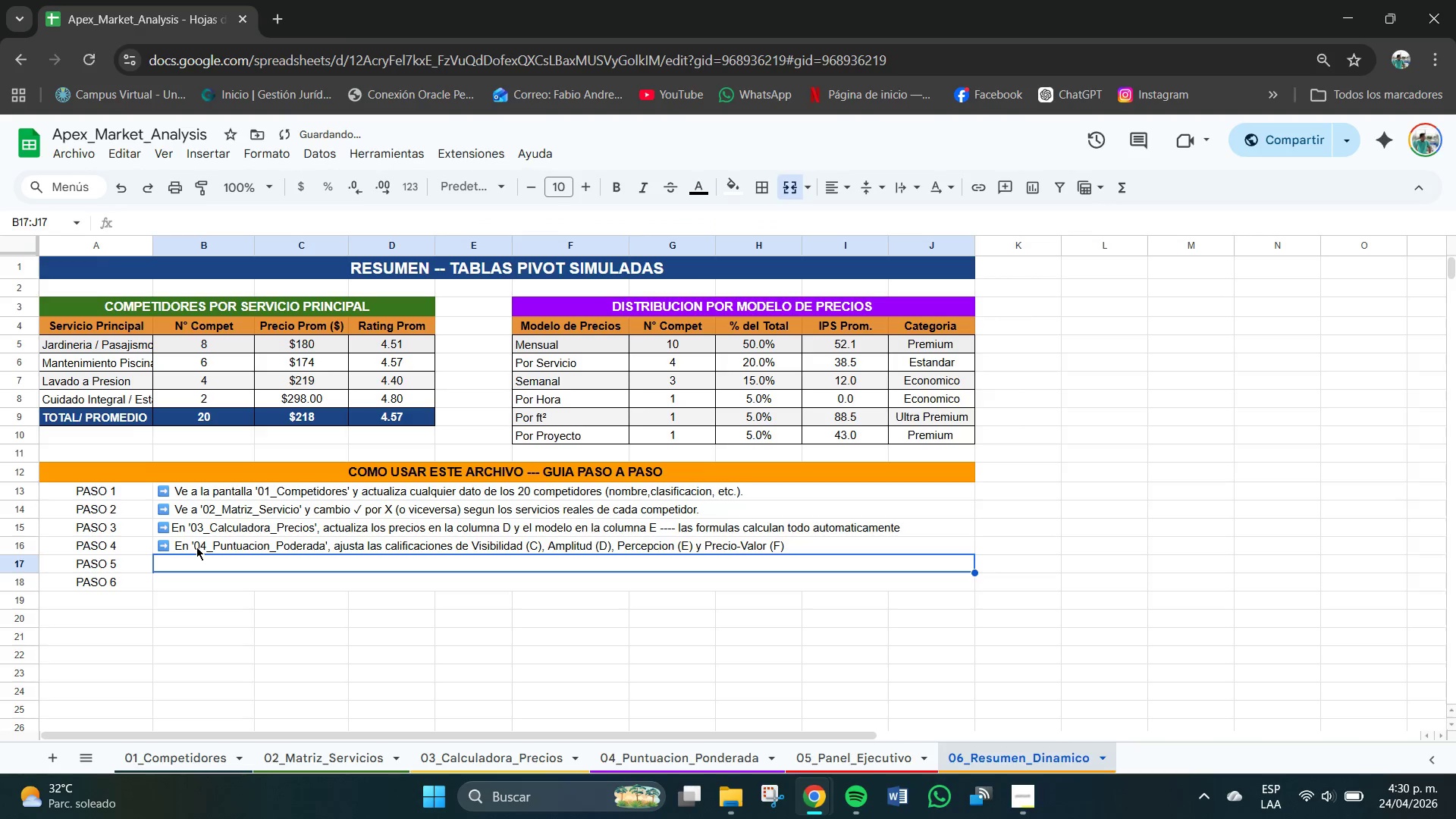 
key(CapsLock)
 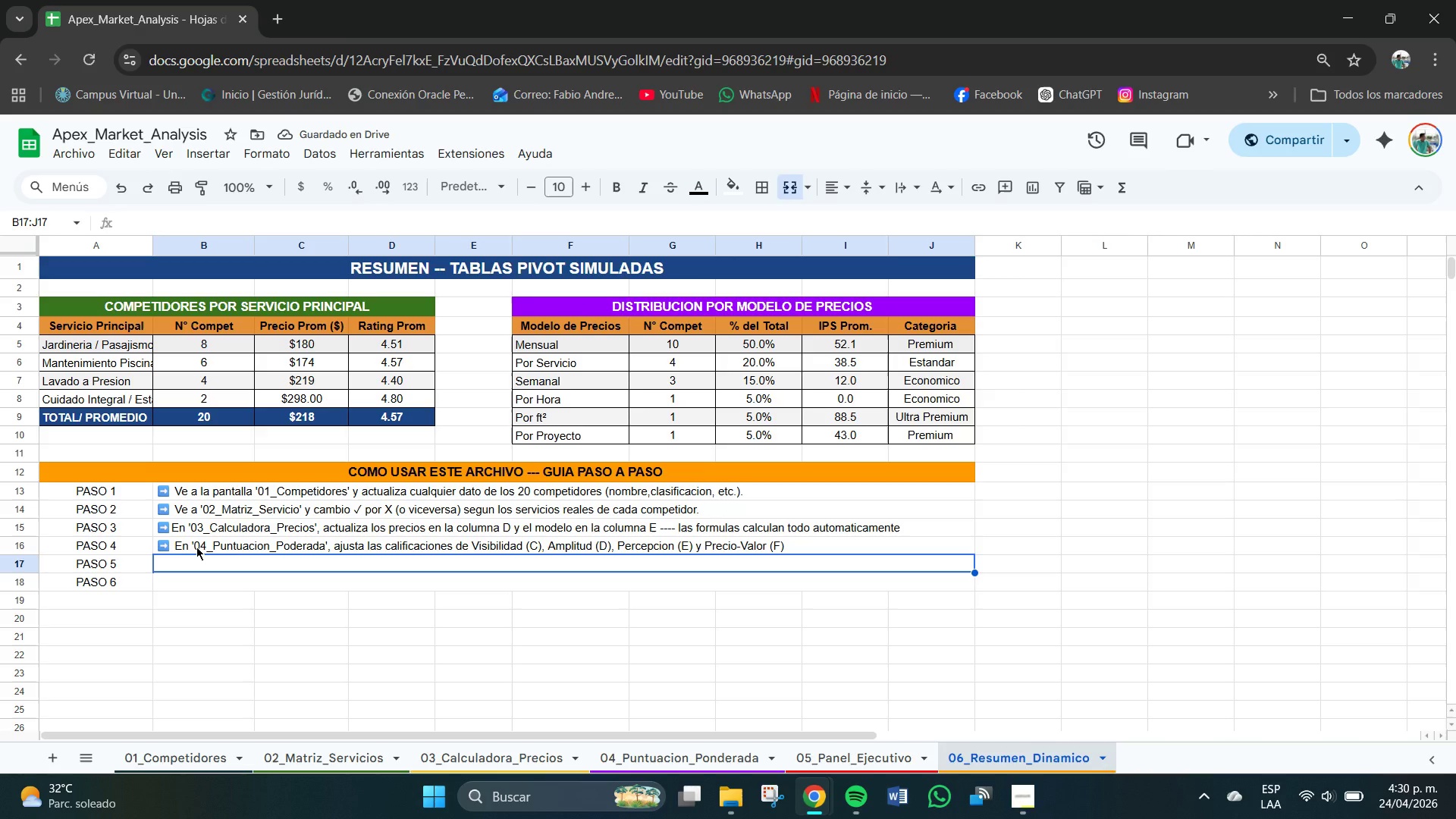 
key(CapsLock)
 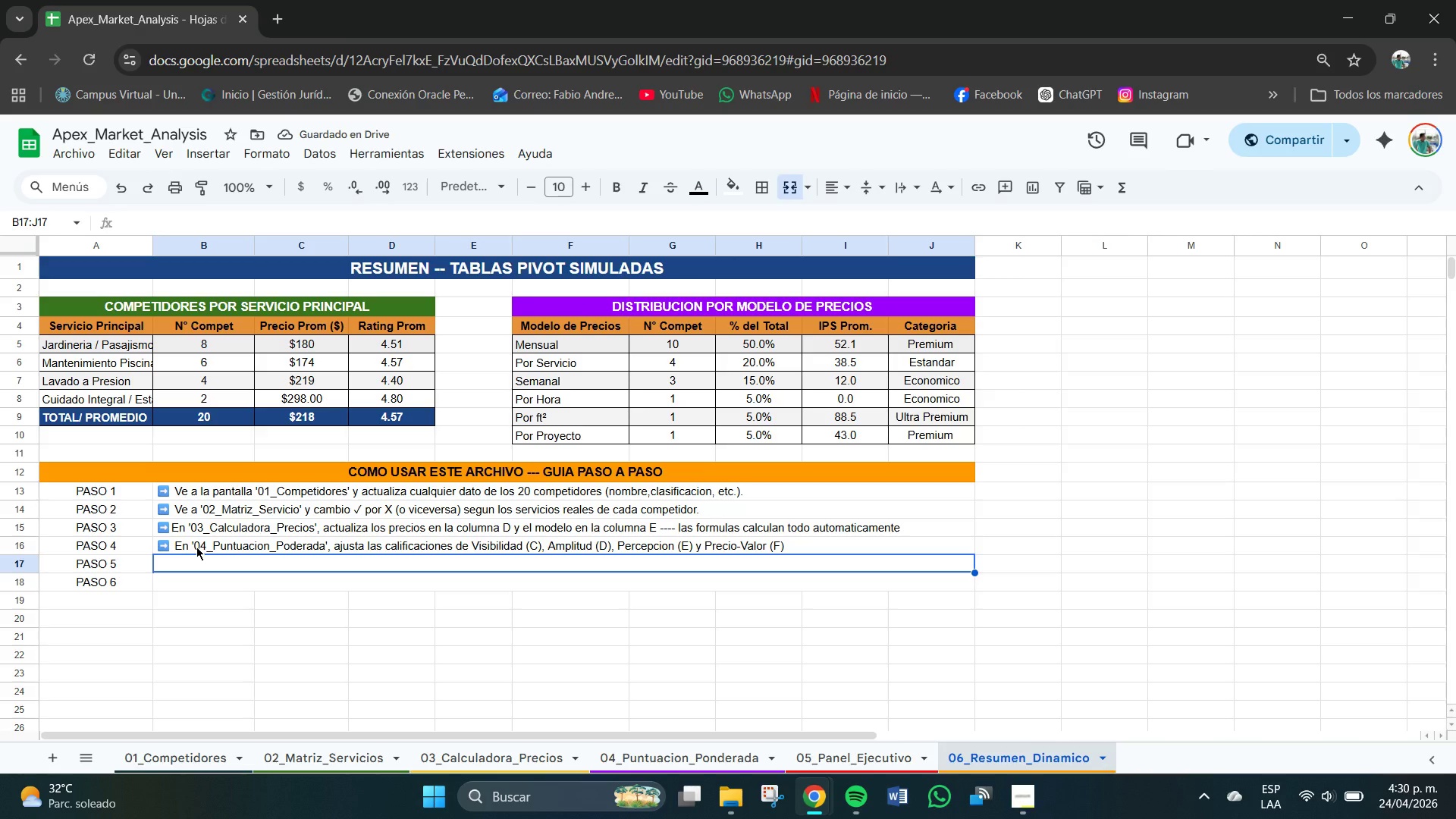 
key(Control+V)
 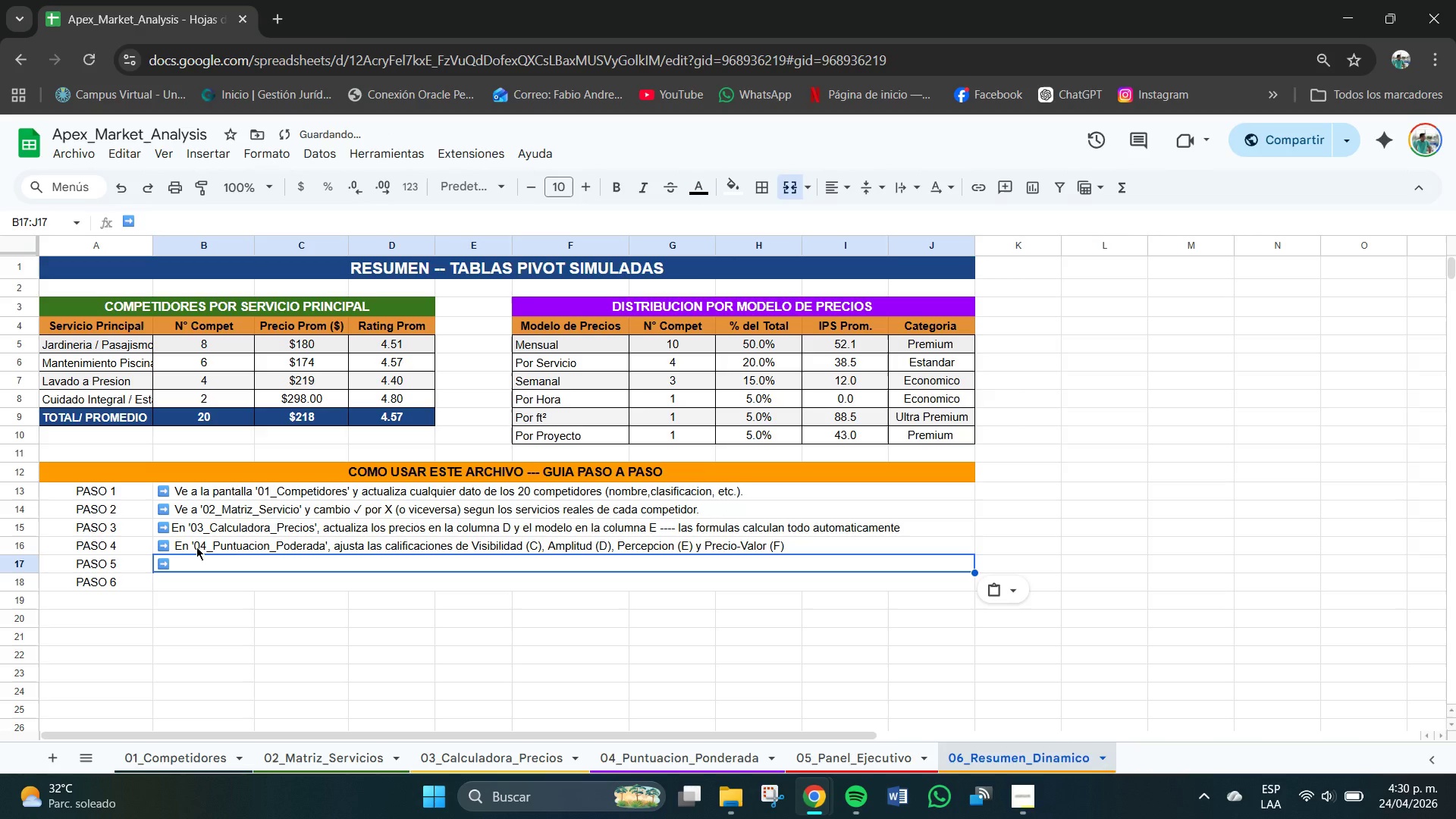 
hold_key(key=CapsLock, duration=0.42)
 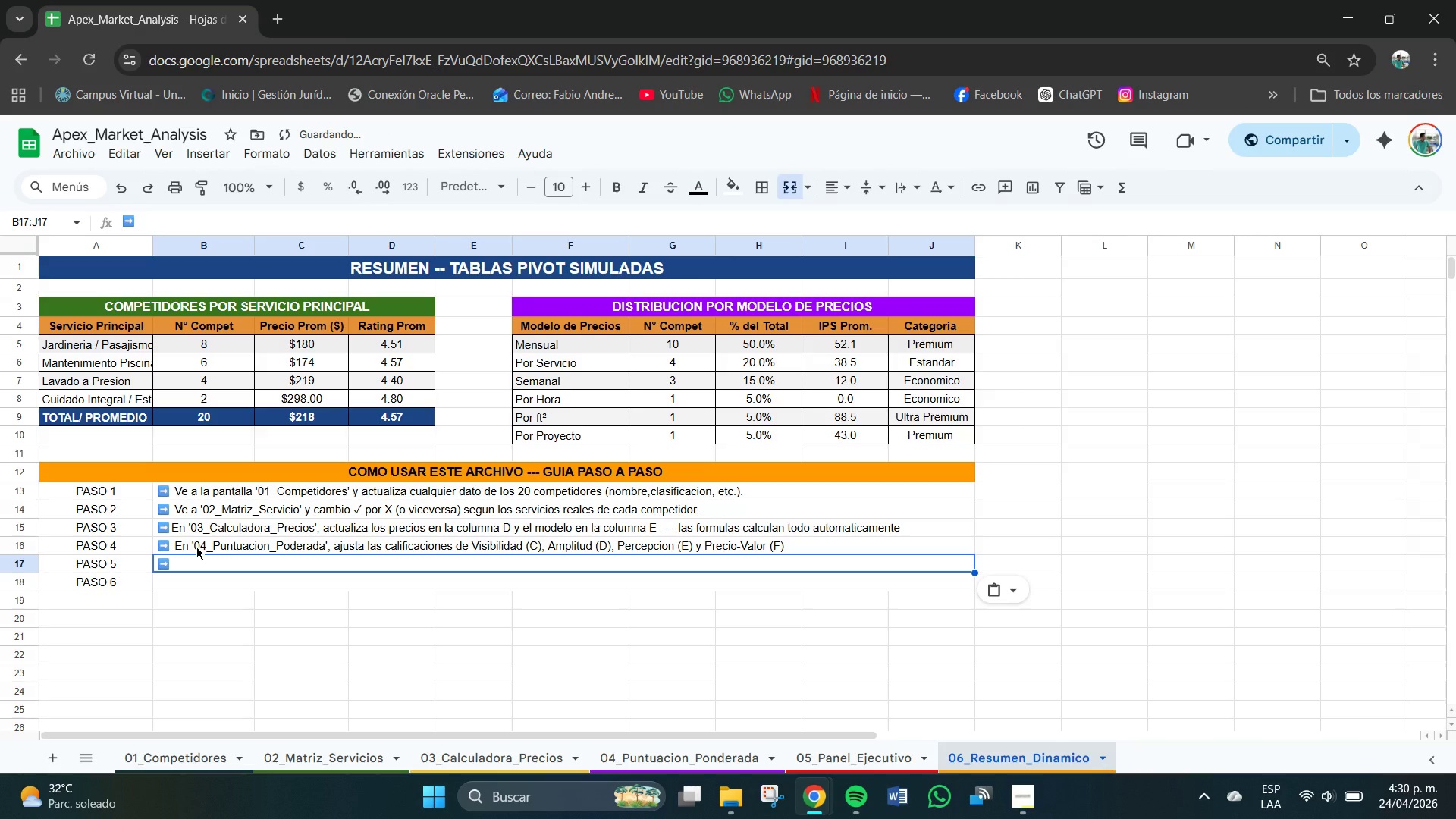 
key(CapsLock)
 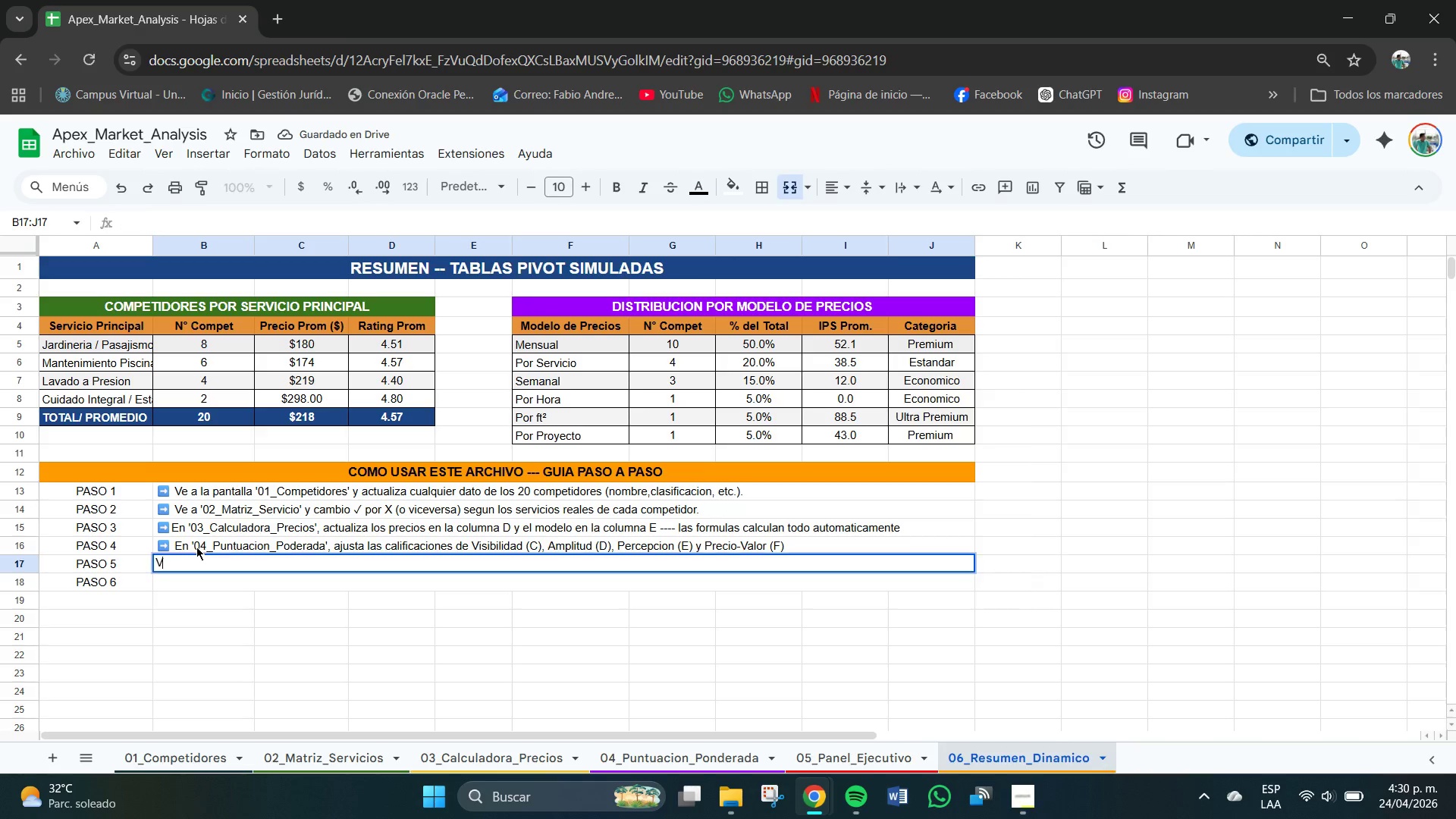 
key(V)
 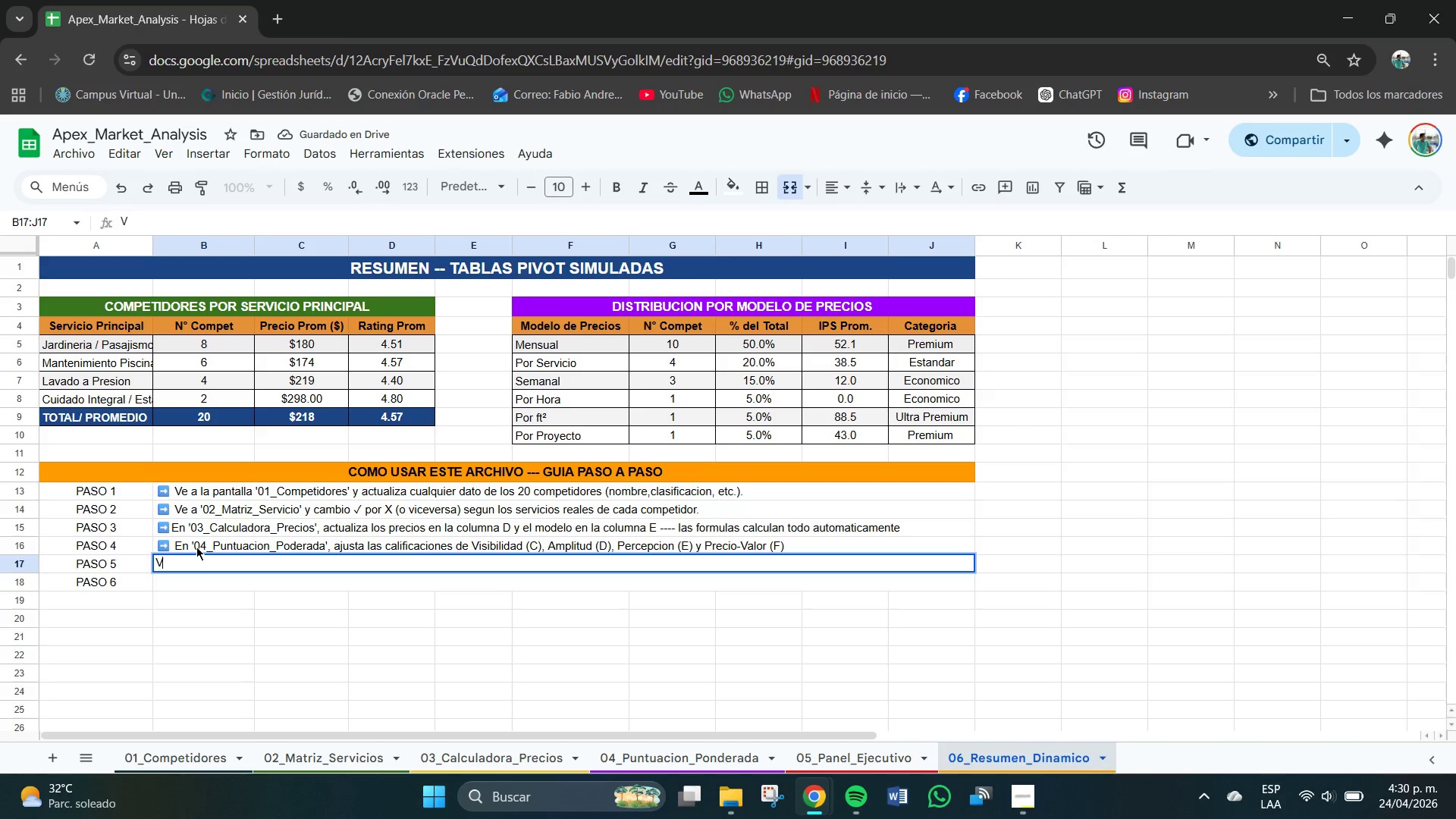 
key(CapsLock)
 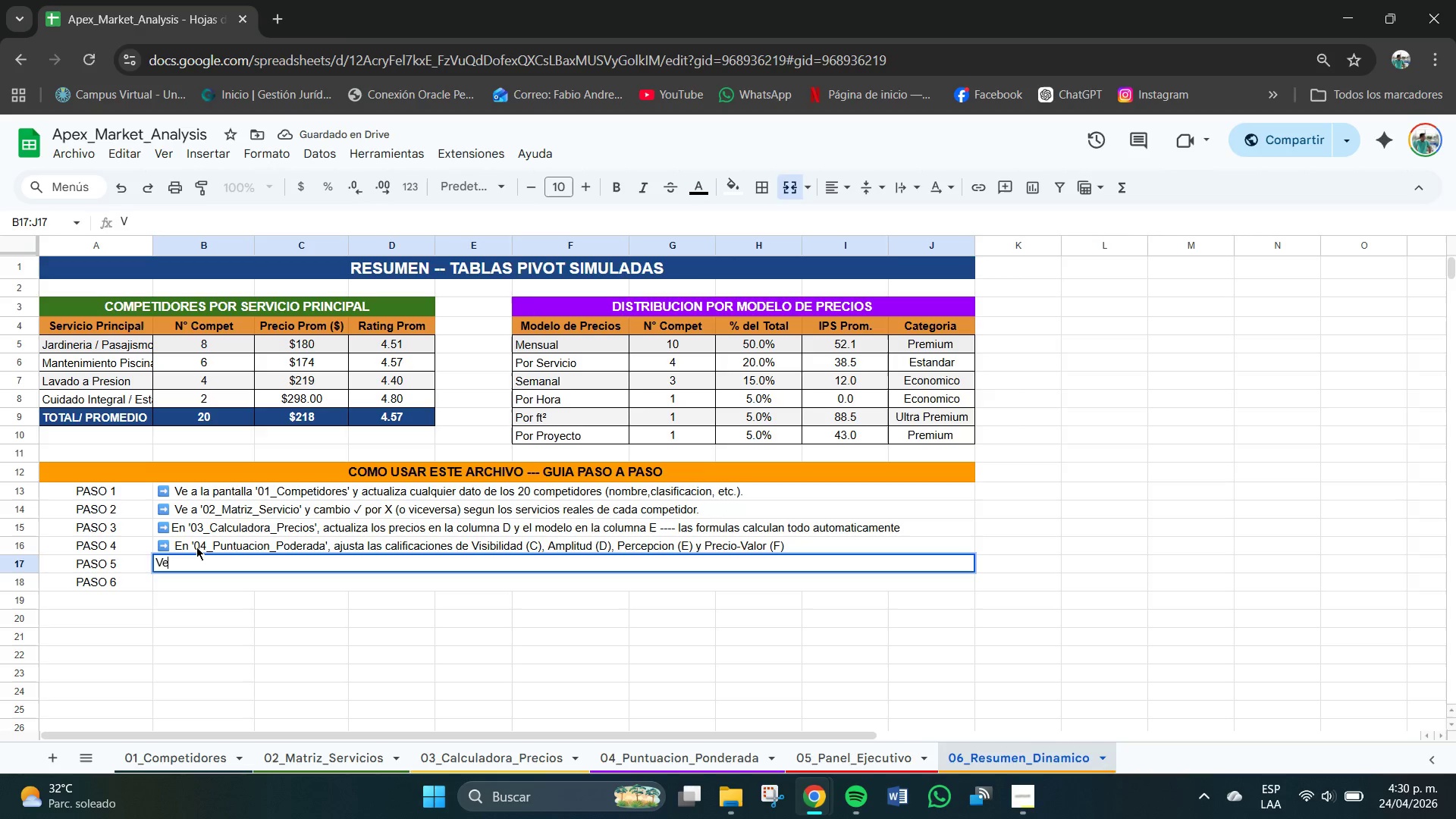 
key(E)
 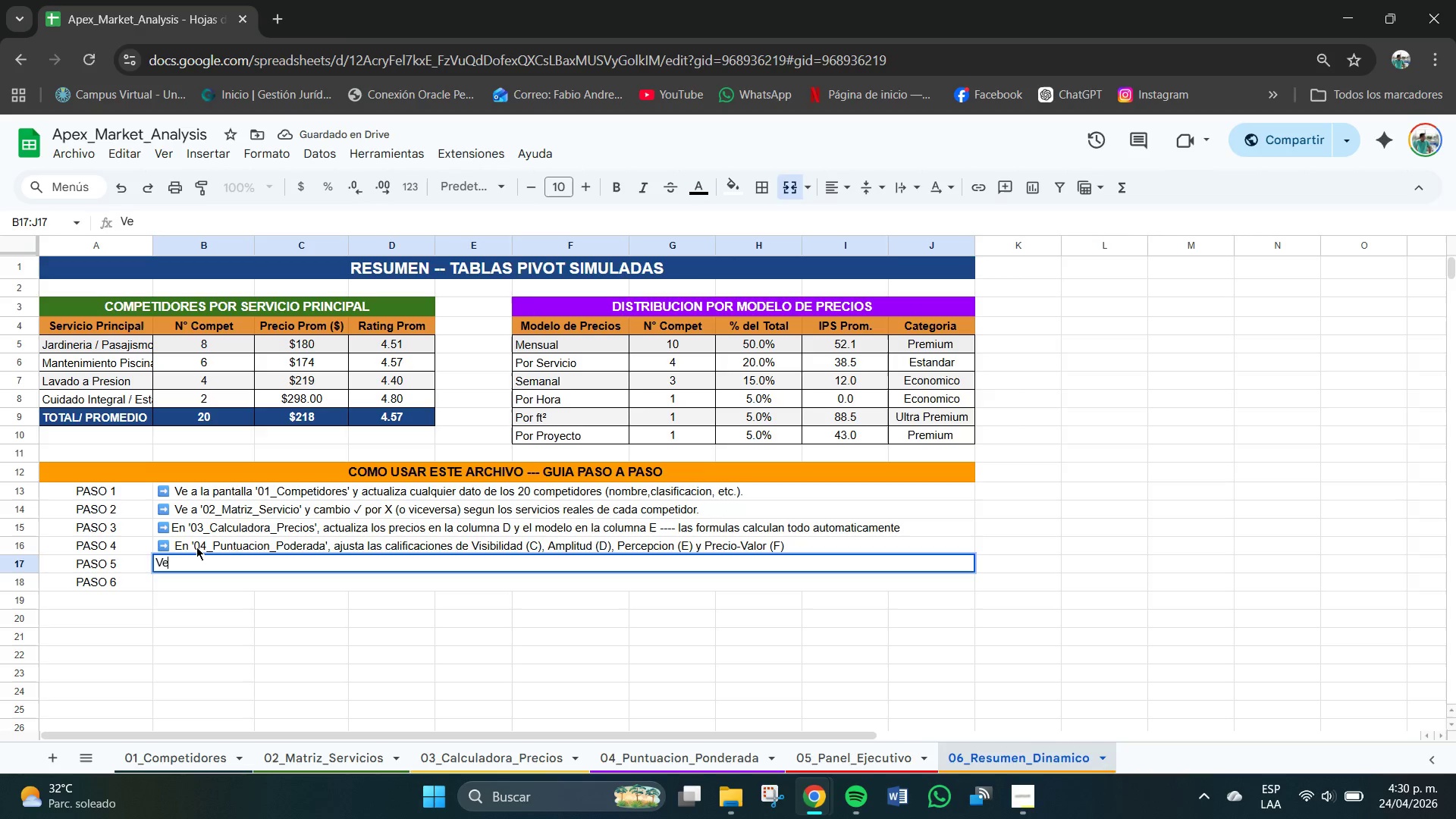 
key(Space)
 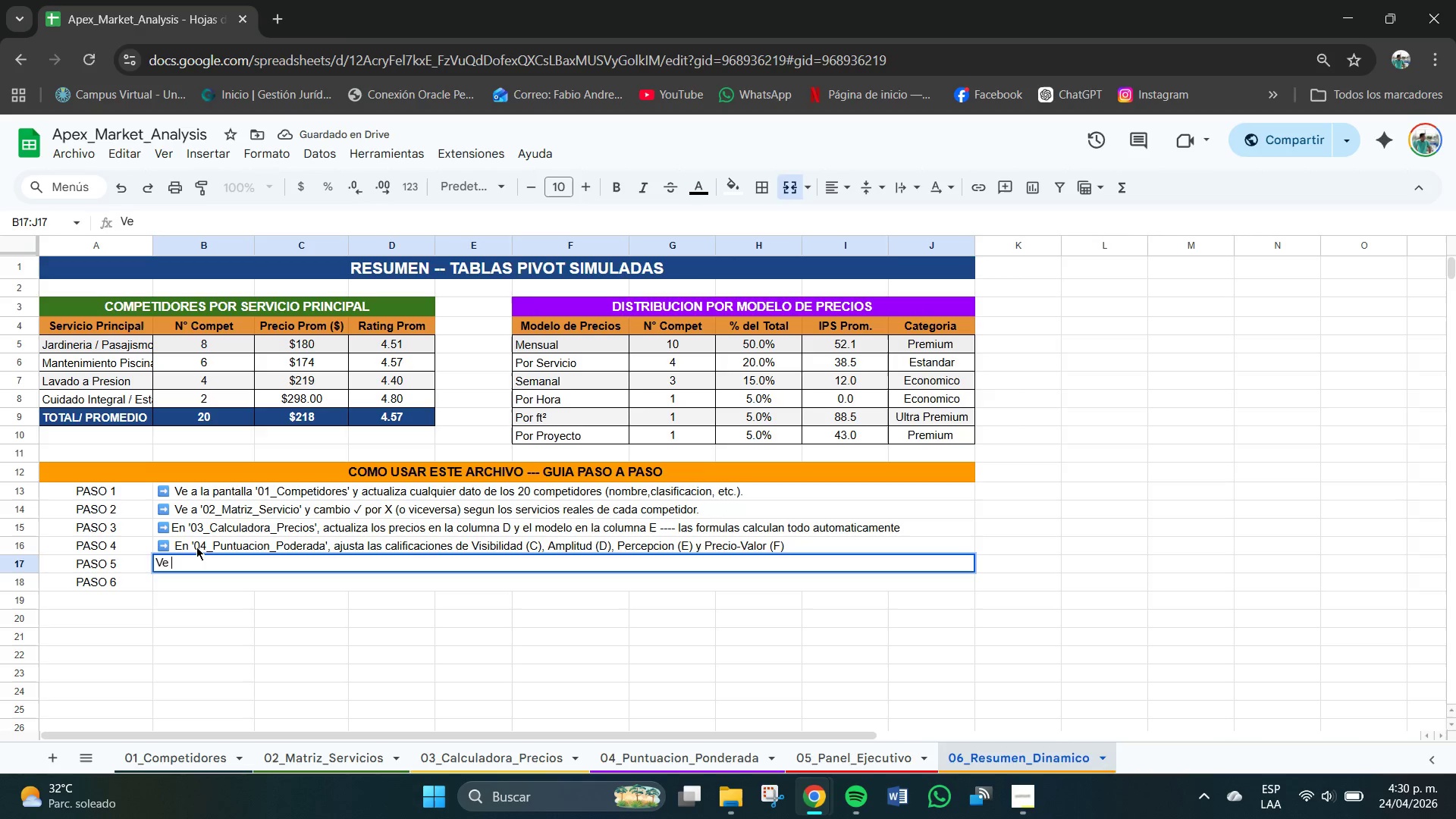 
key(Backspace)
 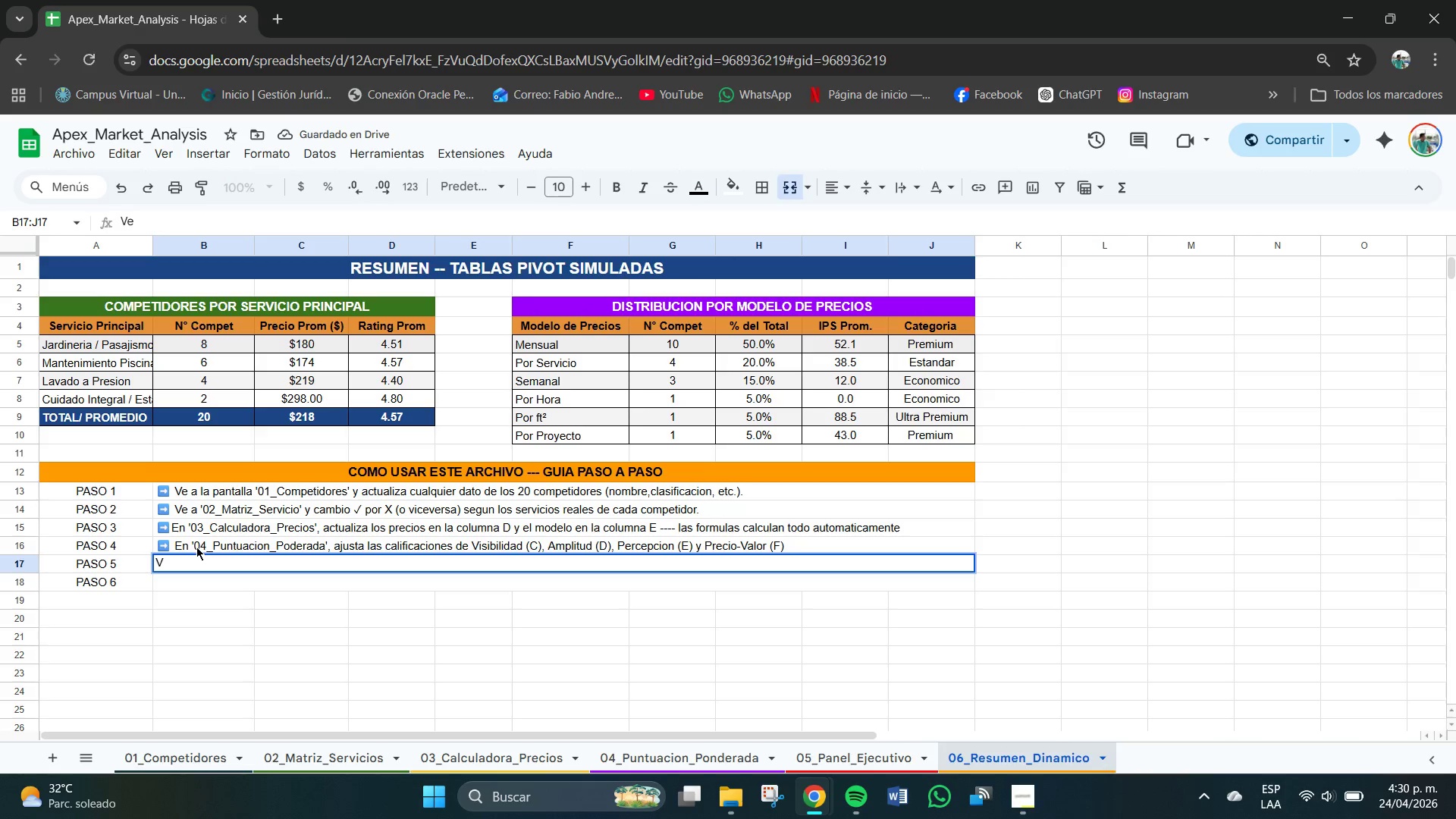 
key(Backspace)
 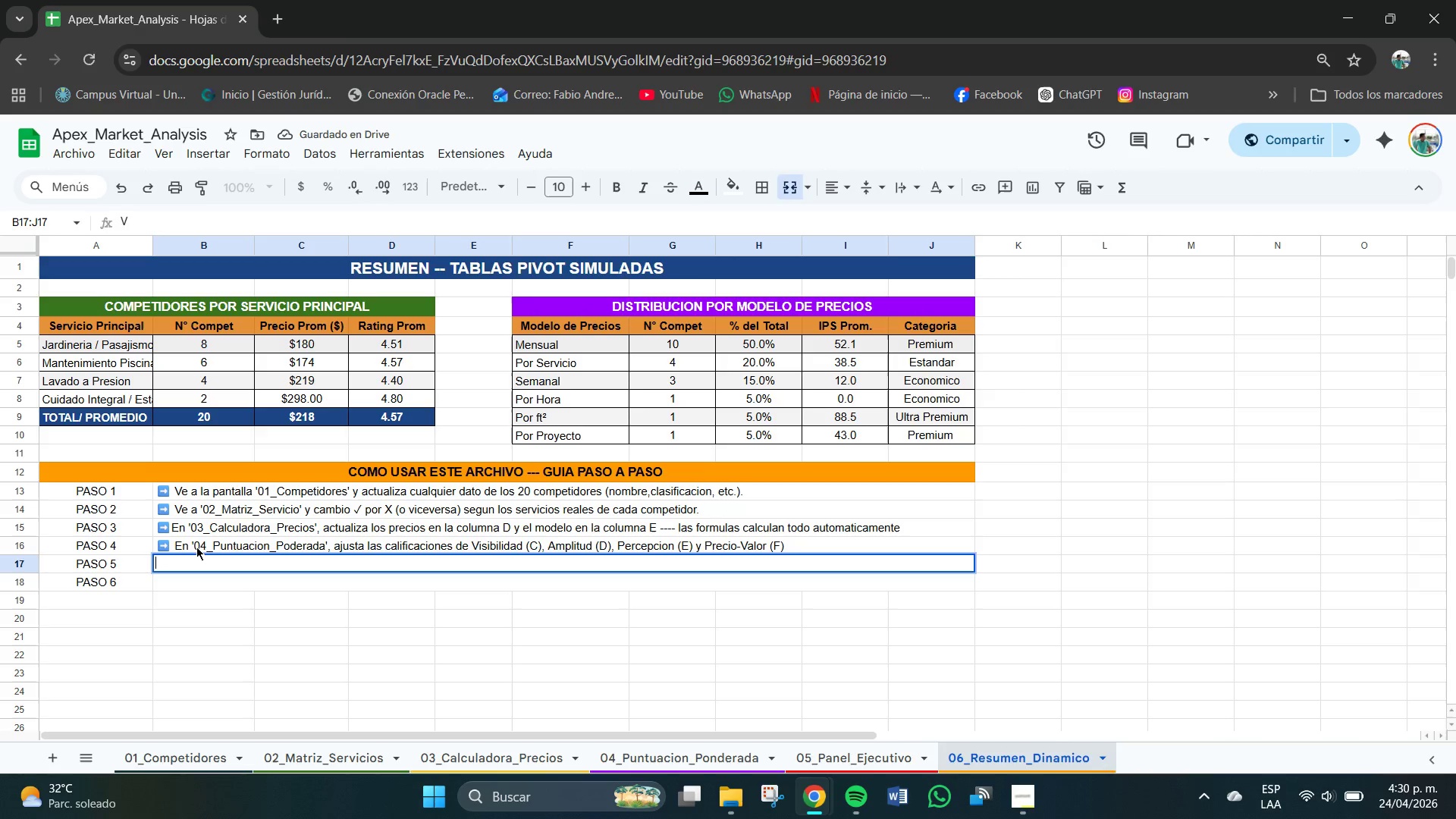 
key(Backspace)
 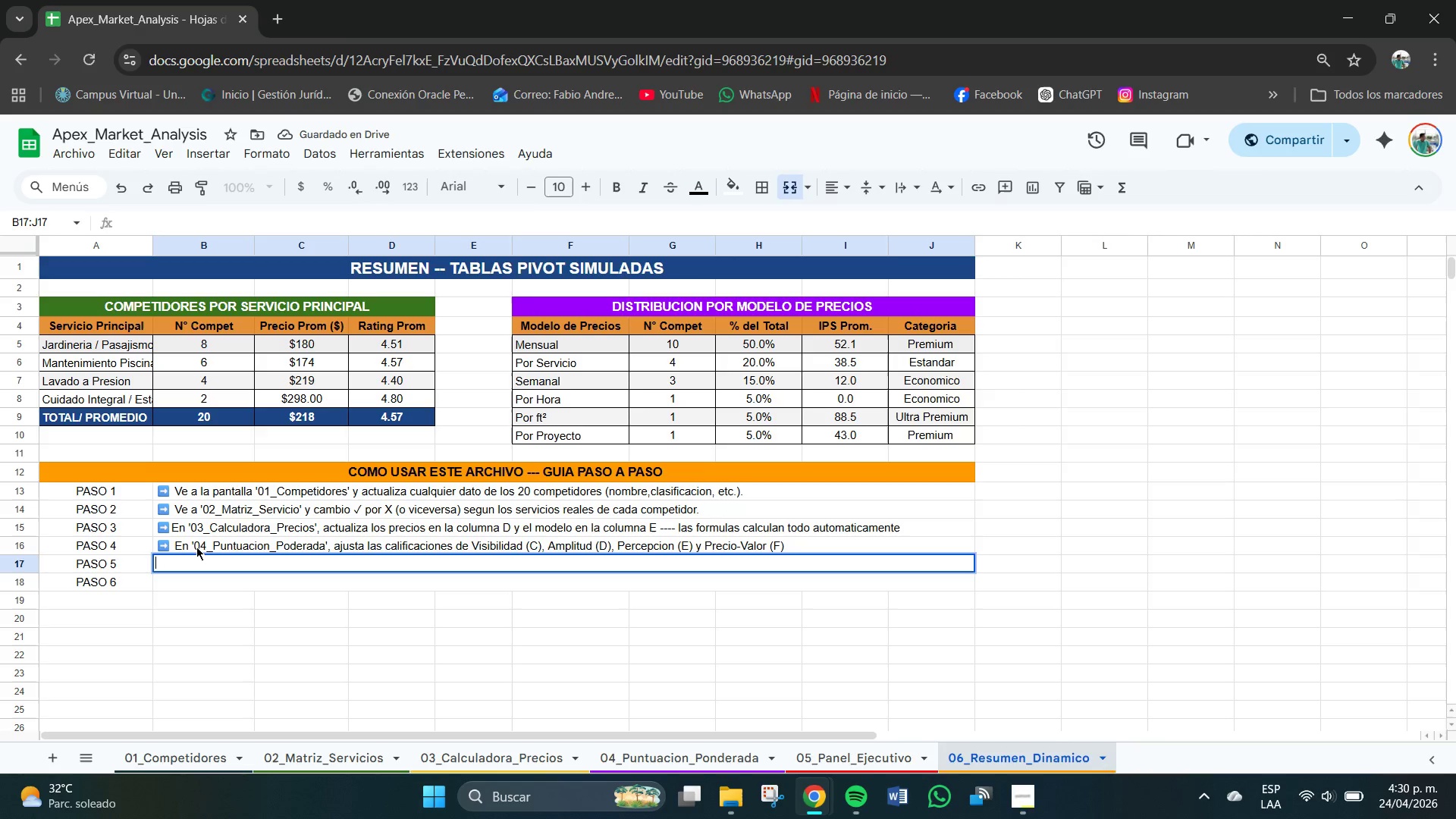 
key(Control+ControlLeft)
 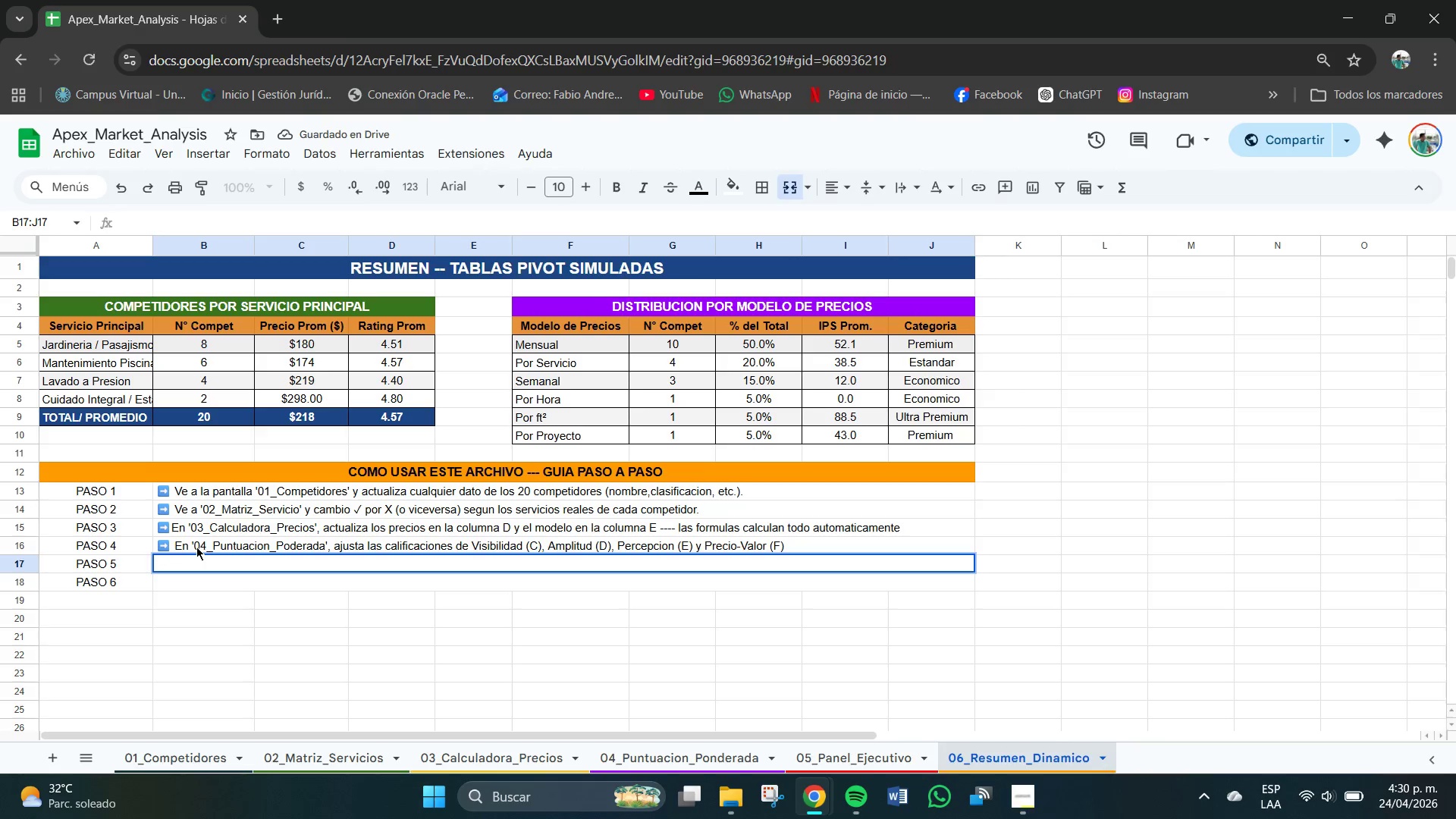 
key(Control+V)
 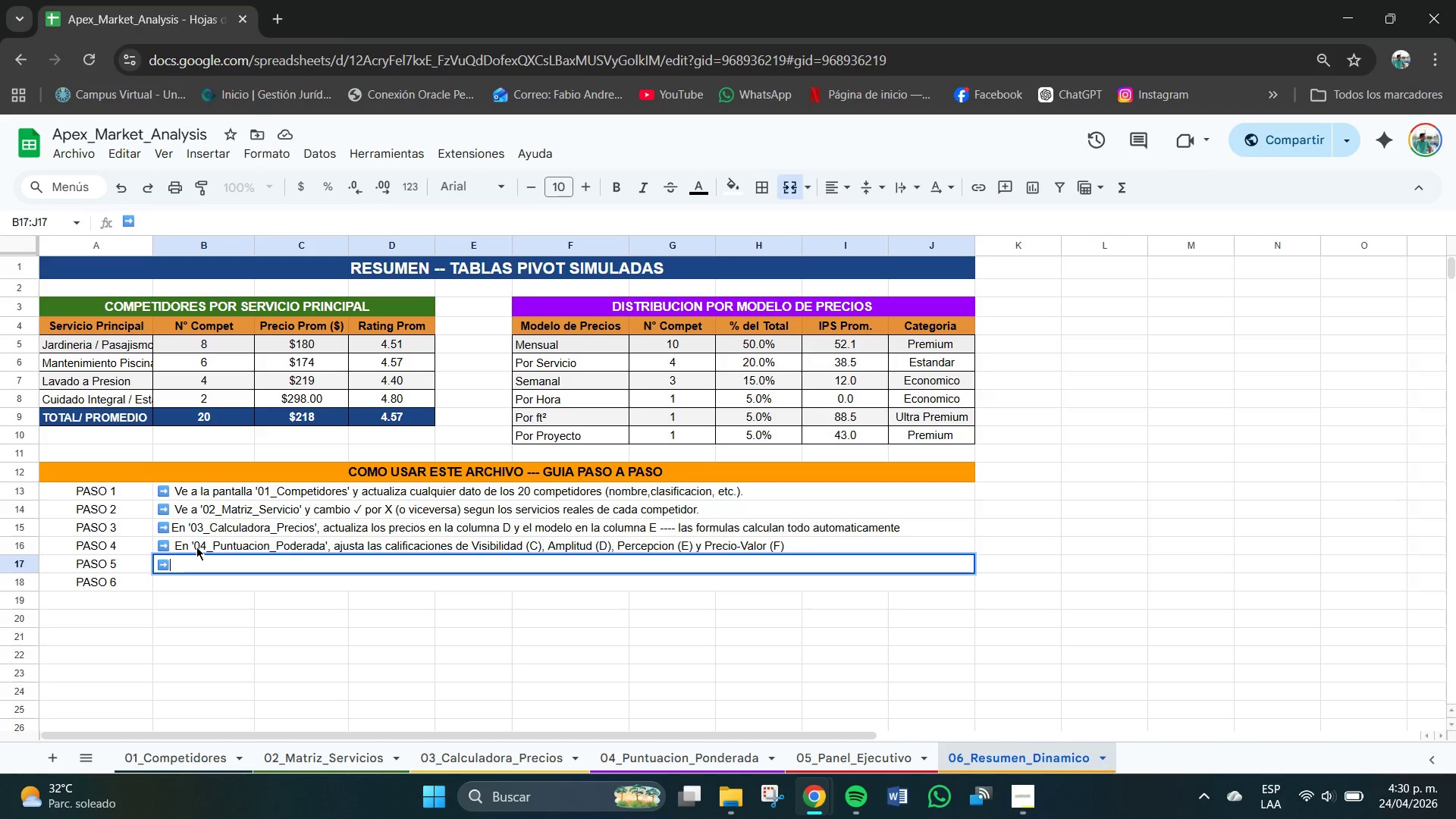 
type( Ve a [05_Panel_Ejecutivo[ para e)
key(Backspace)
type(ver el resumen completp)
key(Backspace)
type(o. Las LP)
key(Backspace)
key(Backspace)
type(KPLs se actualizan automaticamnt)
key(Backspace)
key(Backspace)
type(ente co)
key(Backspace)
type(on los datos de las otras pesta`as )
 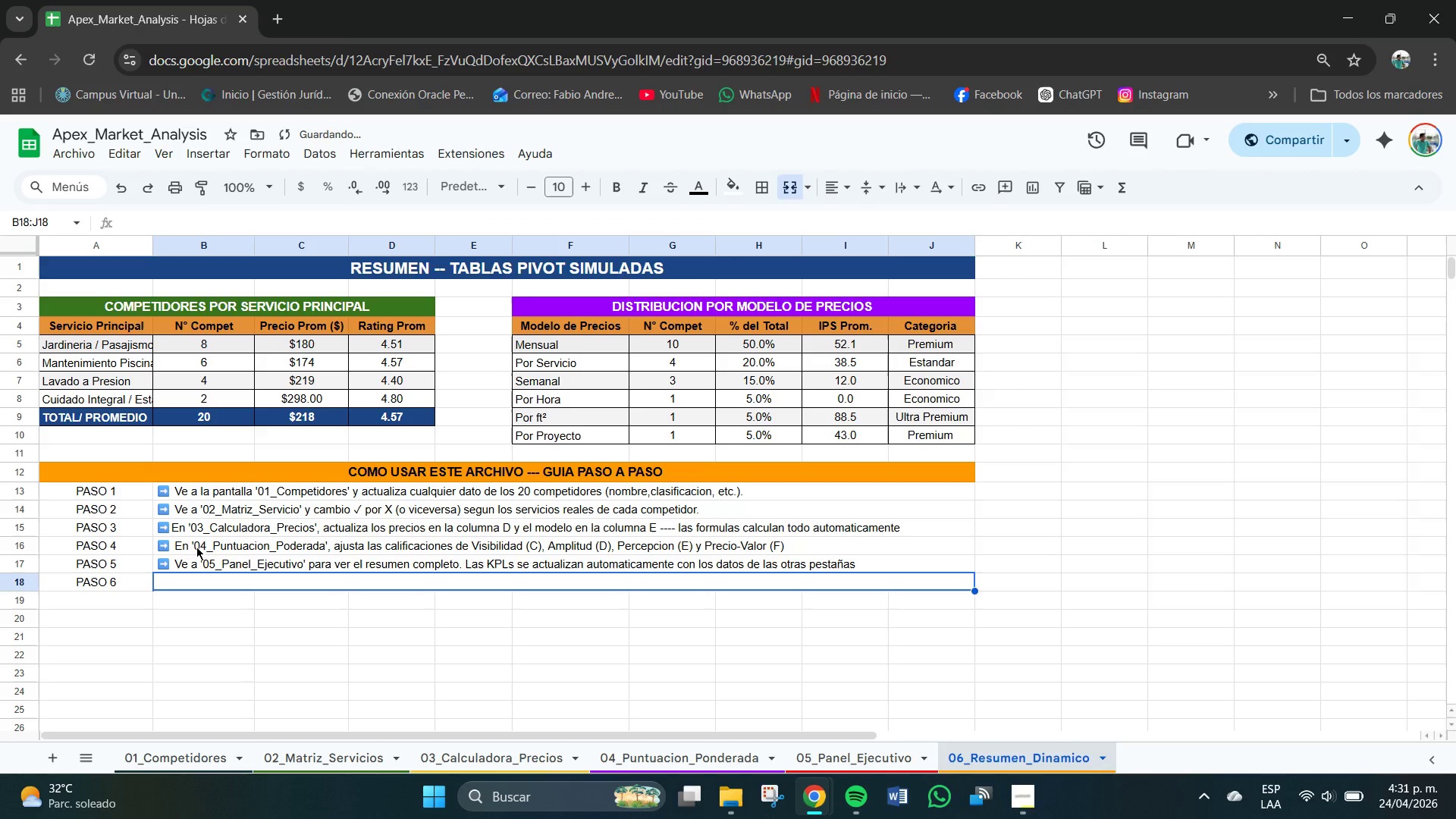 
 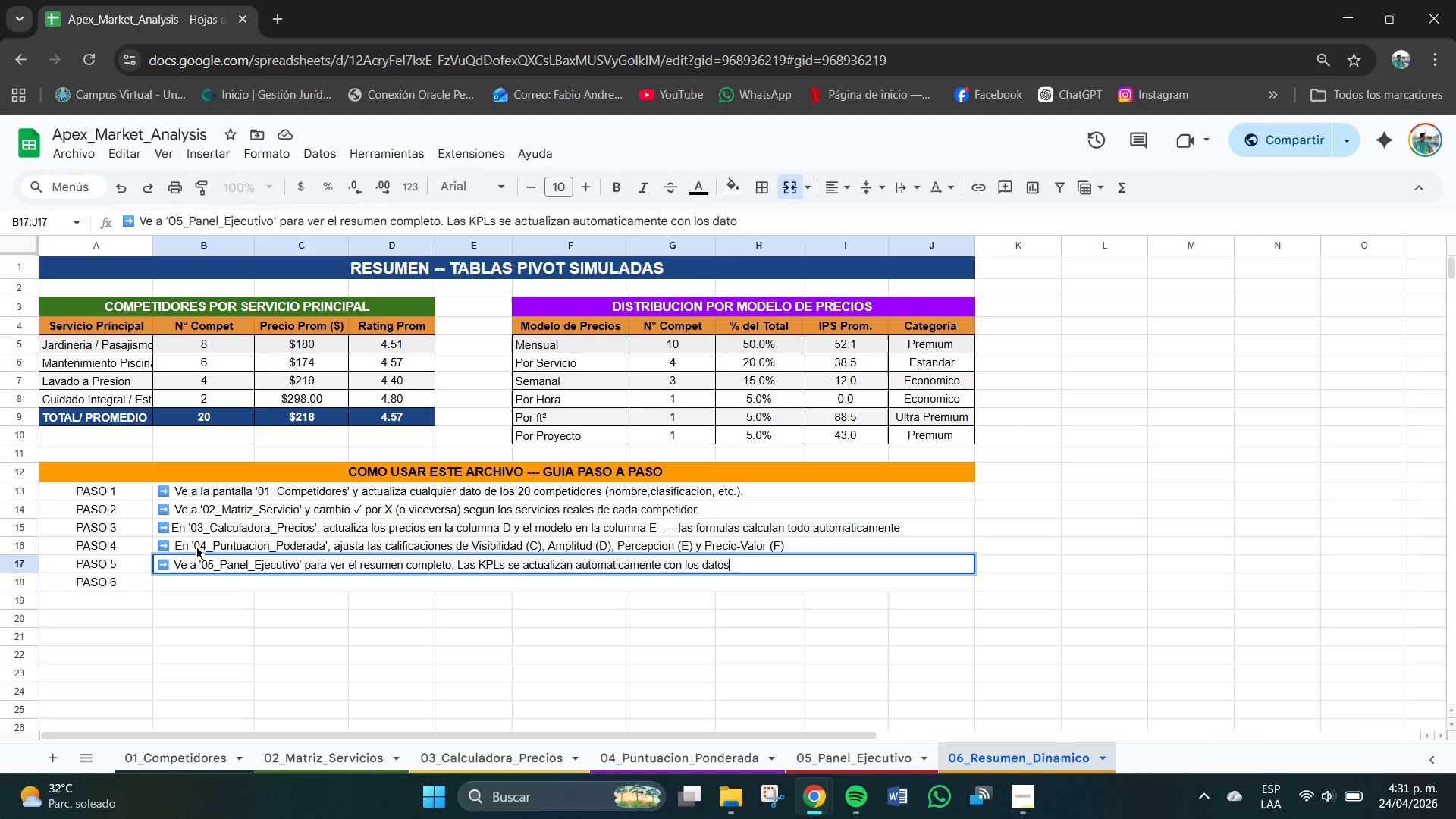 
key(Enter)
 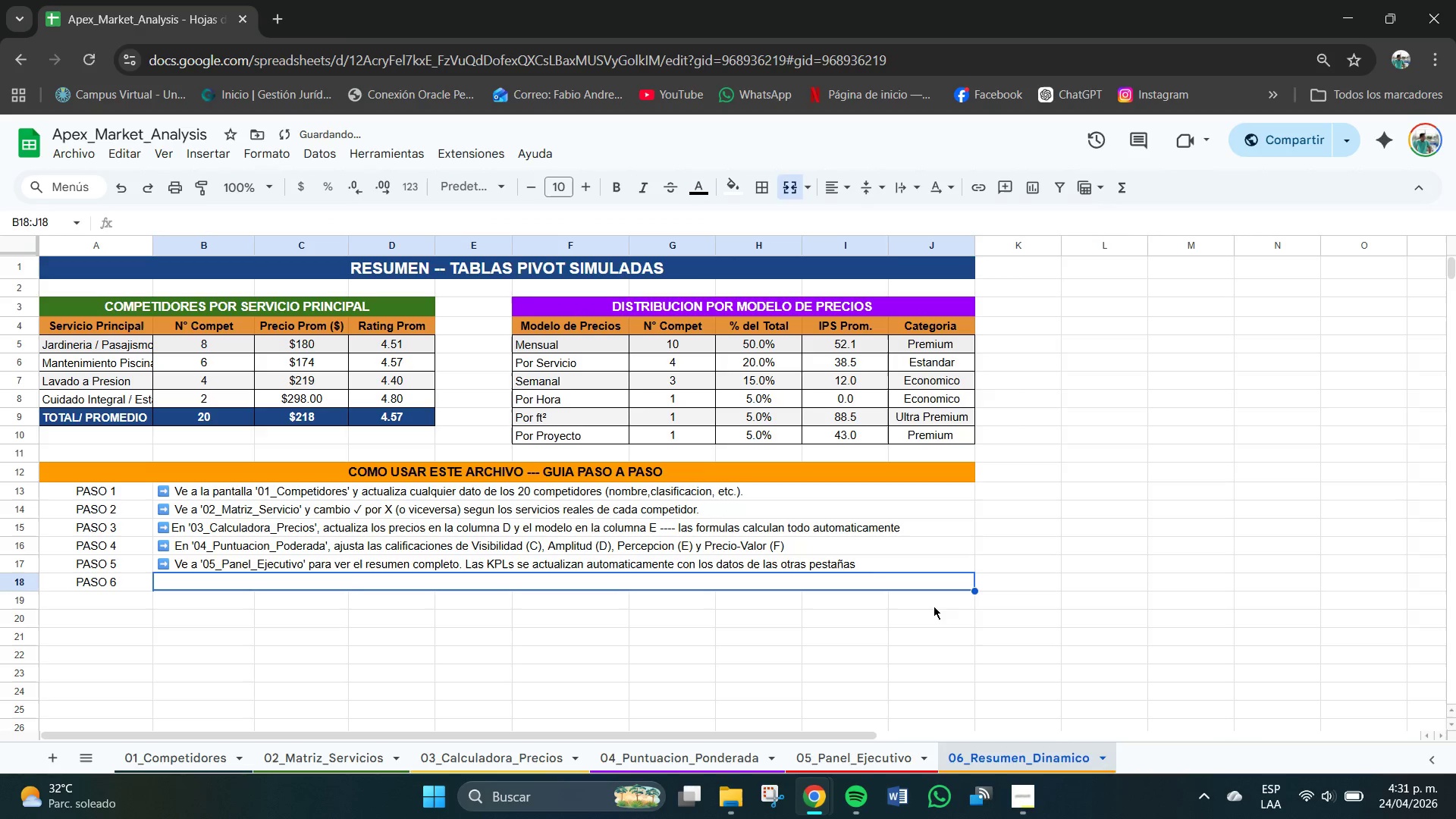 
double_click([868, 570])
 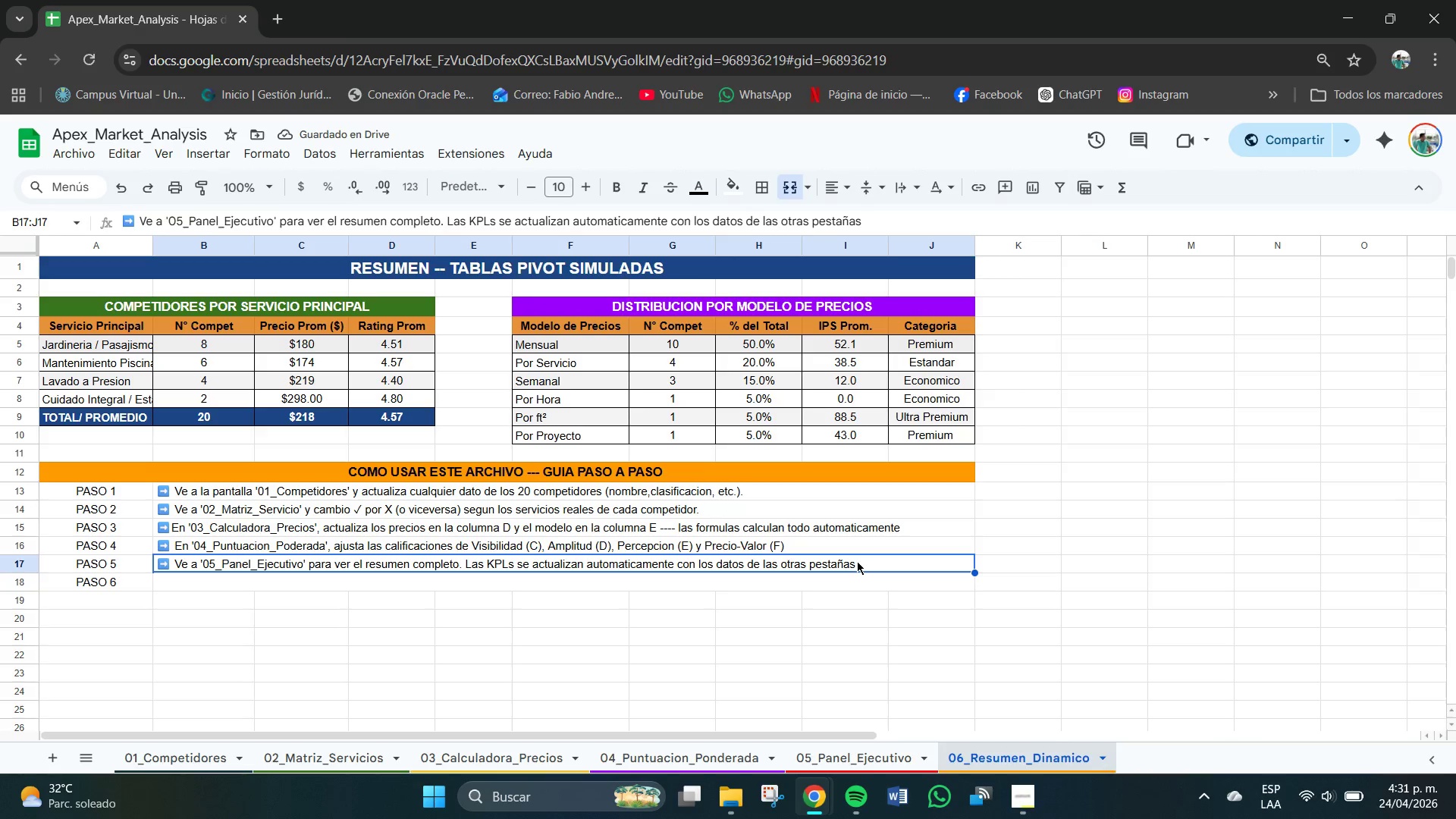 
double_click([858, 561])
 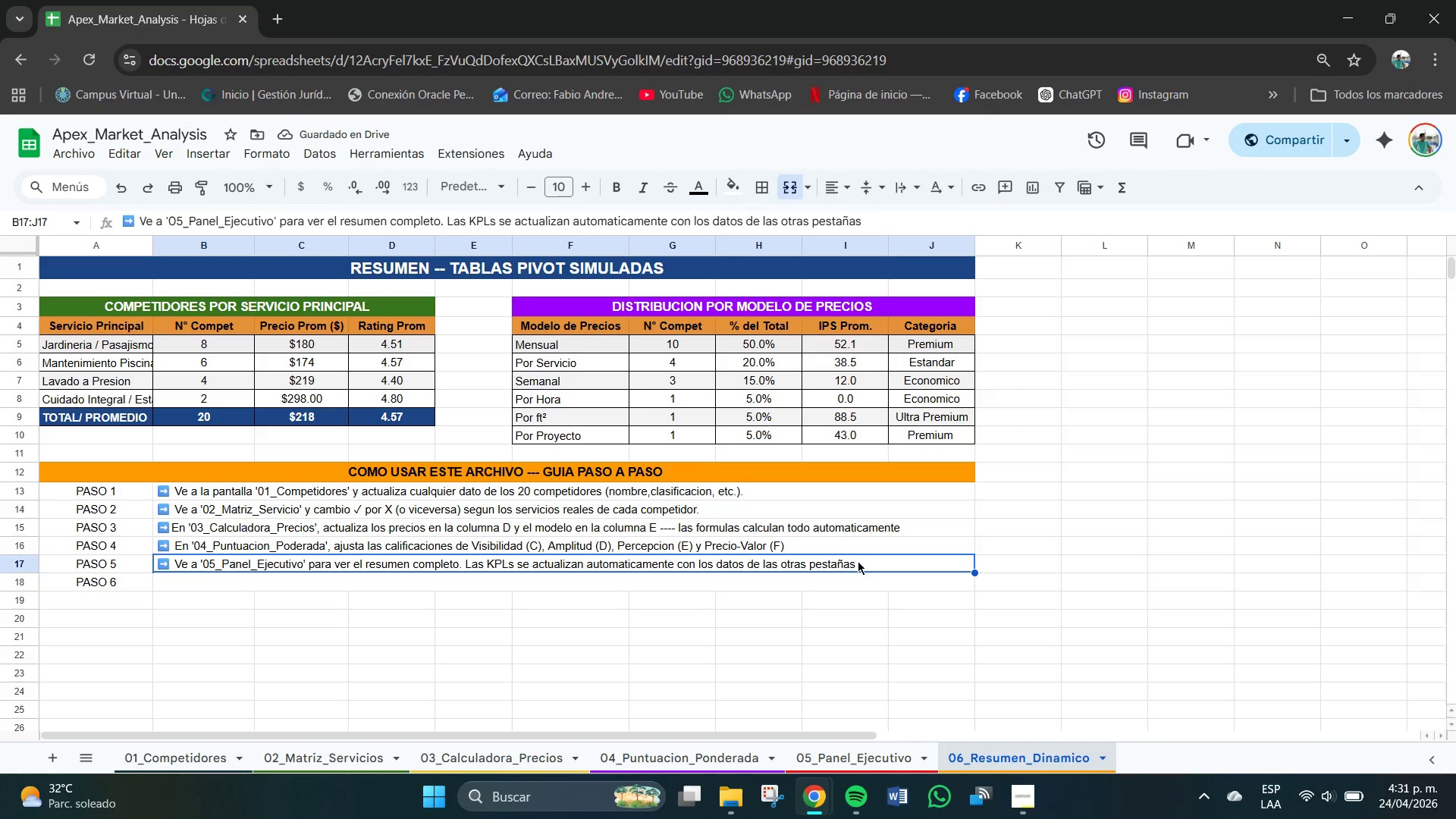 
triple_click([859, 561])
 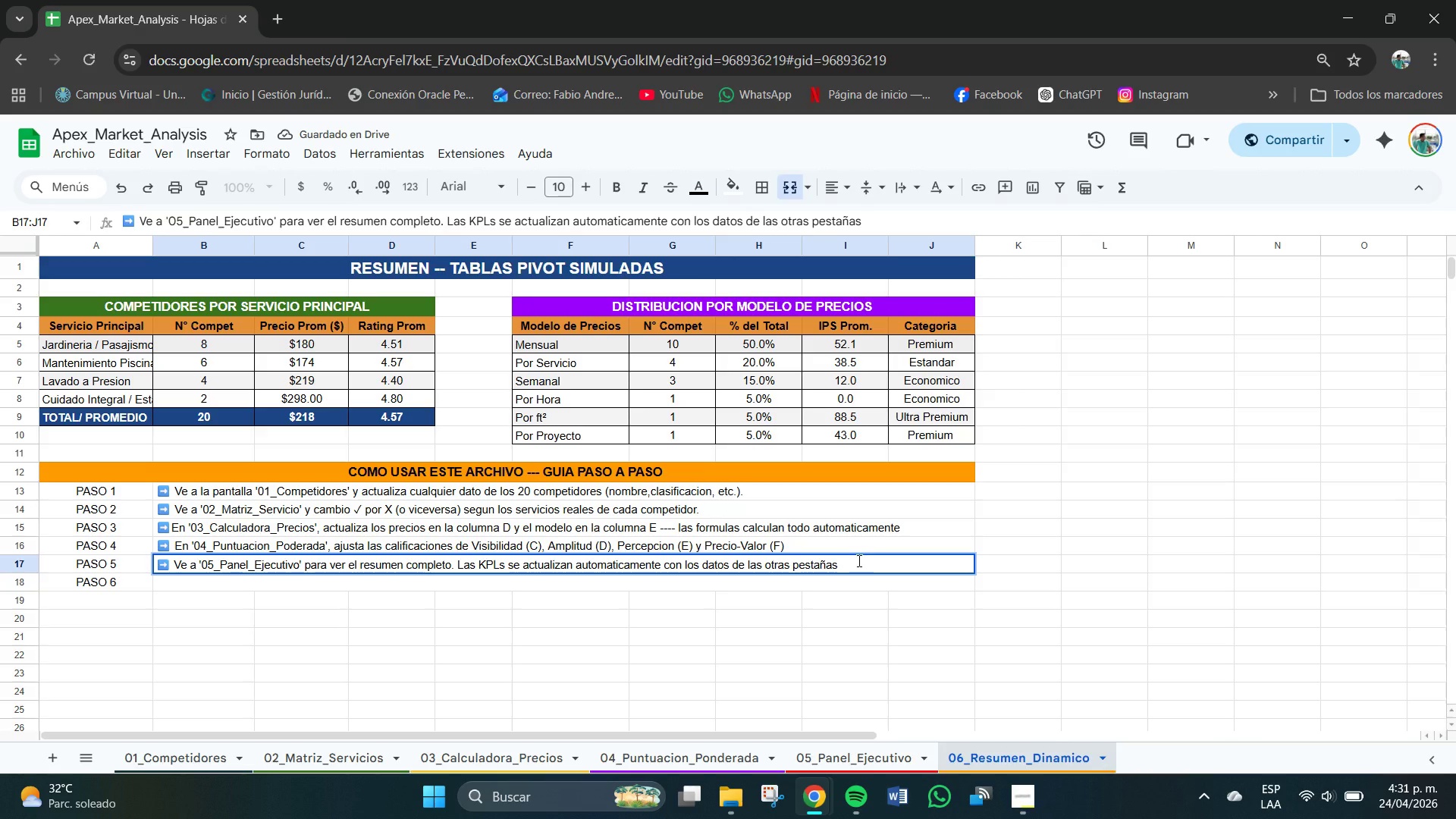 
key(Backspace)
 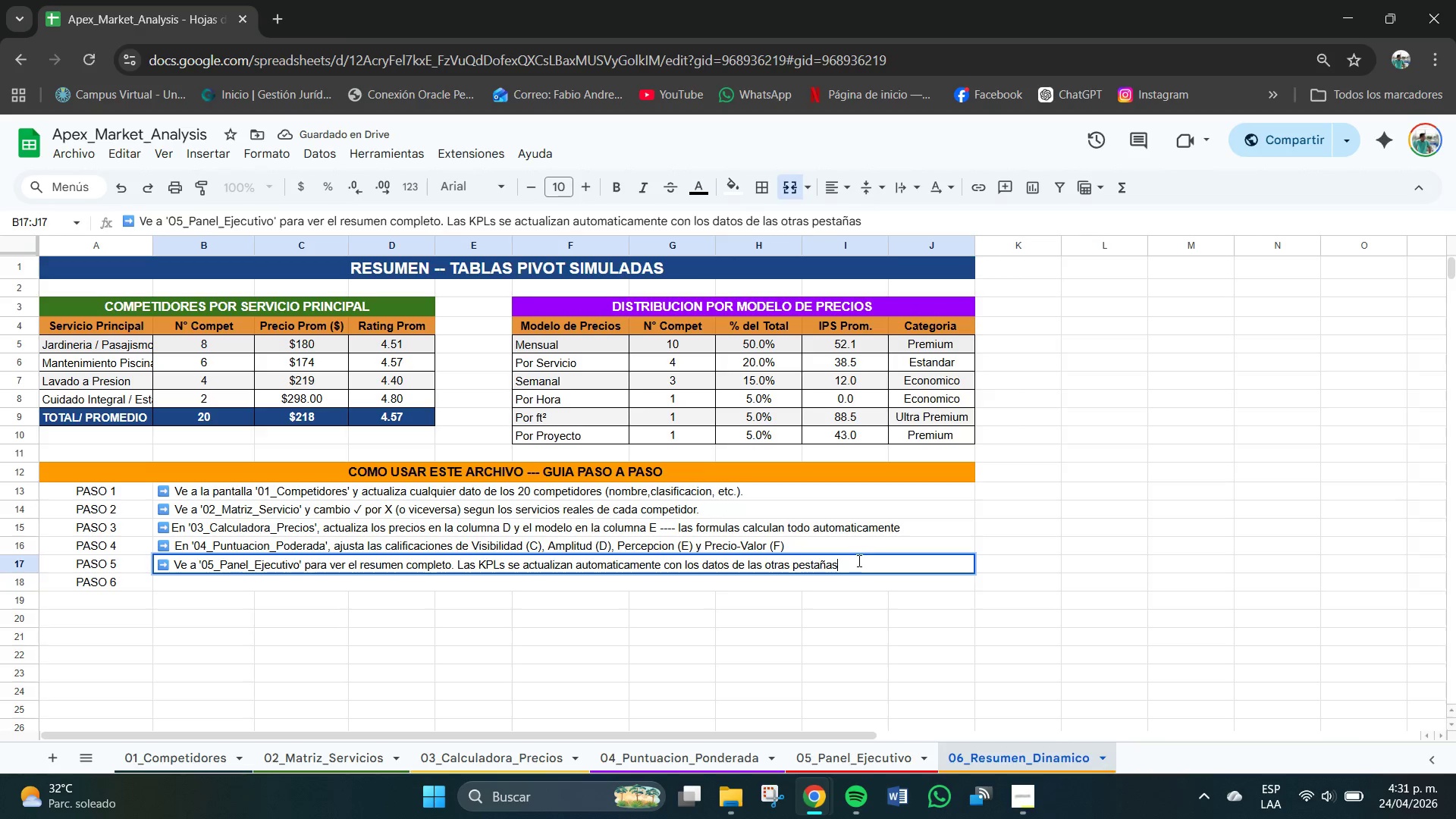 
key(Period)
 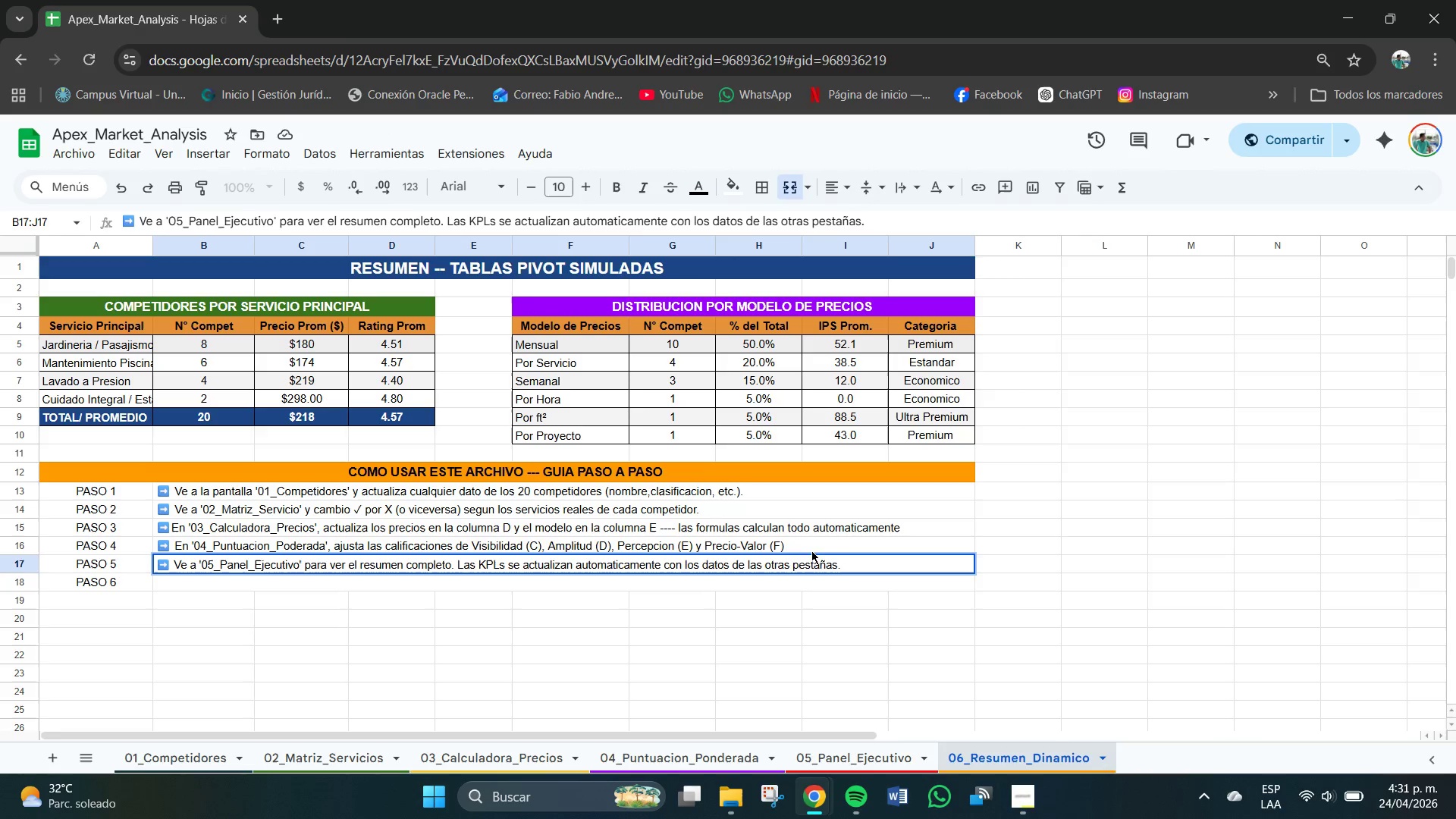 
double_click([804, 544])
 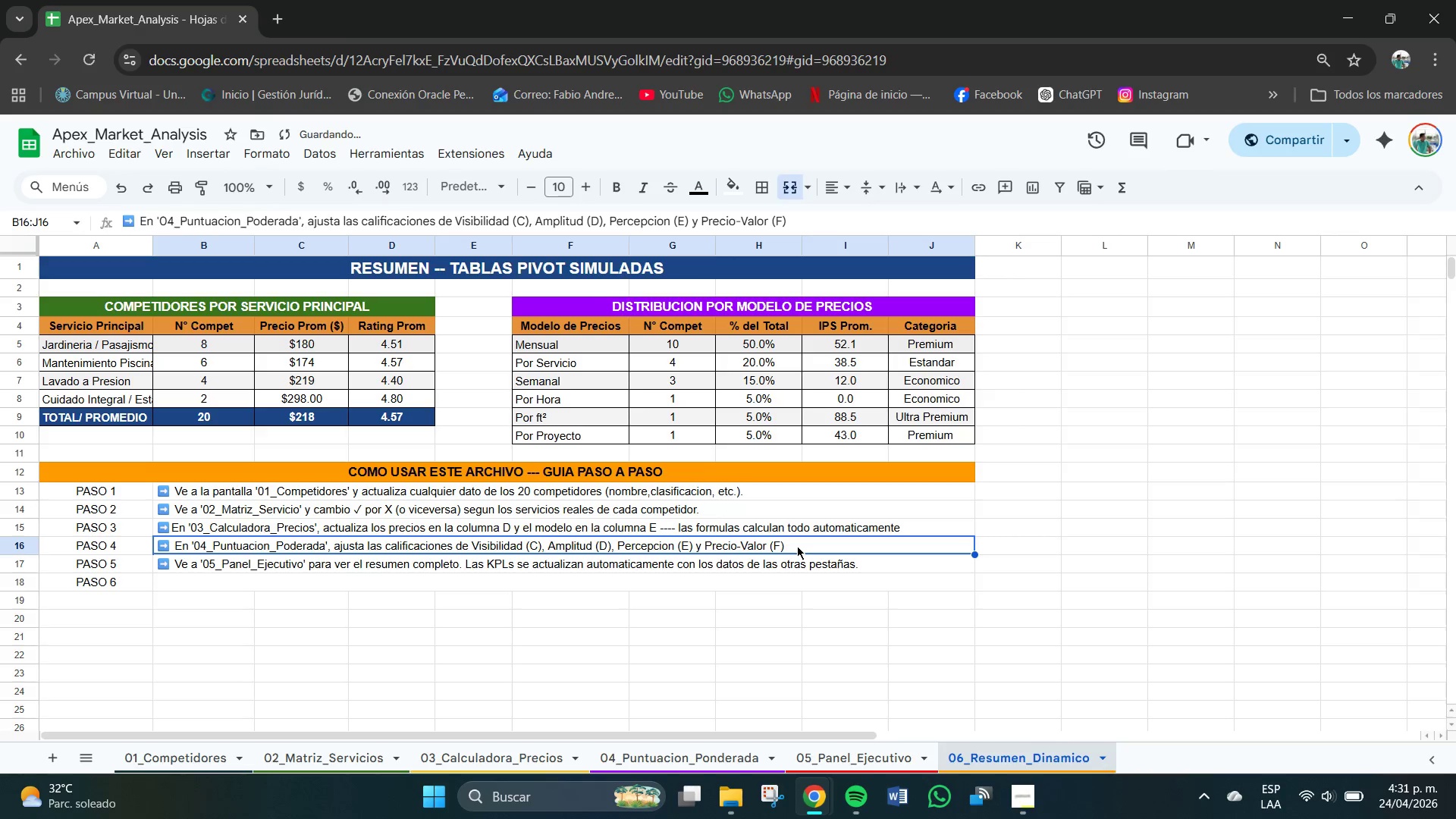 
triple_click([796, 546])
 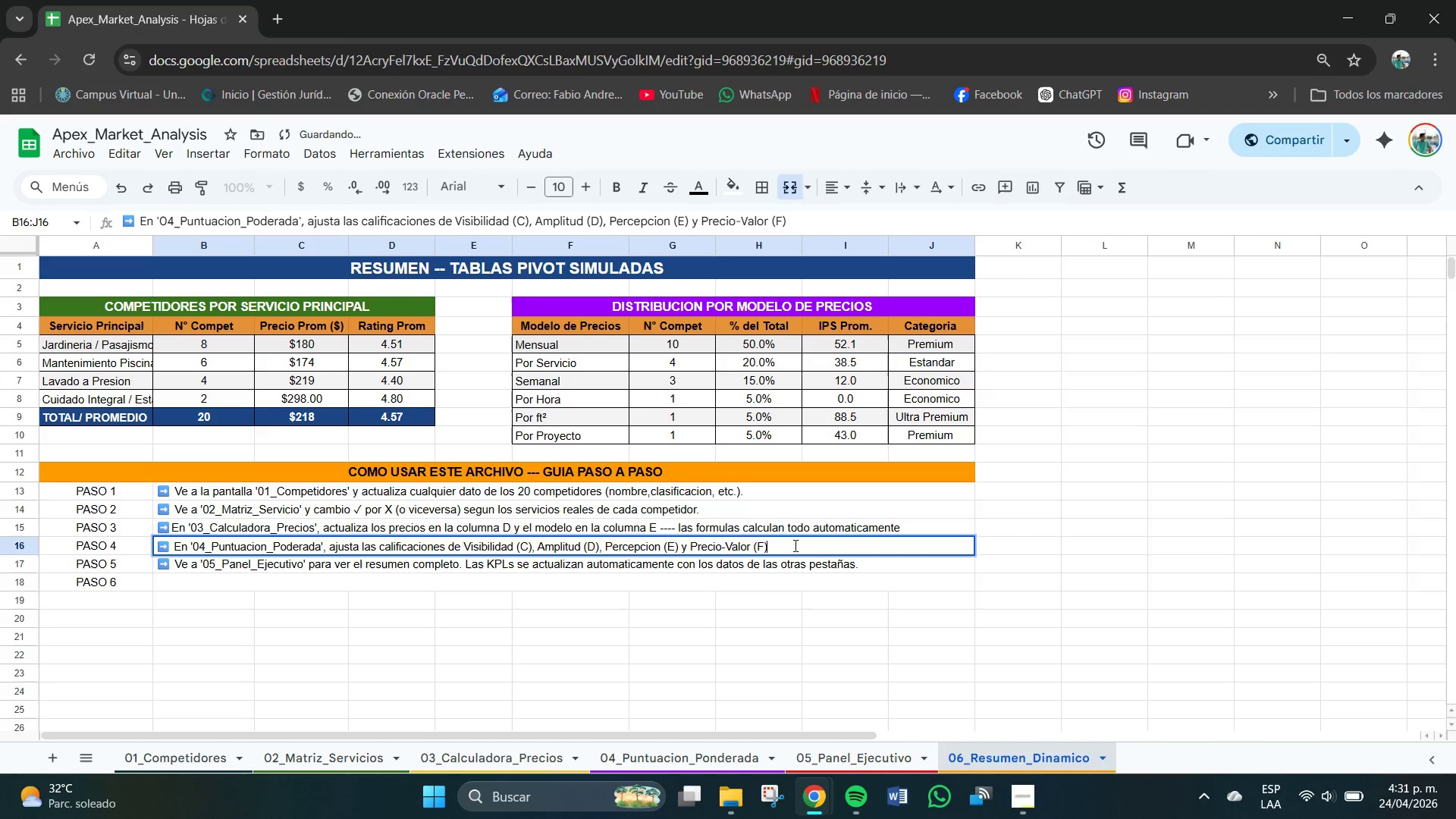 
key(Period)
 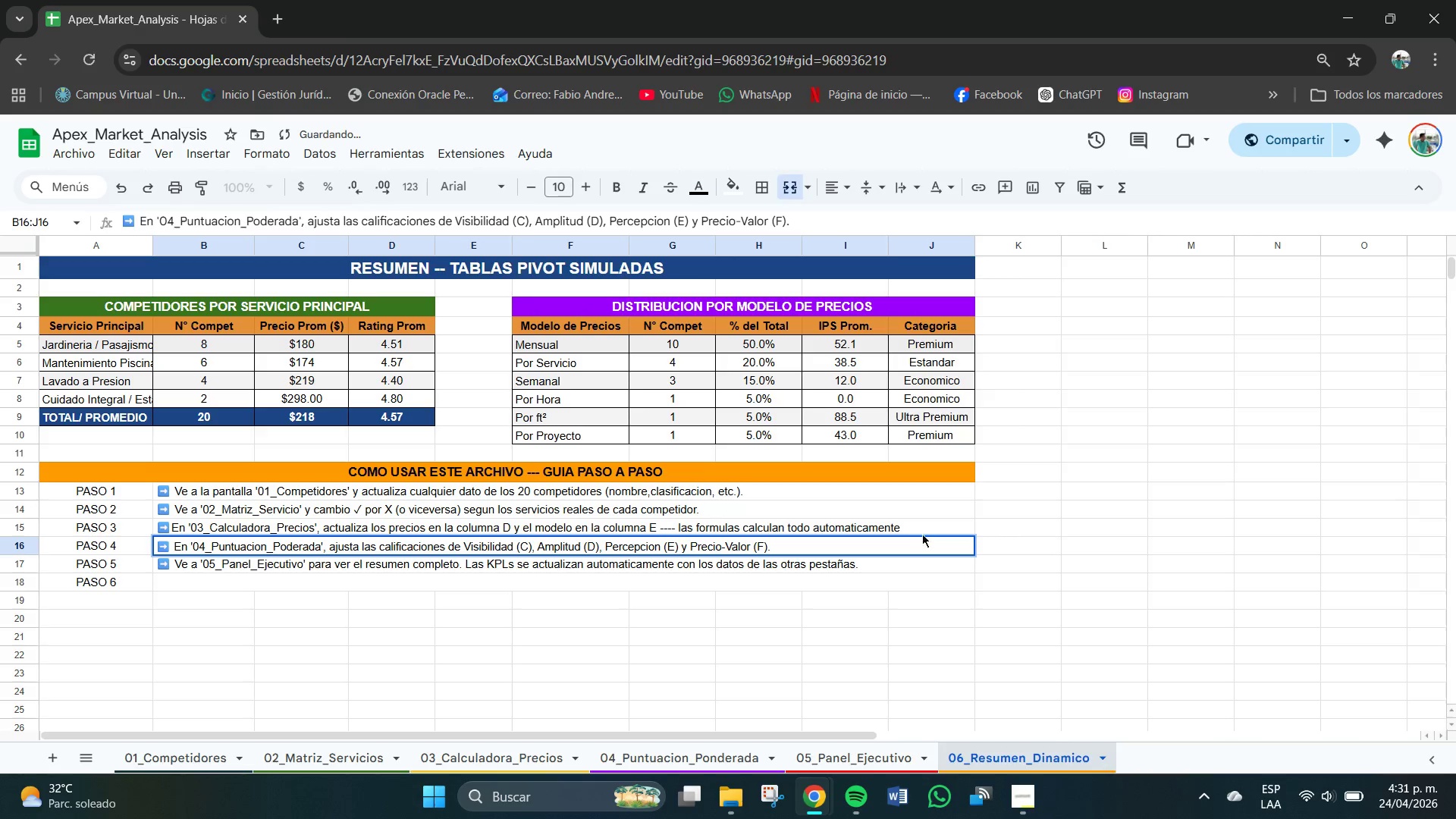 
left_click([920, 528])
 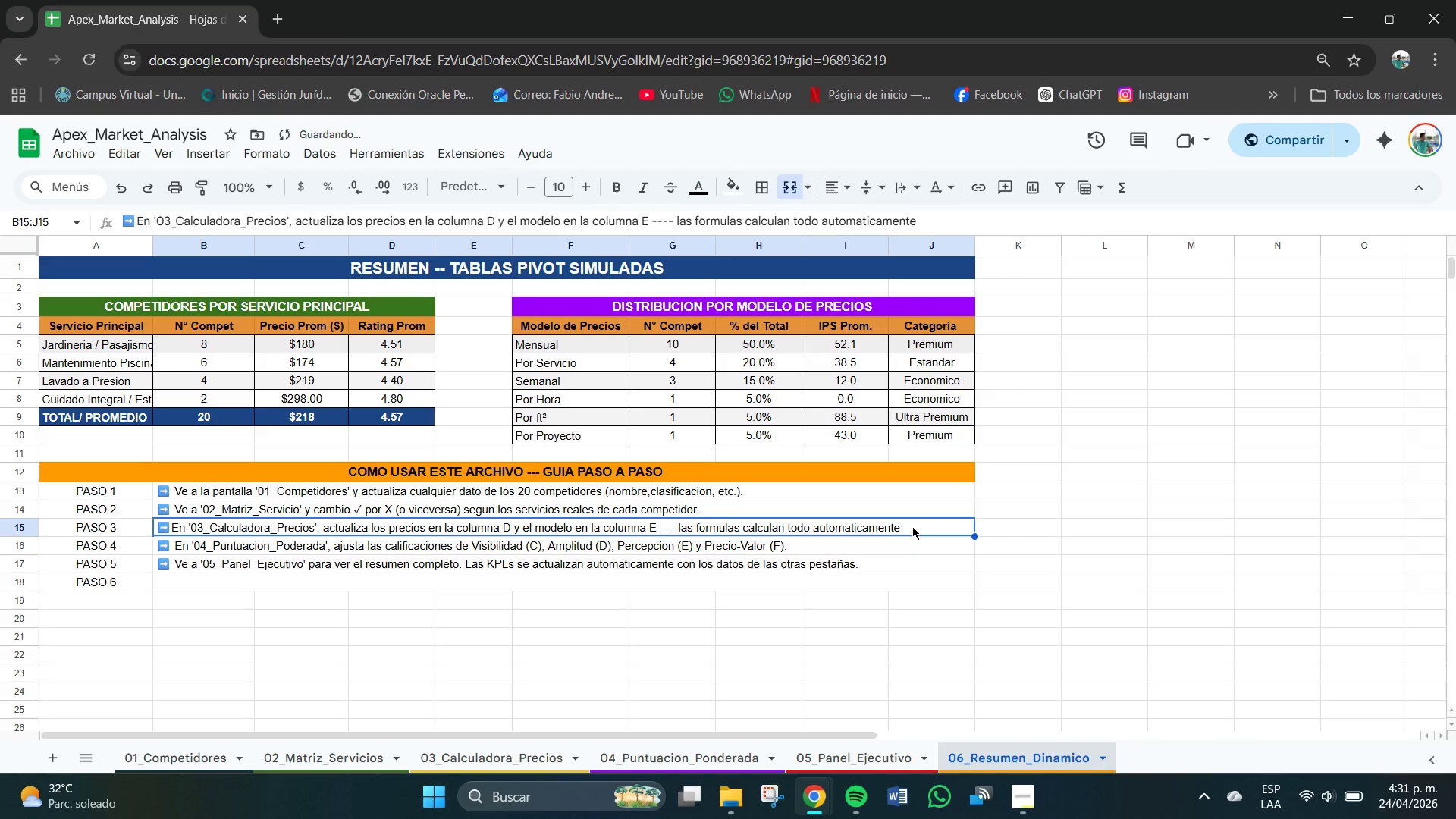 
triple_click([912, 526])
 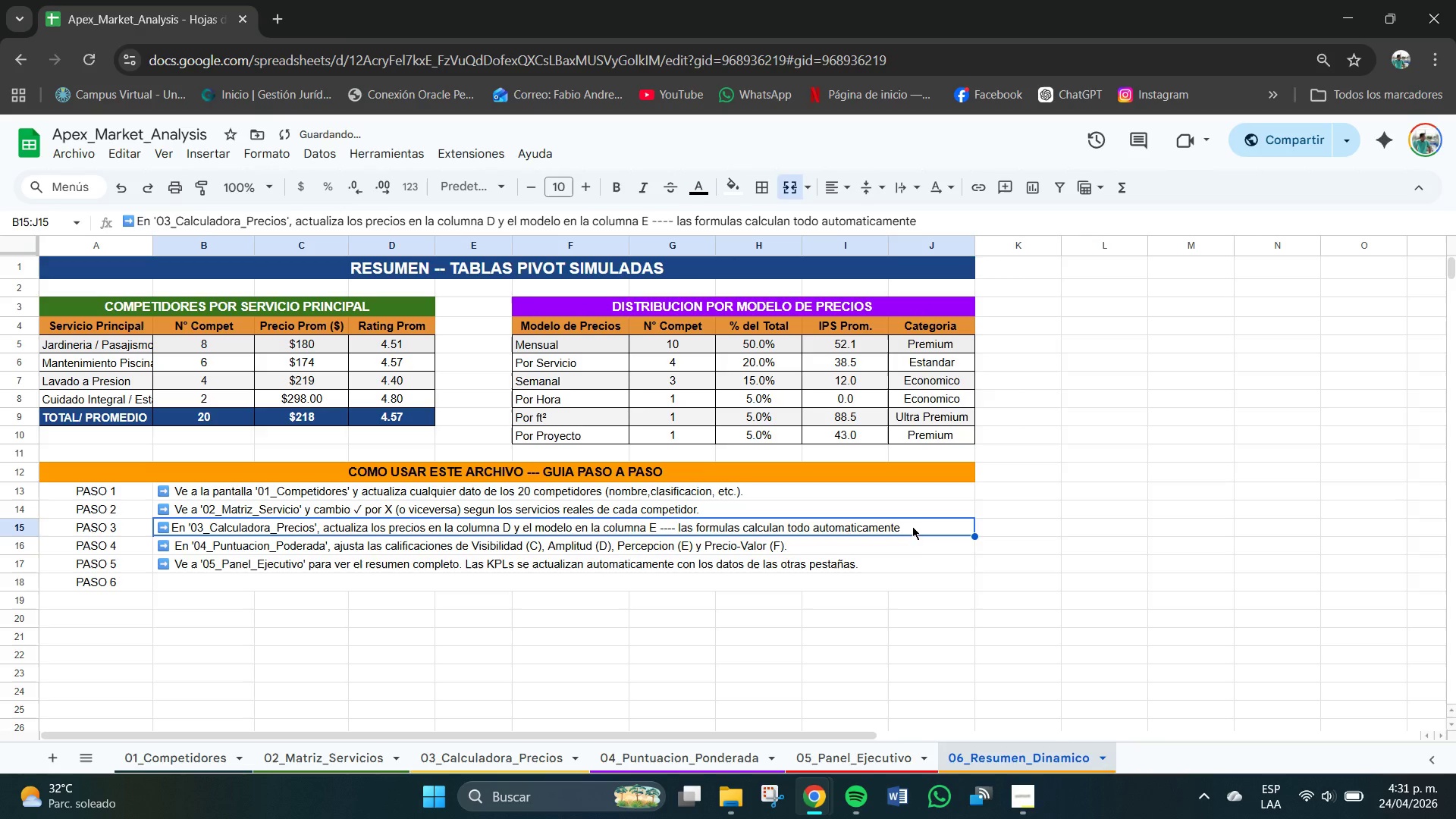 
triple_click([912, 526])
 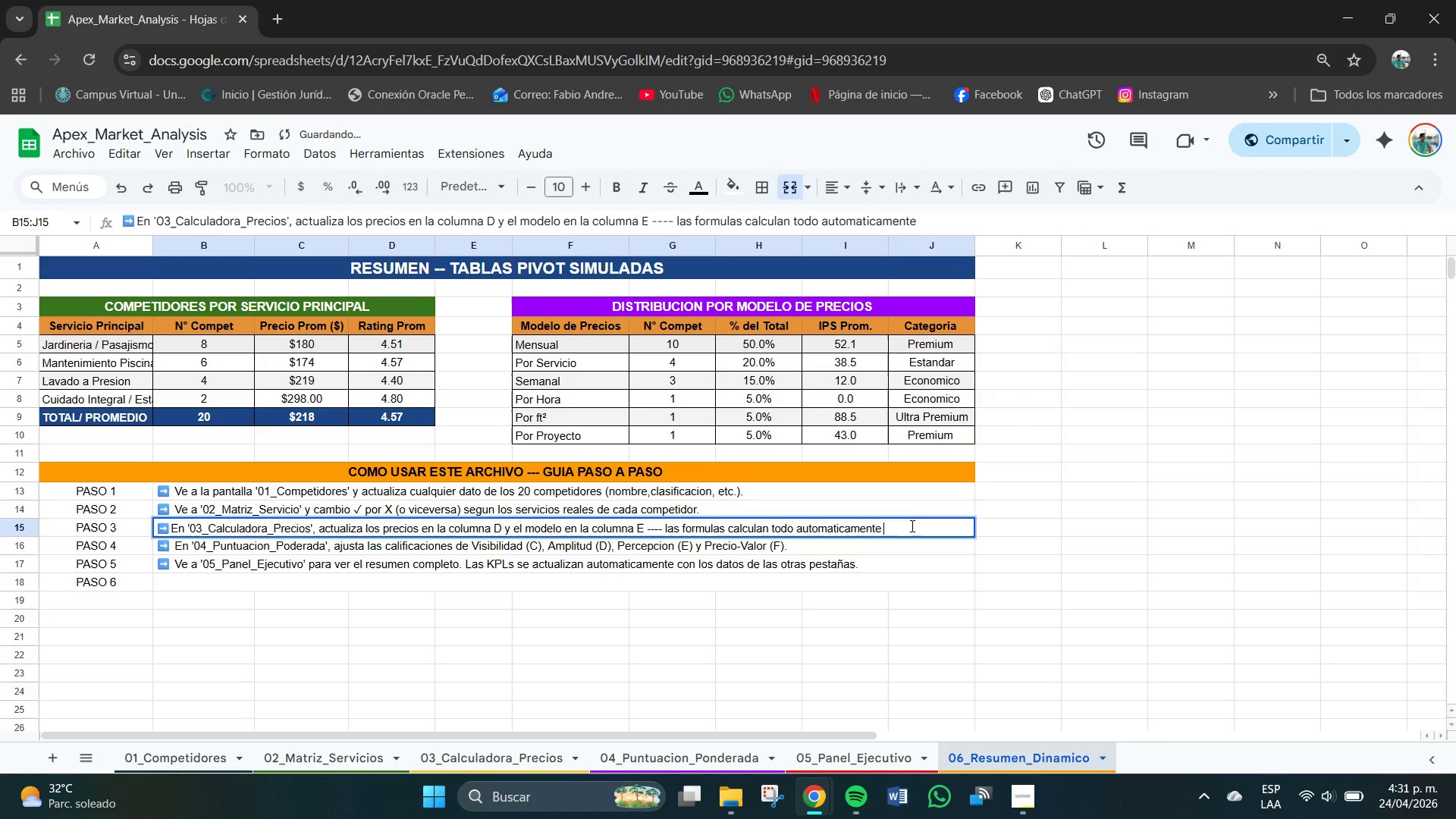 
triple_click([912, 526])
 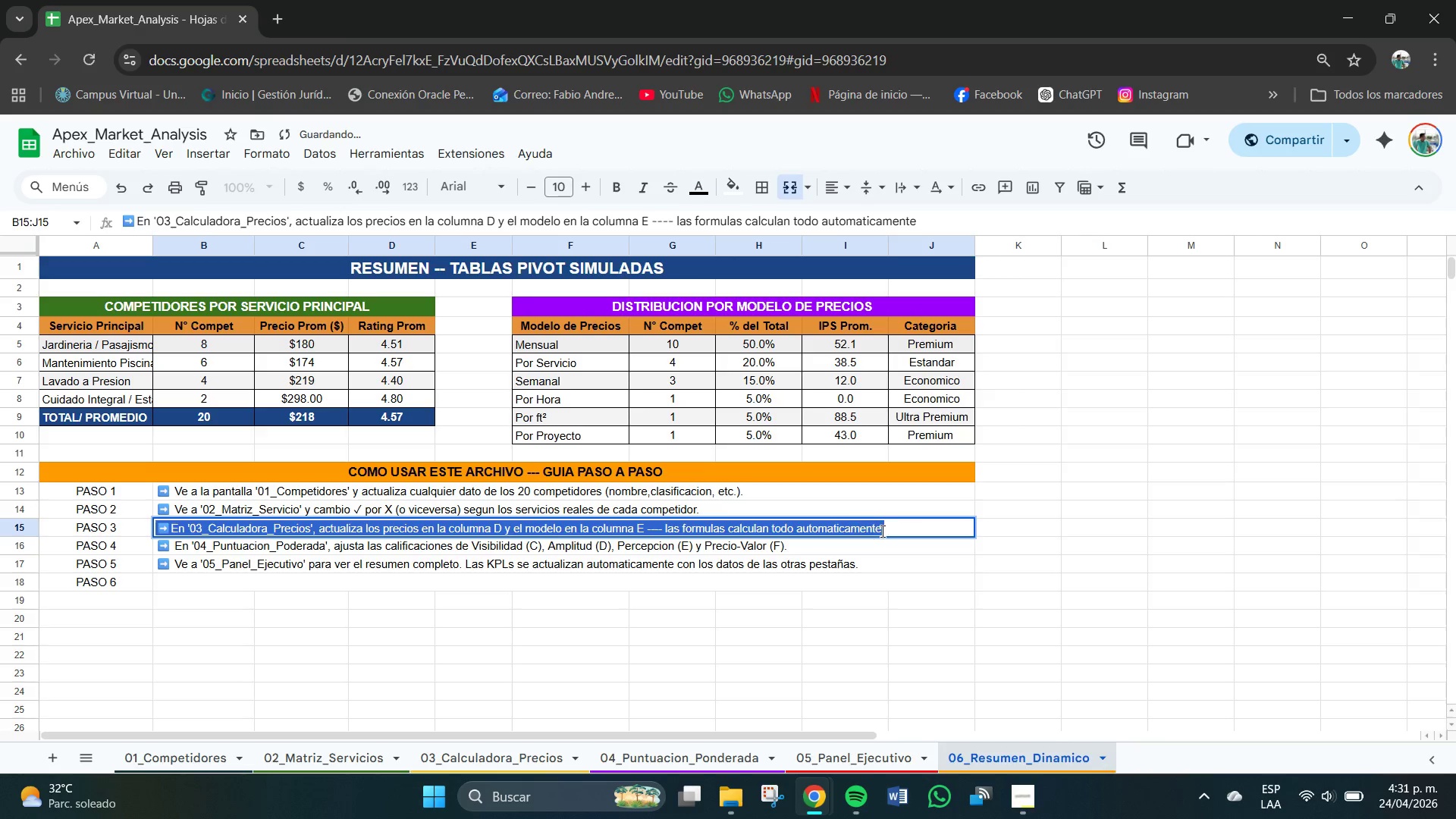 
double_click([890, 527])
 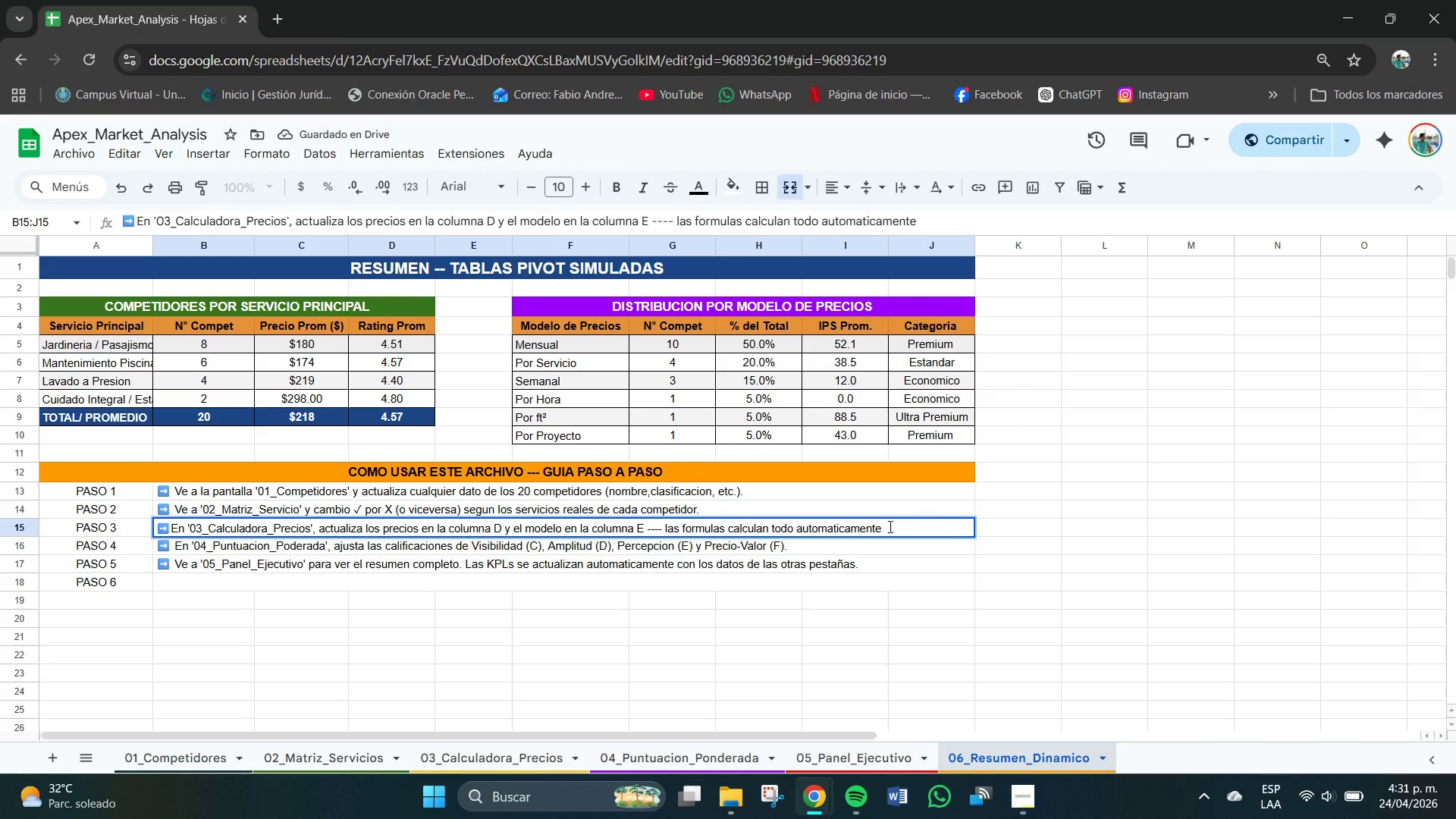 
key(Backspace)
 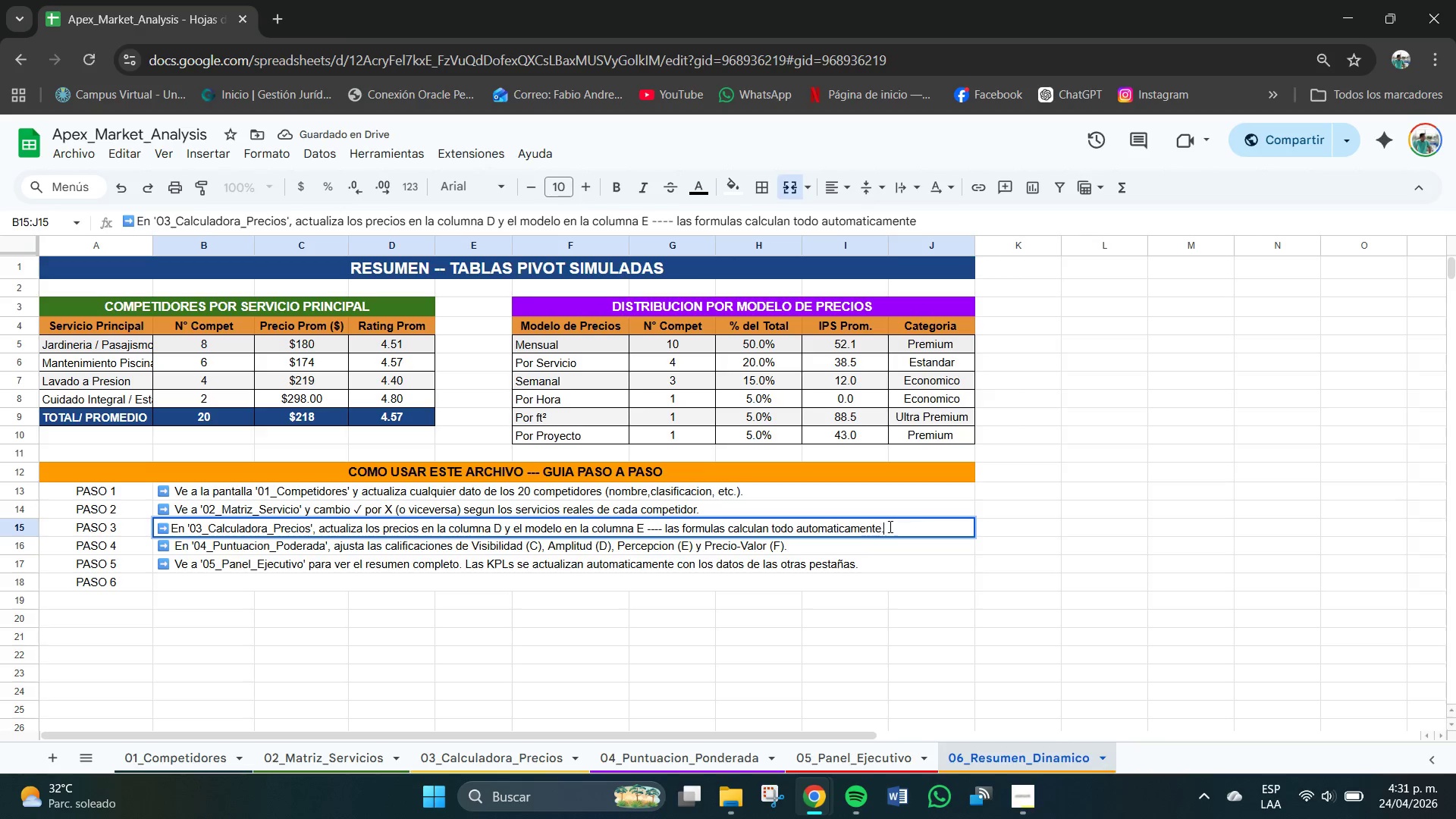 
key(Period)
 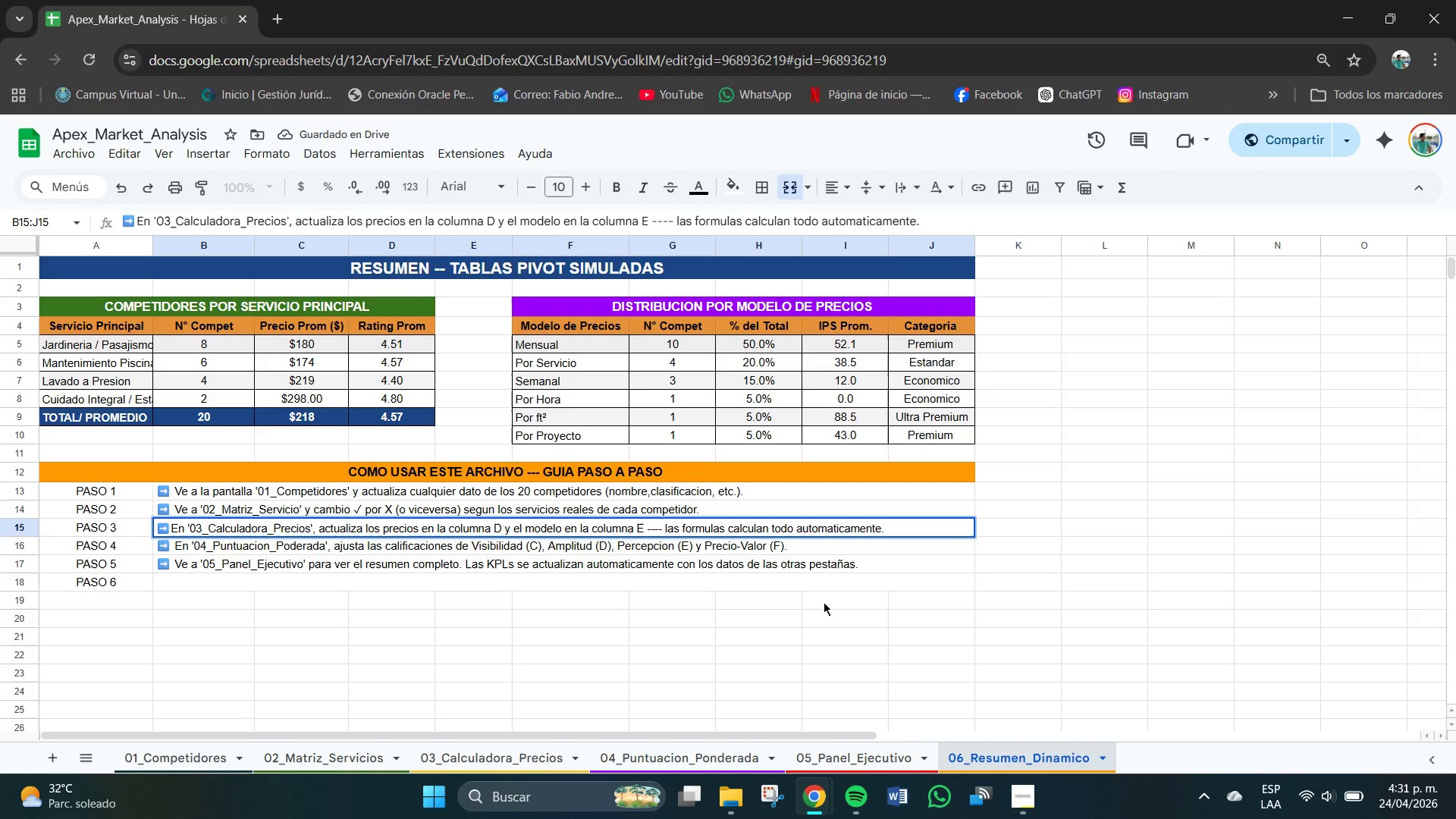 
left_click([722, 580])
 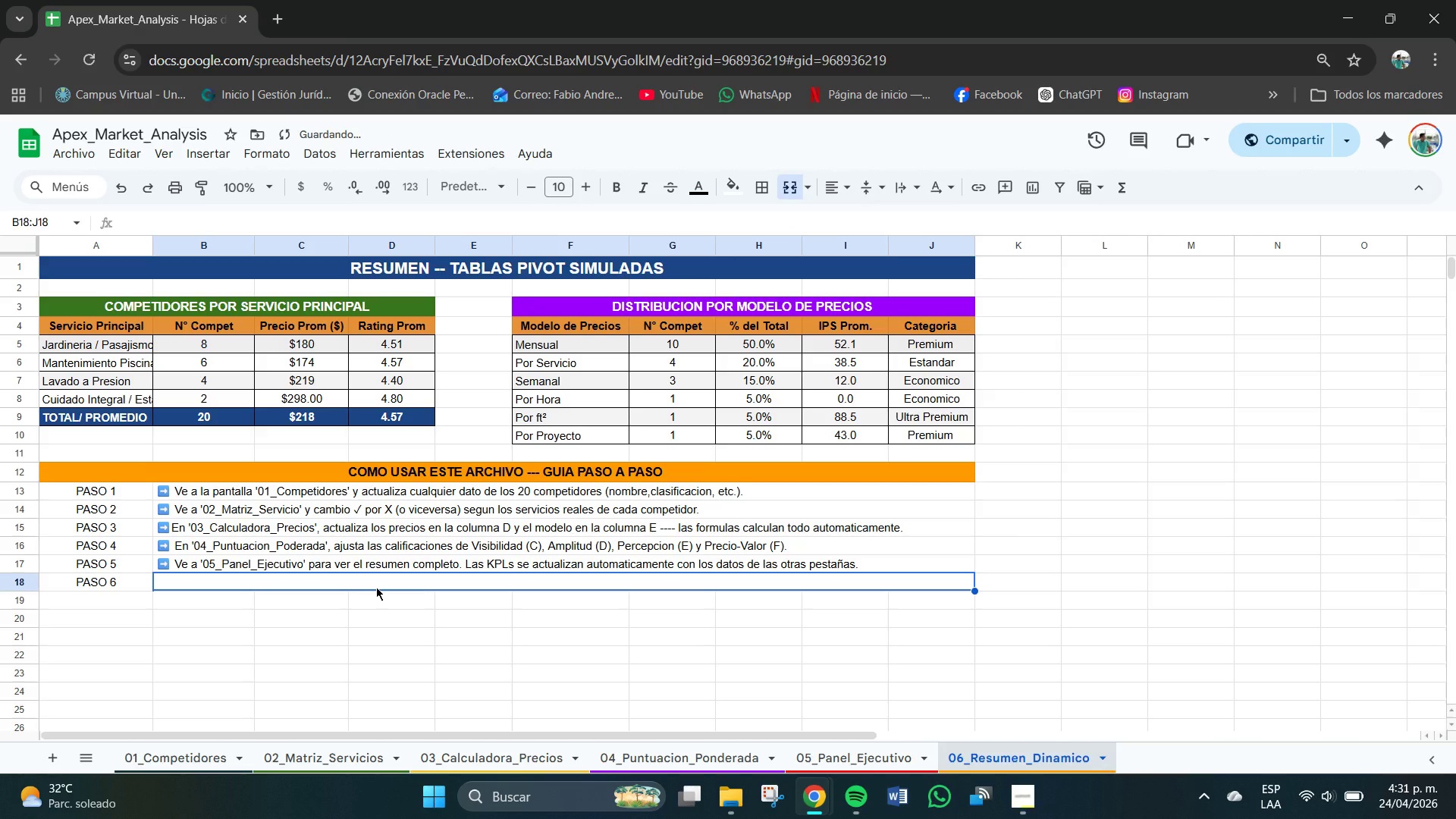 
key(Control+V)
 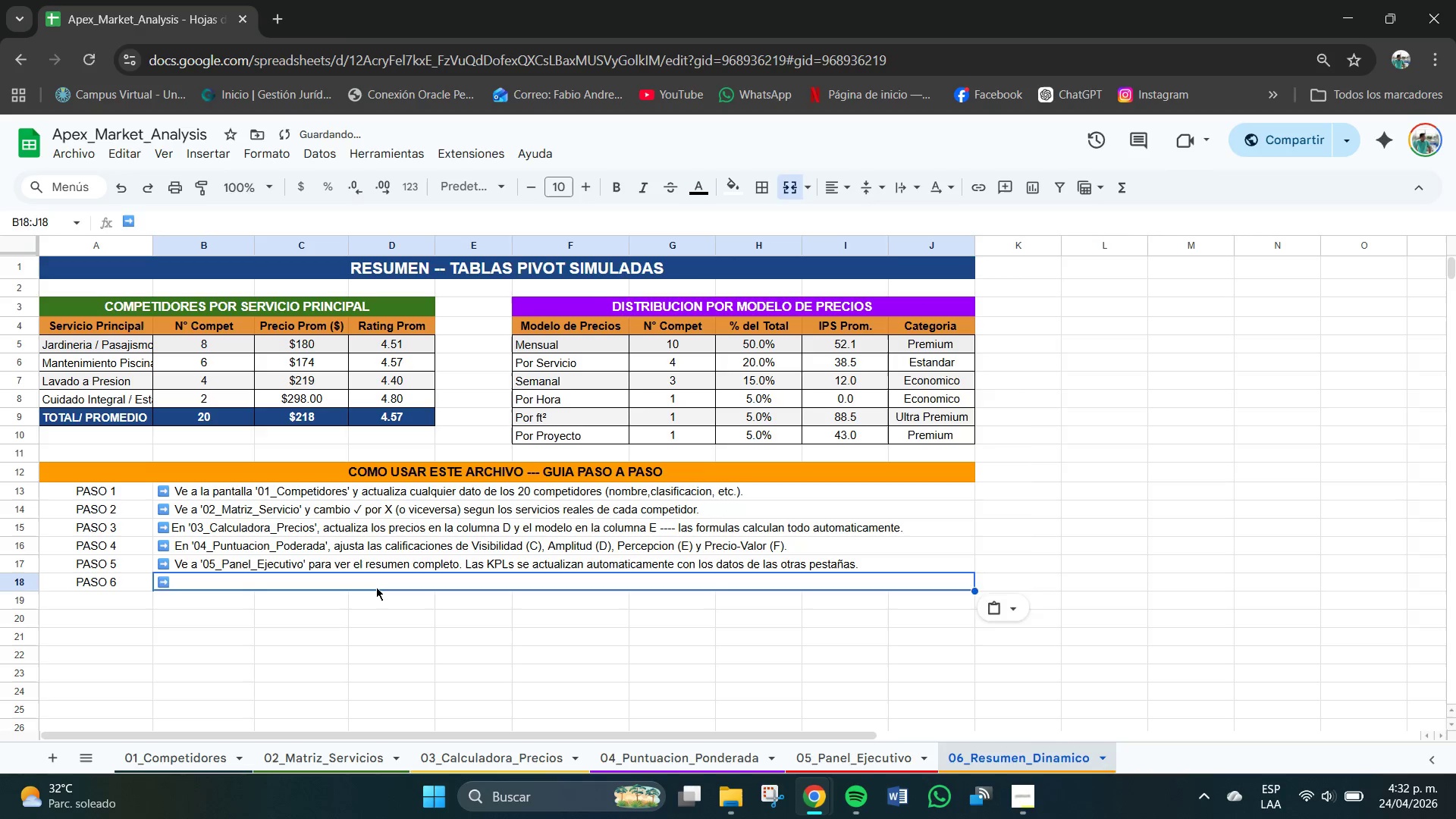 
type( En Google Sheets_ seleci)
key(Backspace)
key(Backspace)
key(Backspace)
key(Backspace)
key(Backspace)
key(Backspace)
key(Backspace)
key(Backspace)
type(> selecciona k)
key(Backspace)
type(los datos de la tabala)
key(Backspace)
key(Backspace)
key(Backspace)
type(la que cuadra)
key(Backspace)
key(Backspace)
type(rantes *A37>C6)
key(Backspace)
type(56( )
 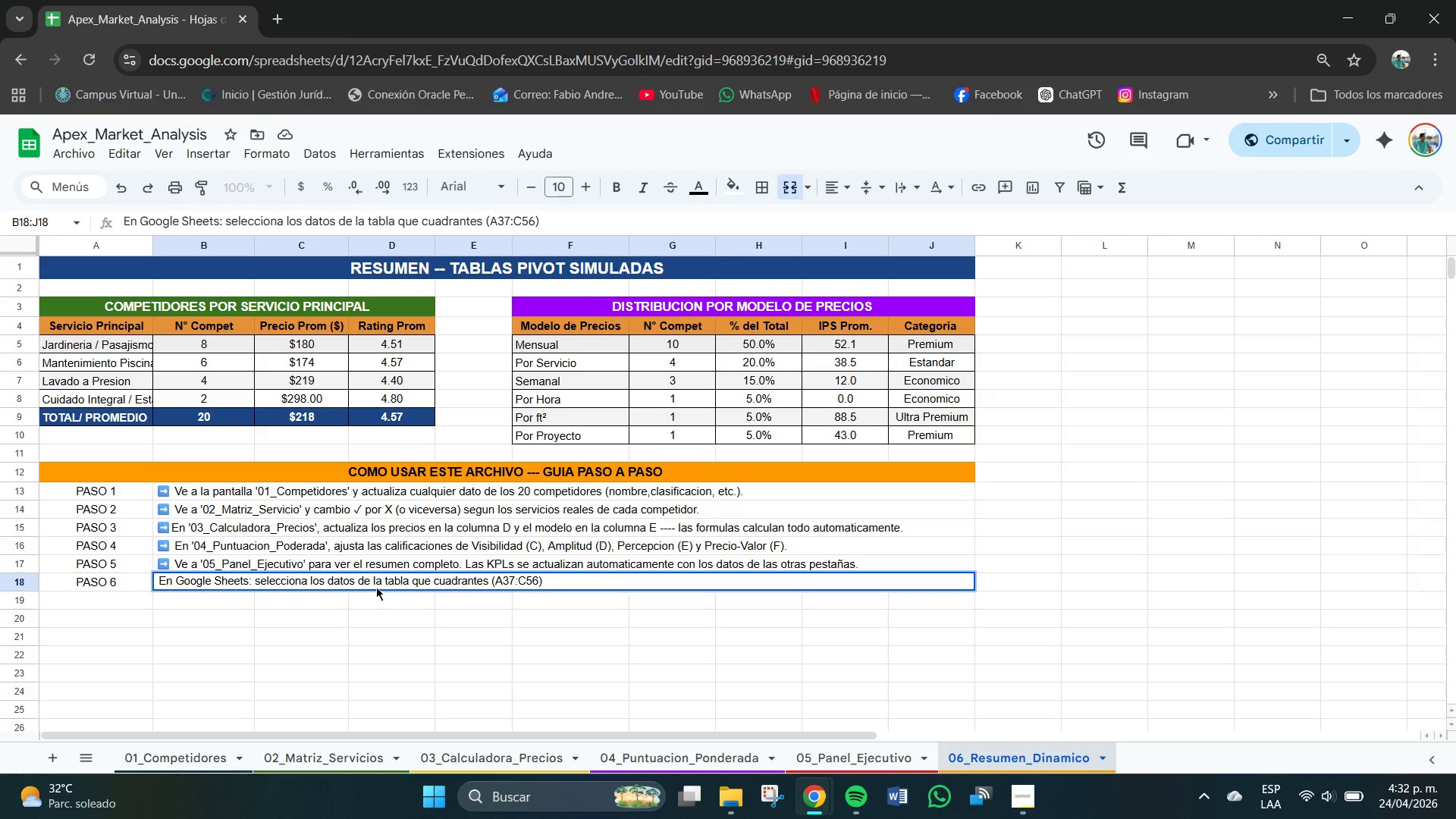 
key(Control+V)
 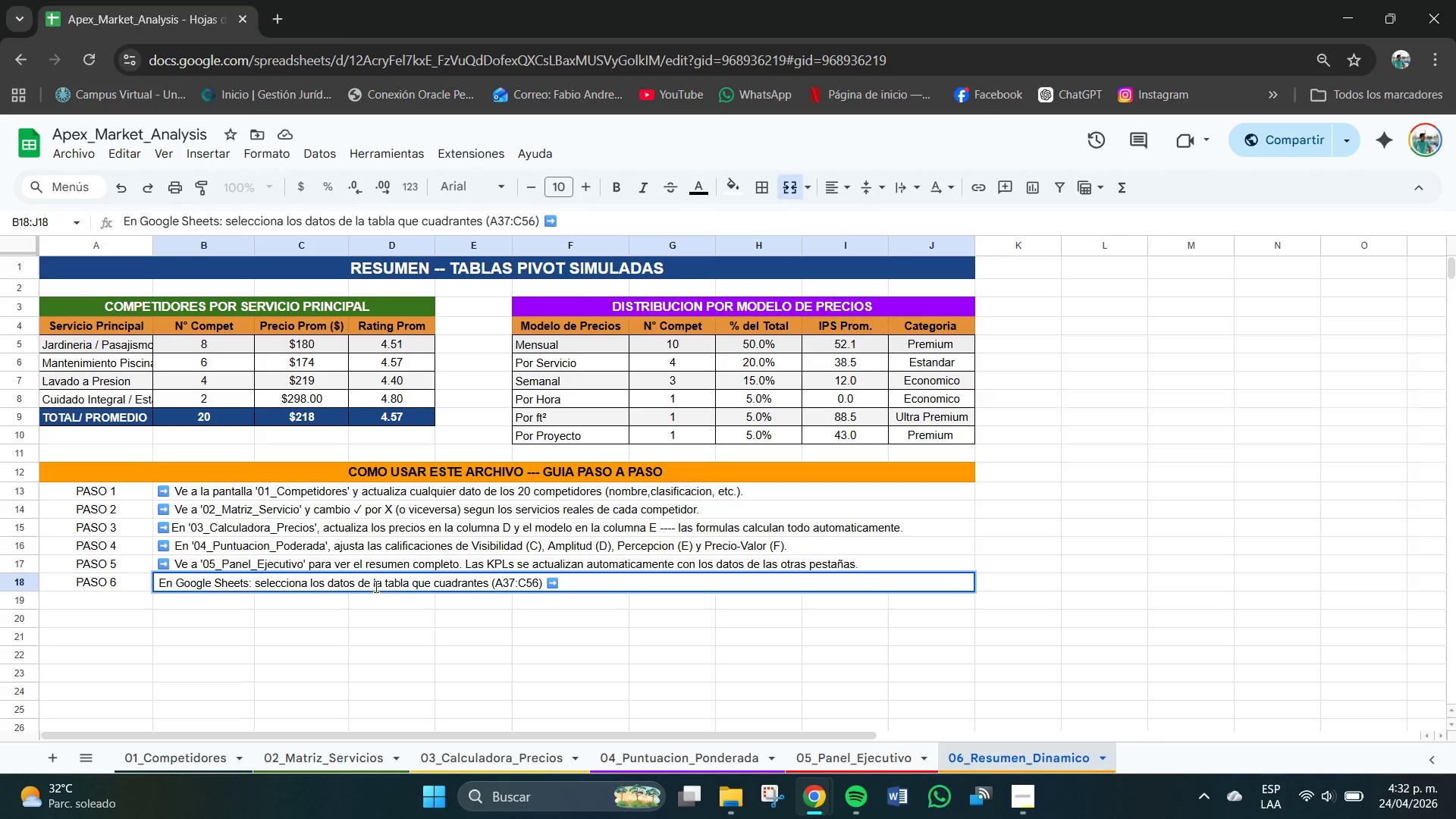 
type( Insertar)
 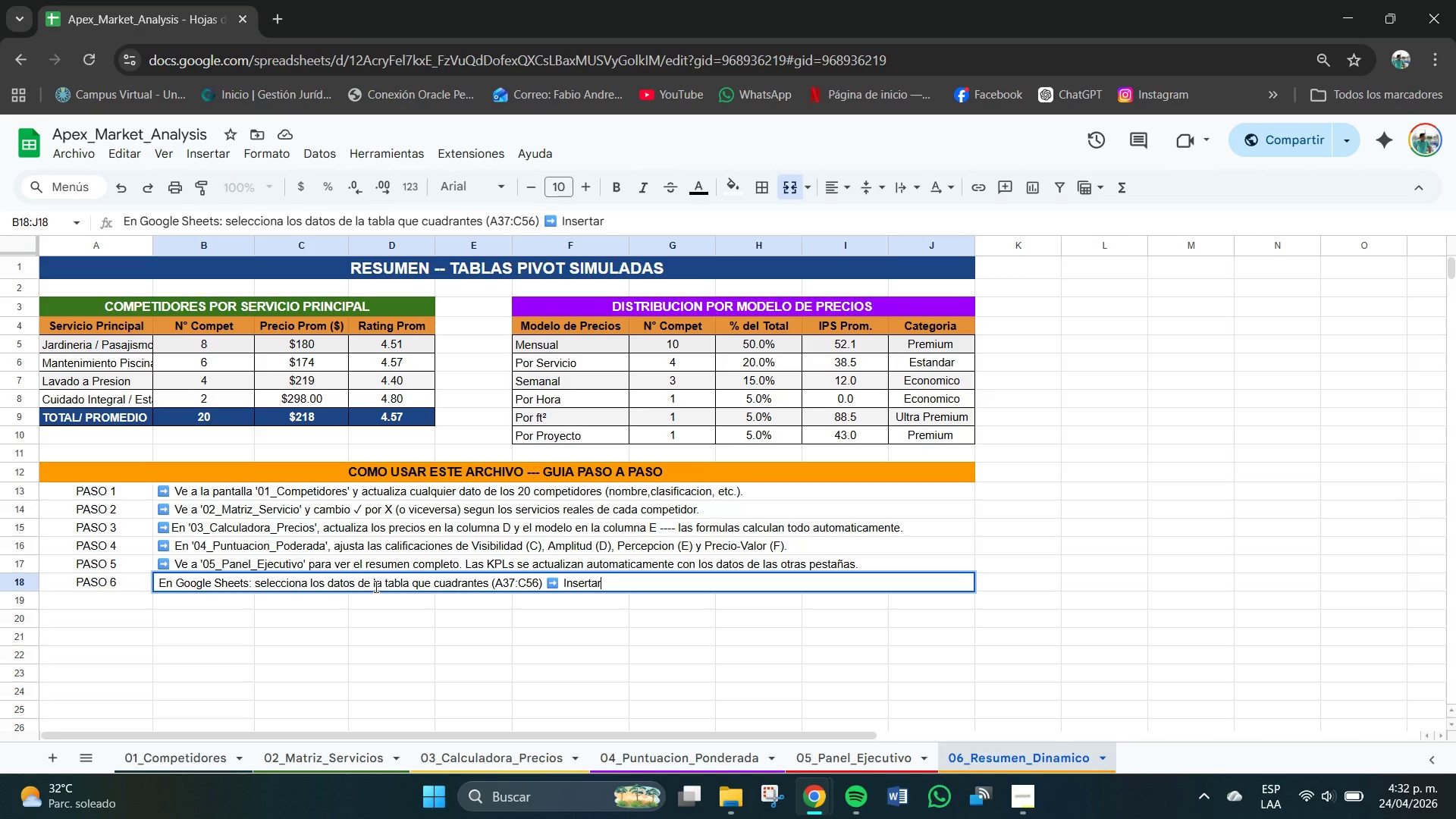 
key(Space)
 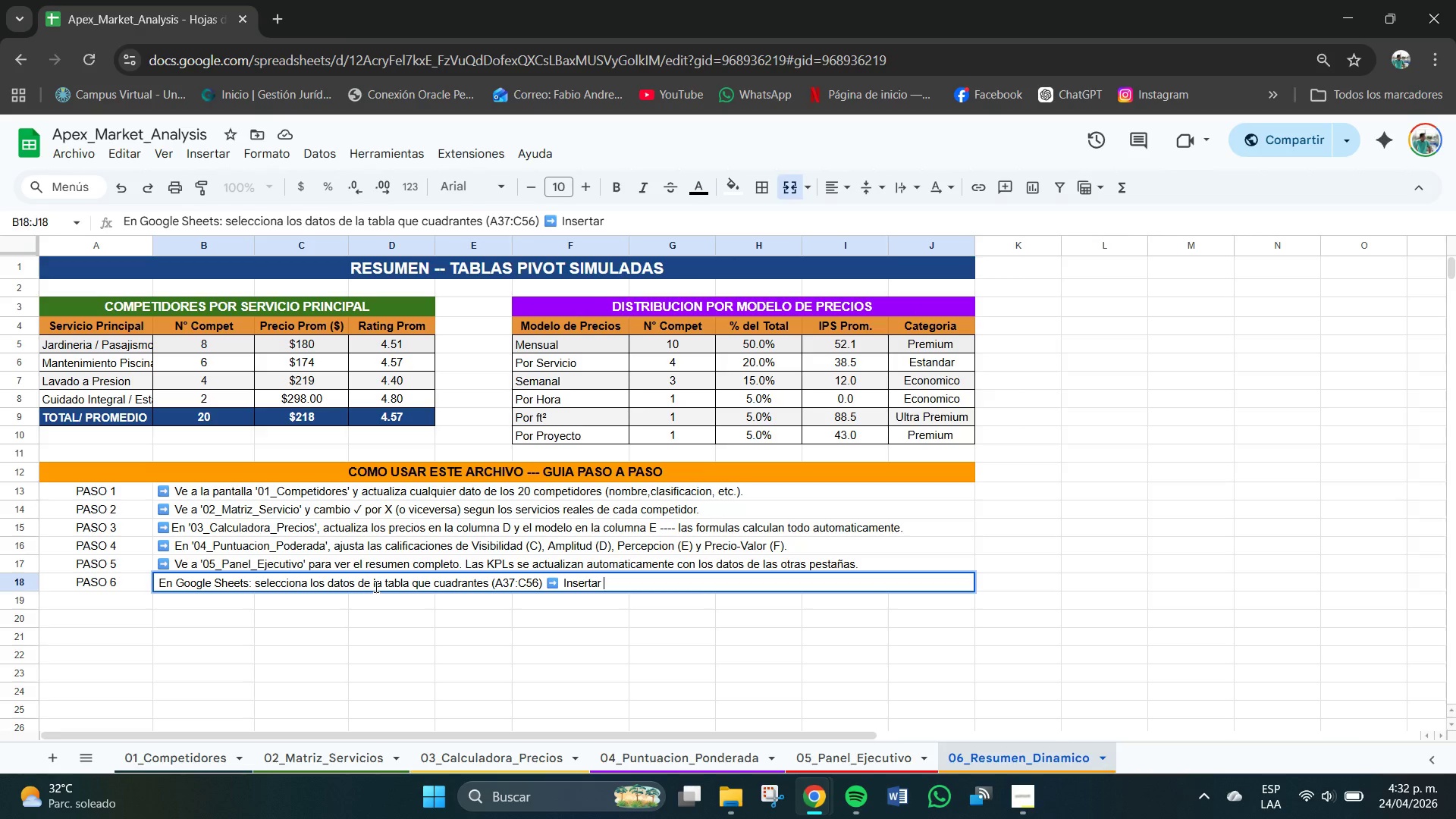 
key(Control+C)
 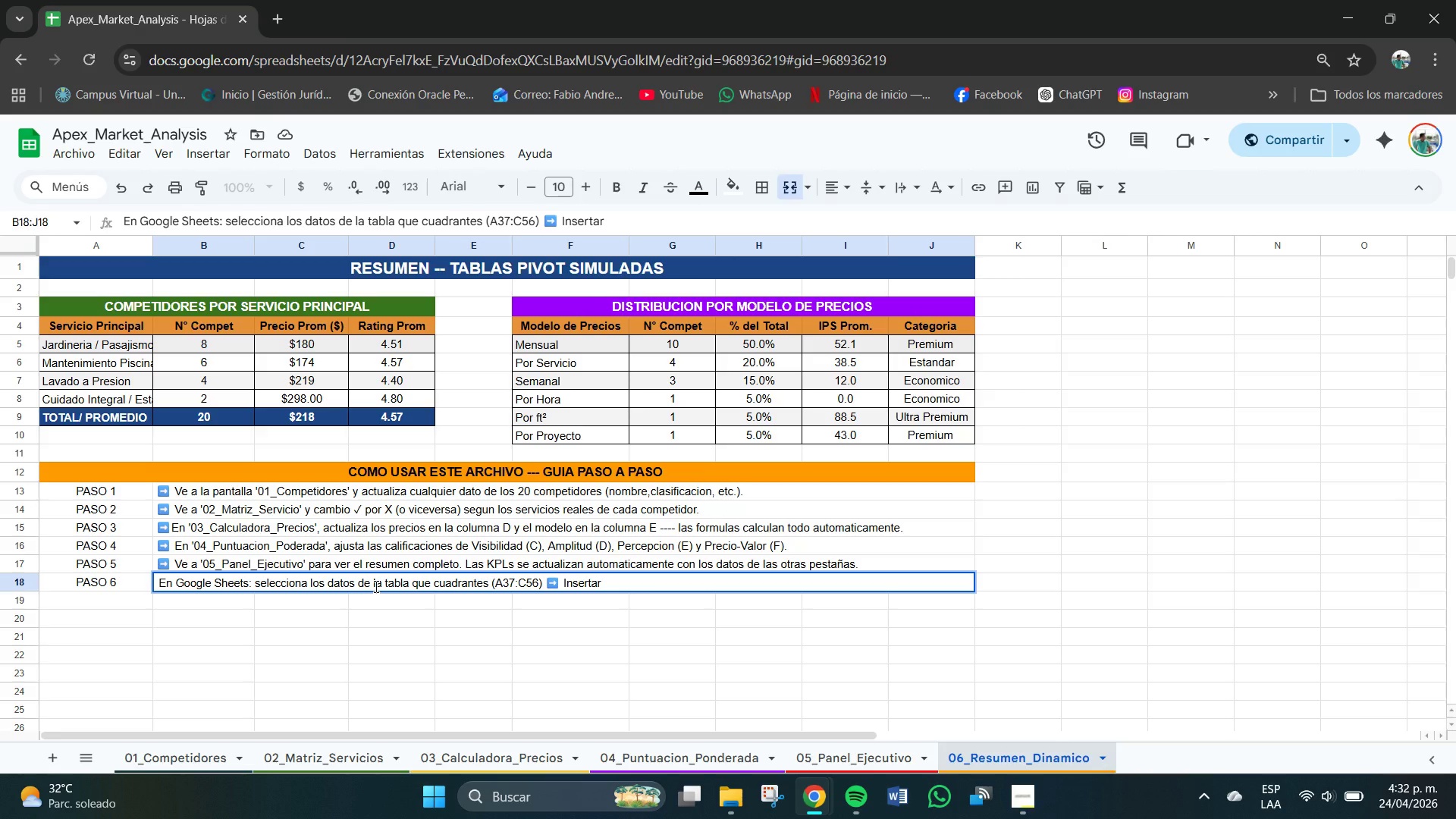 
key(Control+ControlLeft)
 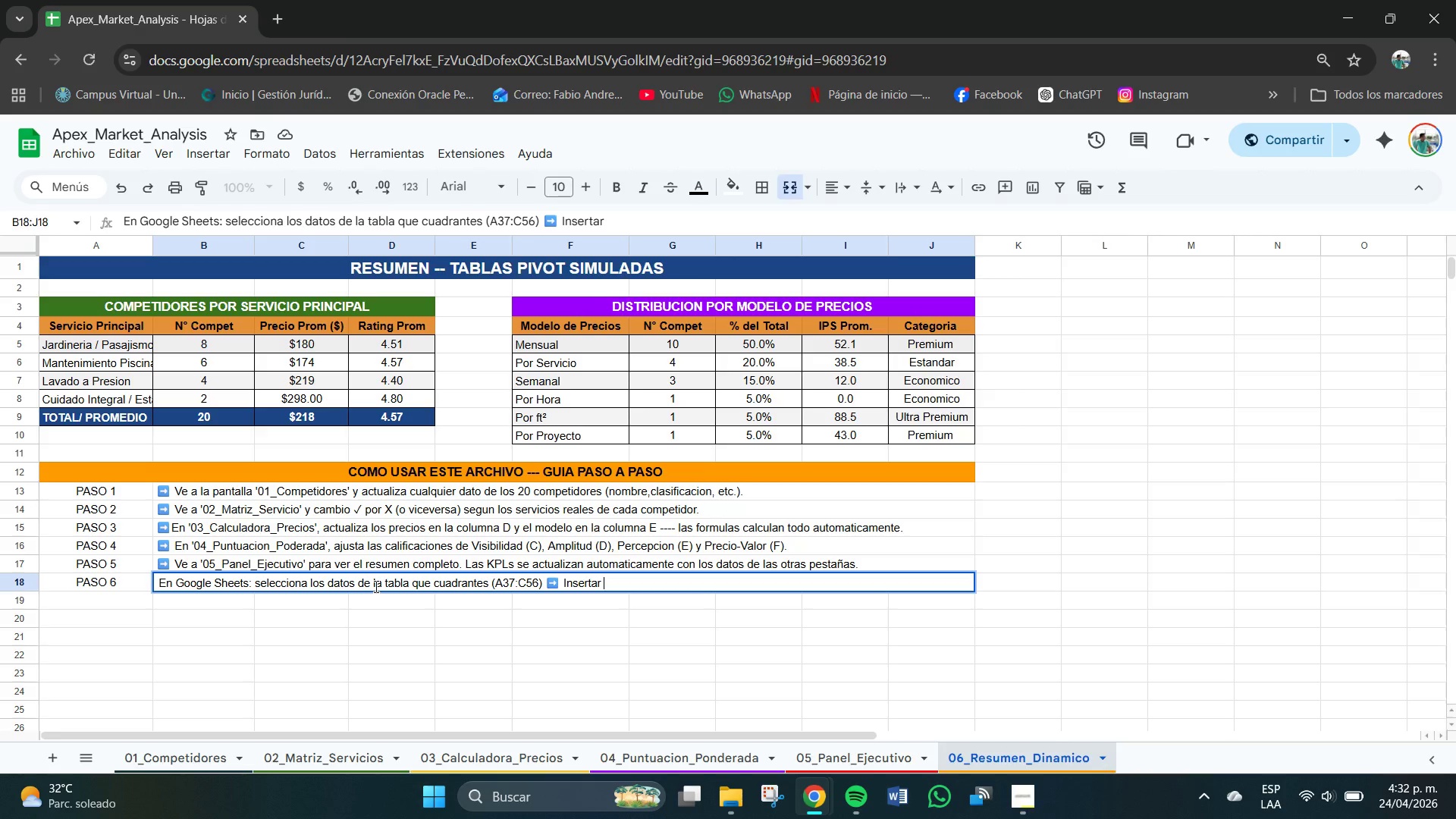 
key(Control+V)
 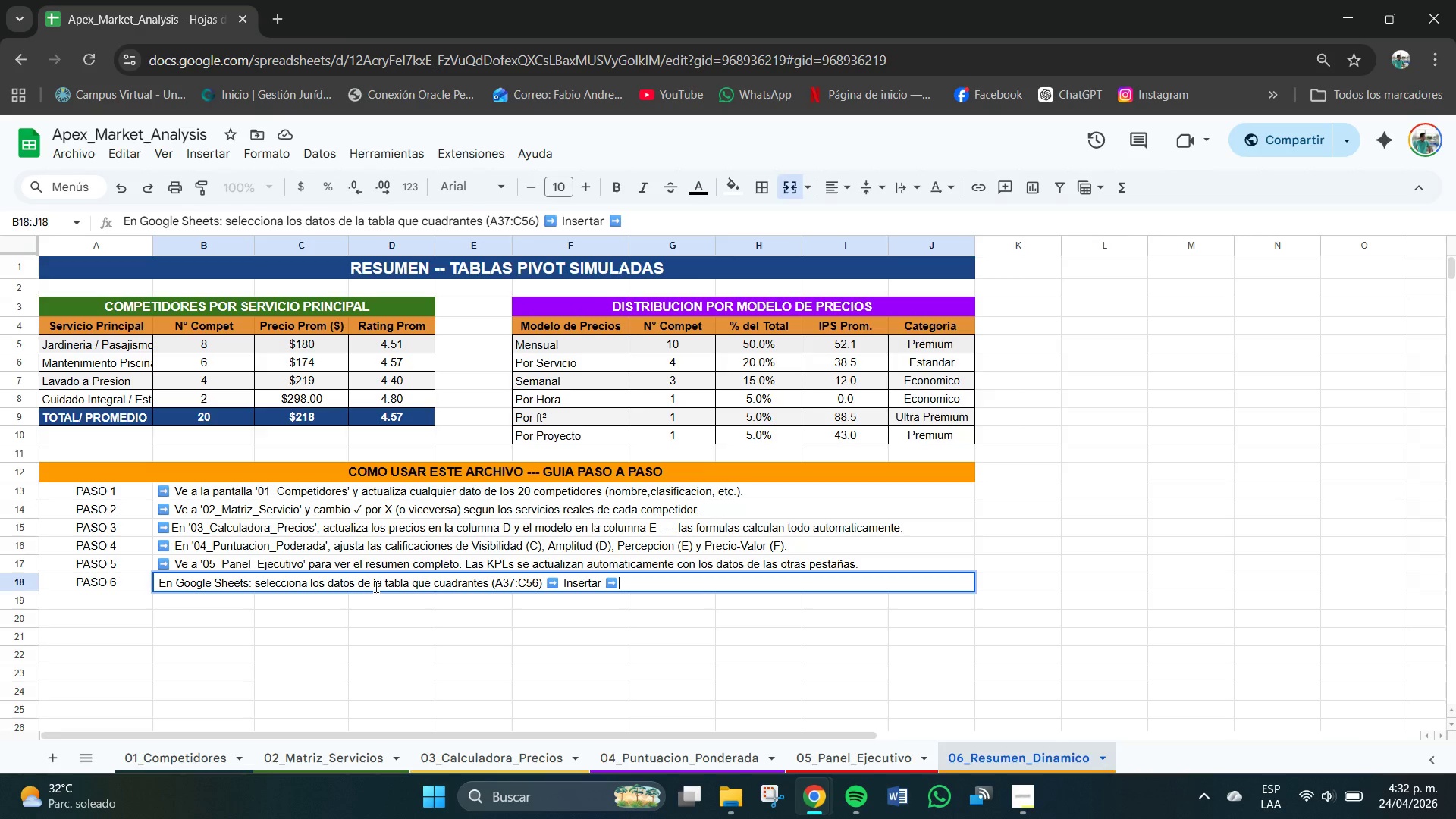 
type( Grafuco)
key(Backspace)
key(Backspace)
key(Backspace)
type(ico)
 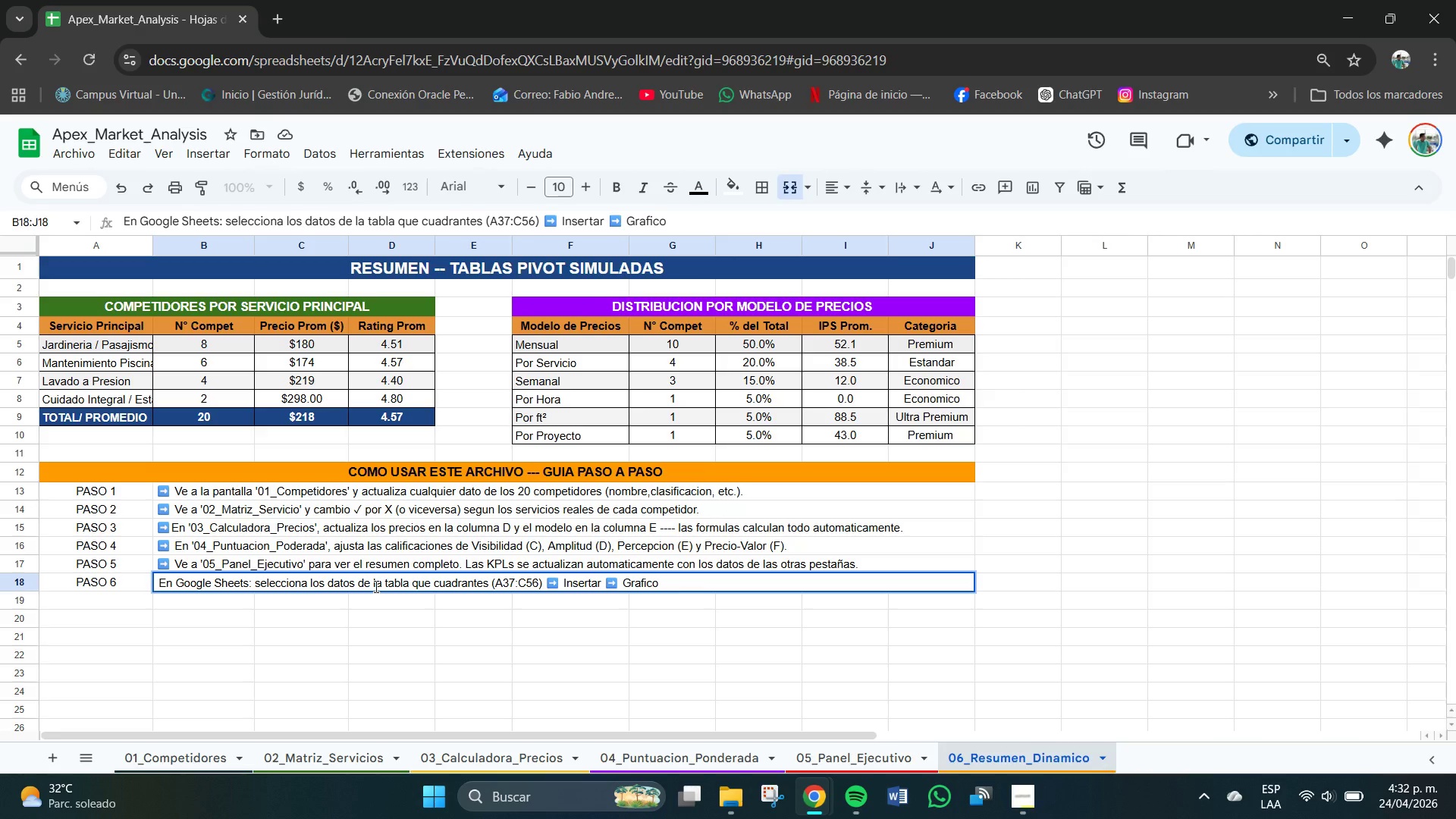 
key(Control+ControlLeft)
 